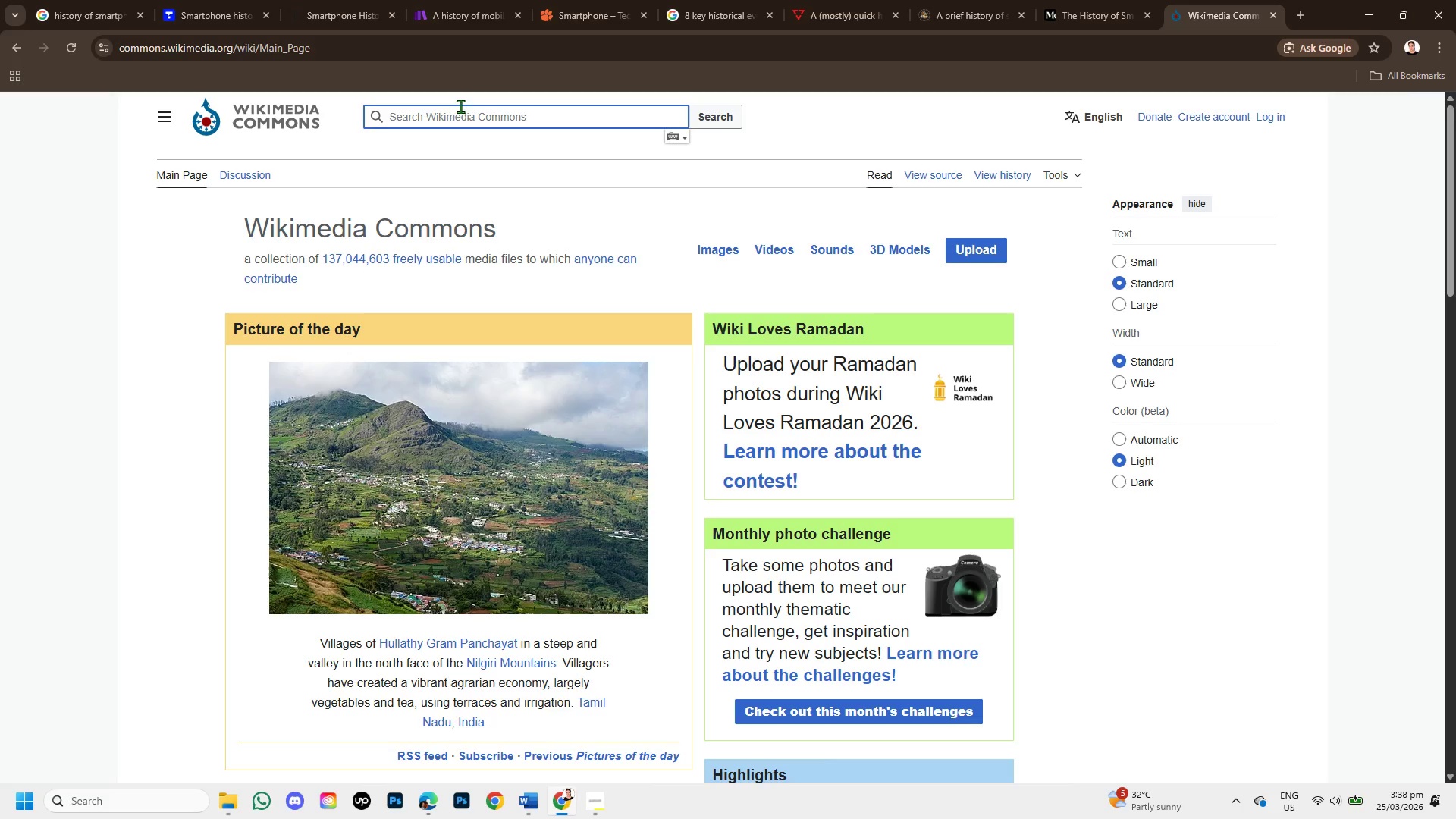 
key(Control+V)
 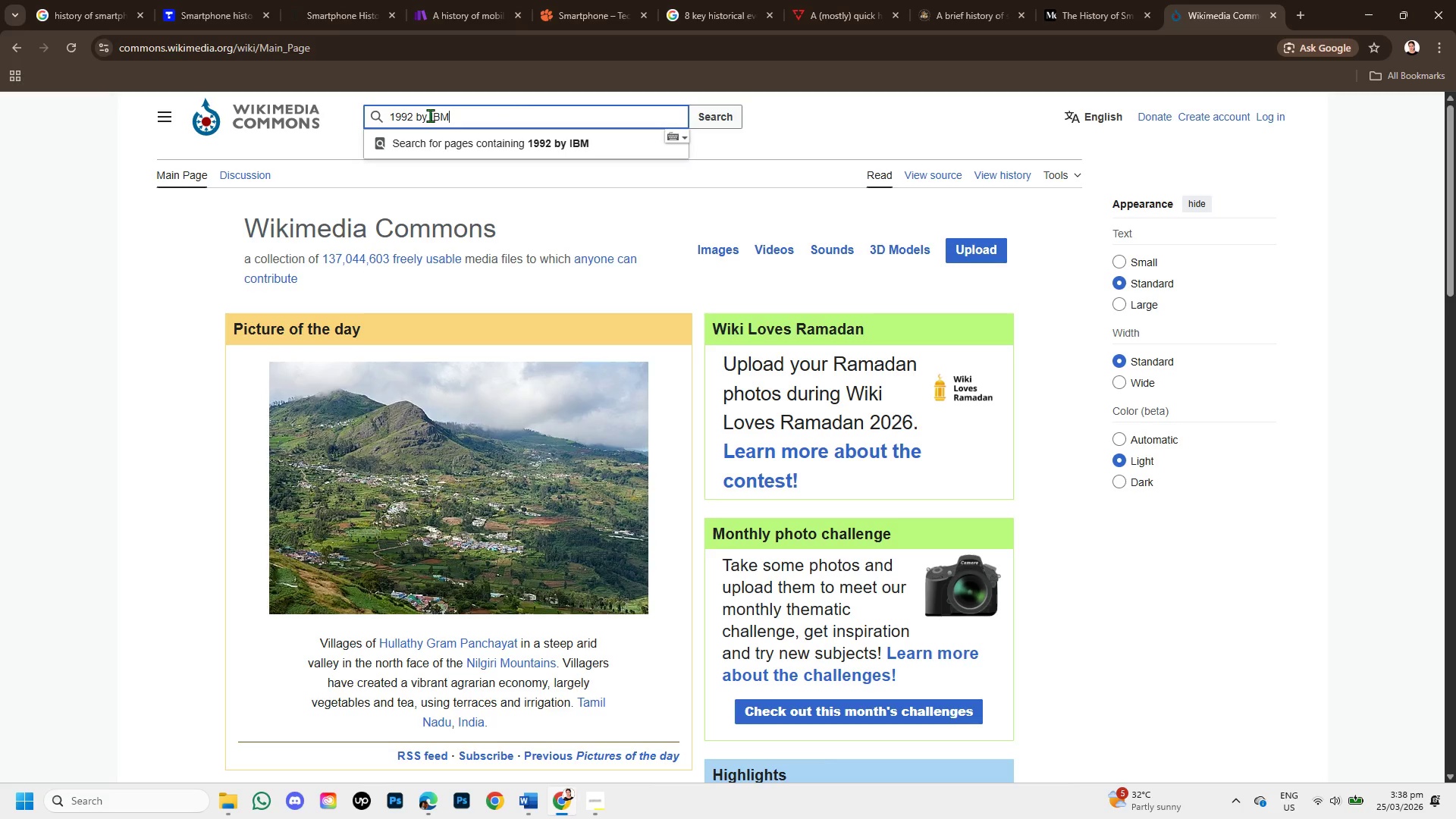 
left_click([430, 115])
 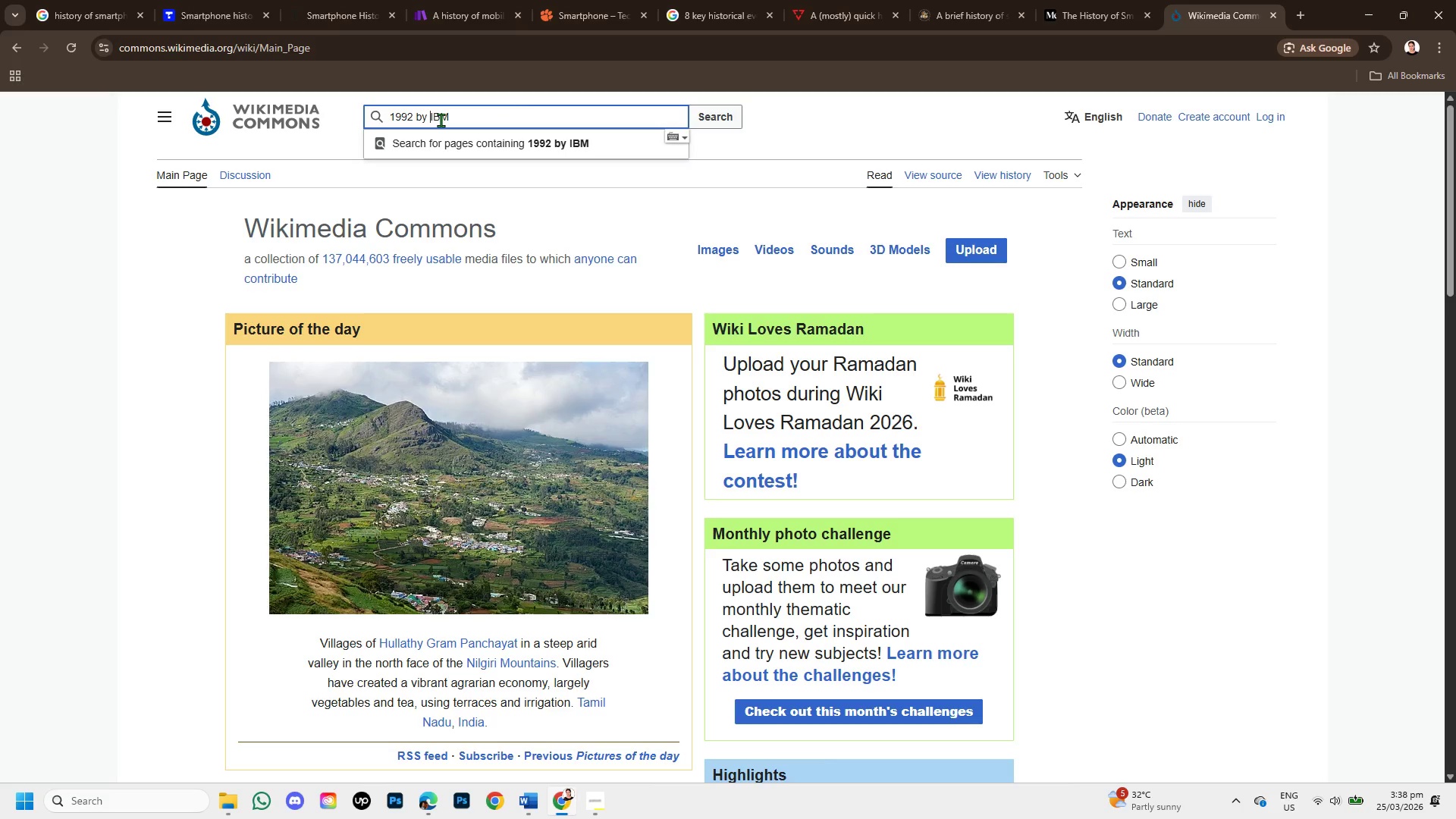 
key(Backspace)
 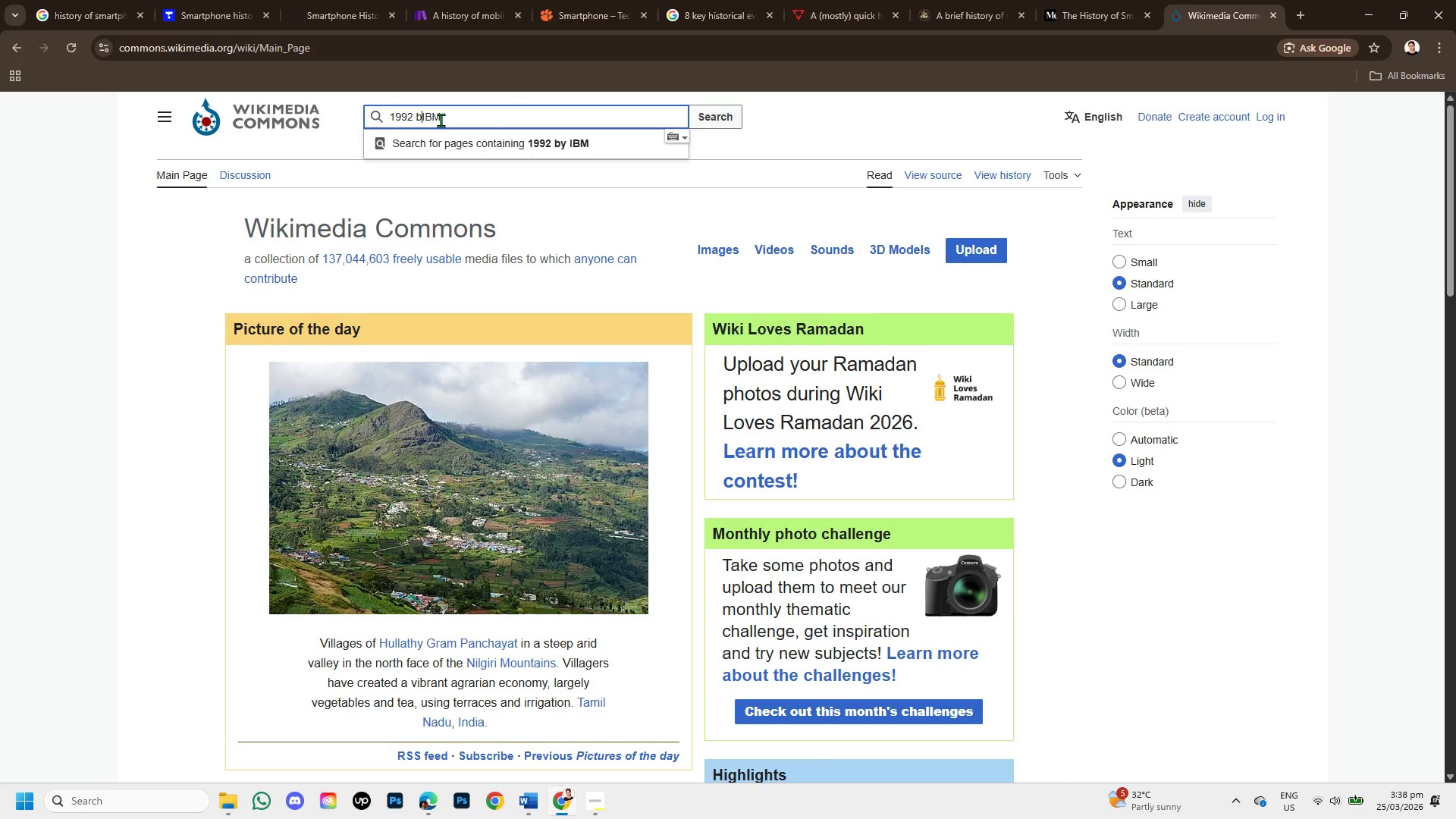 
key(Backspace)
 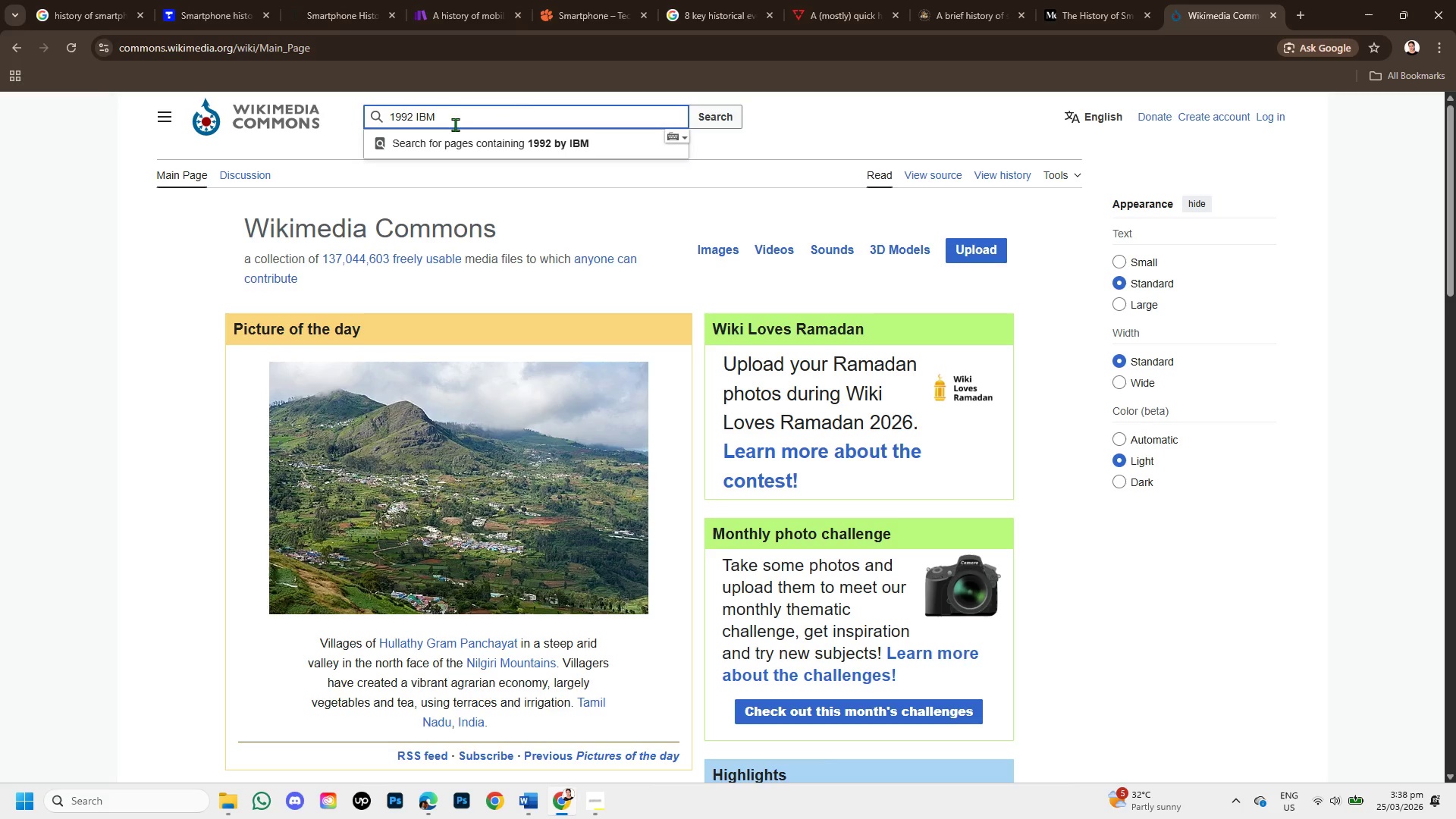 
key(Backspace)
 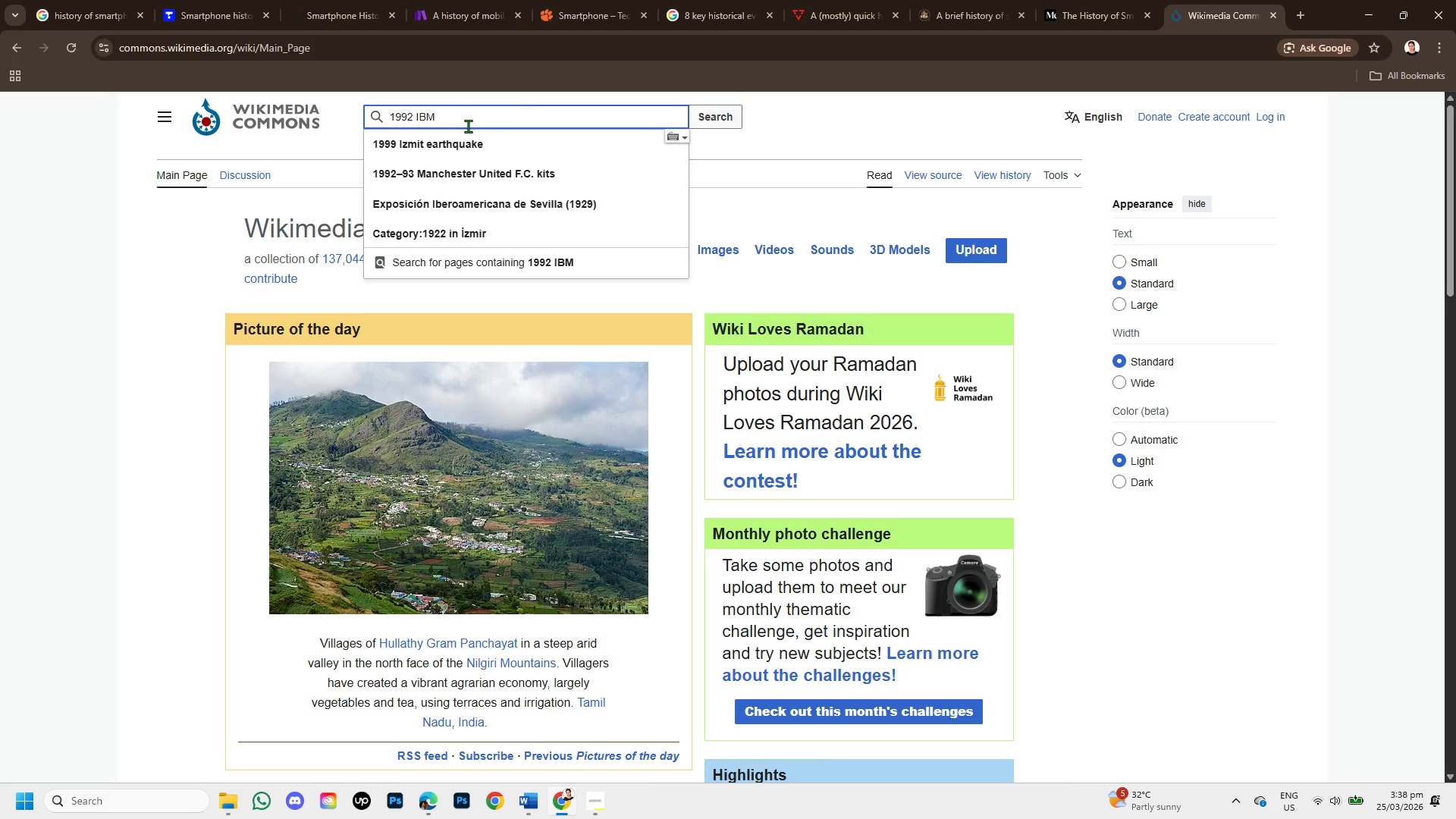 
left_click([475, 118])
 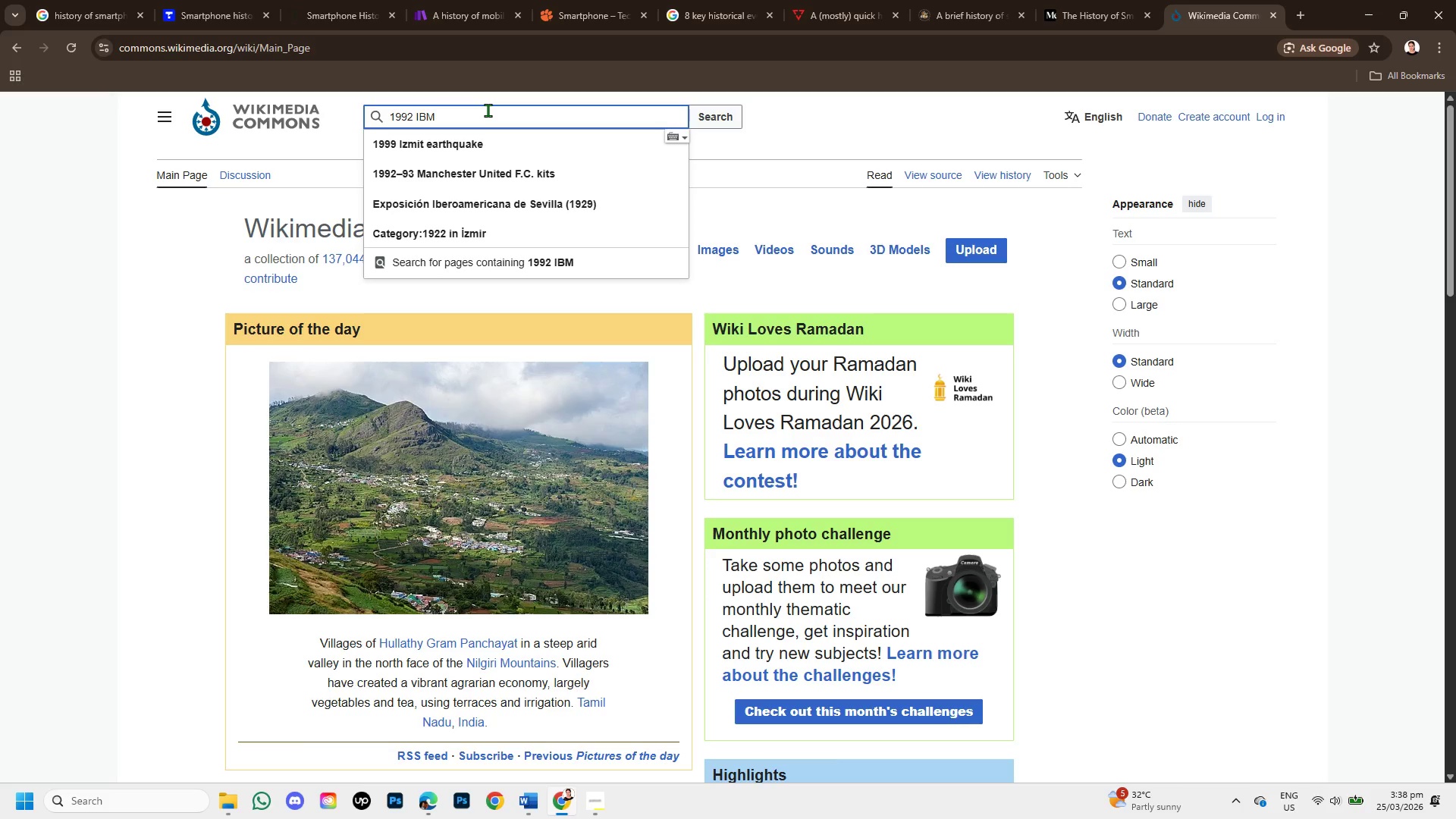 
type( phone )
 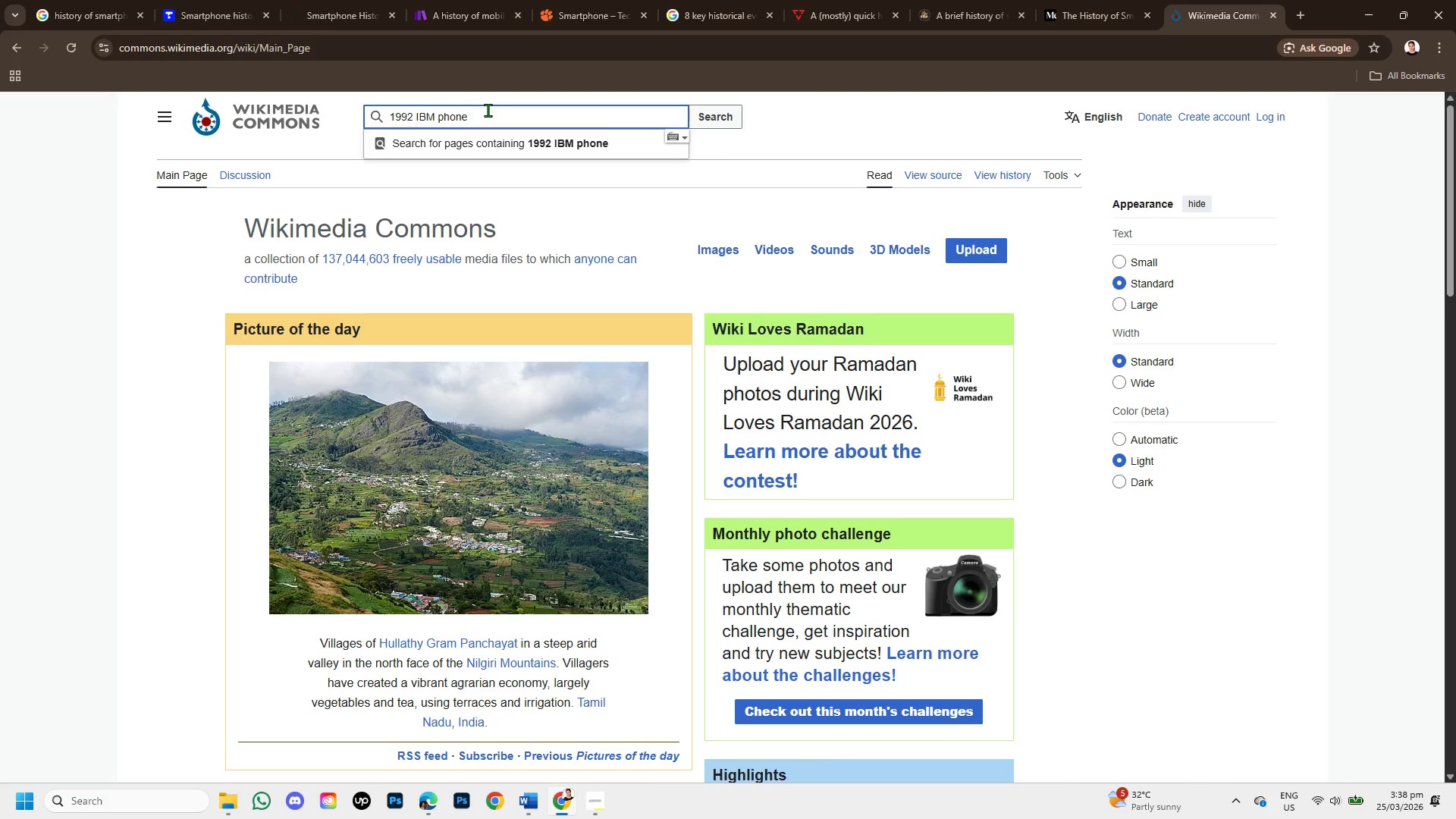 
key(Enter)
 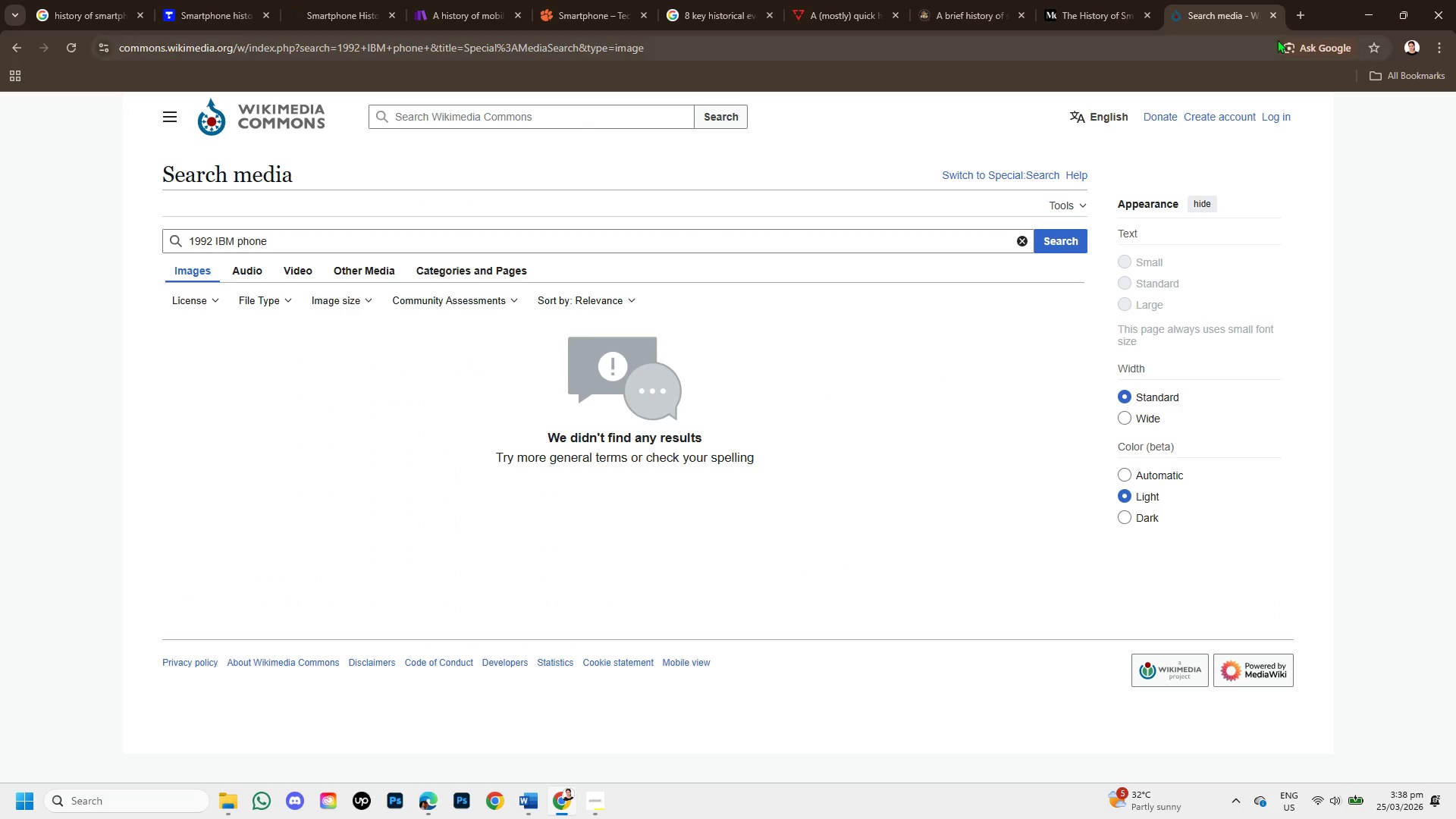 
wait(6.45)
 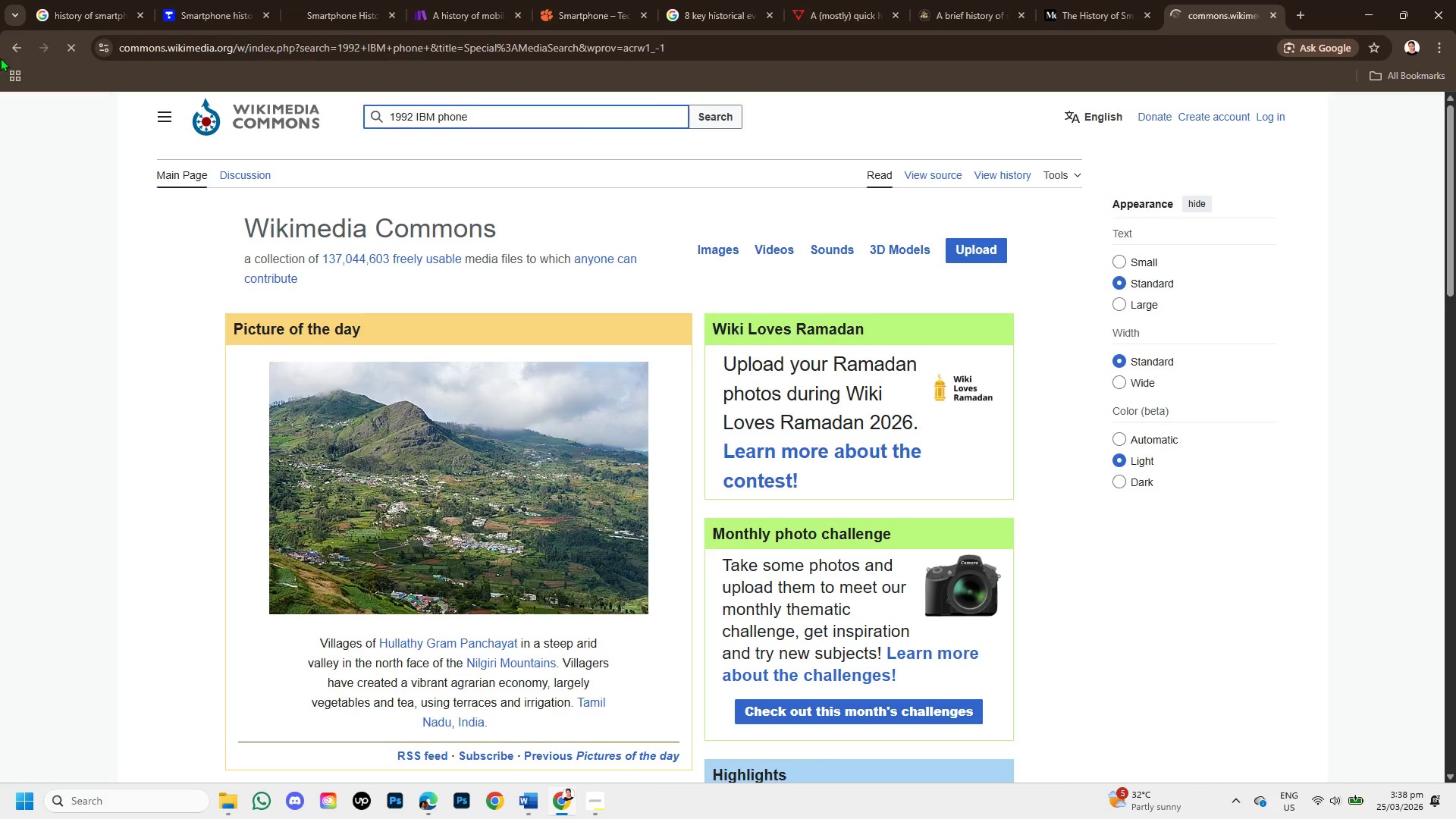 
left_click([1277, 14])
 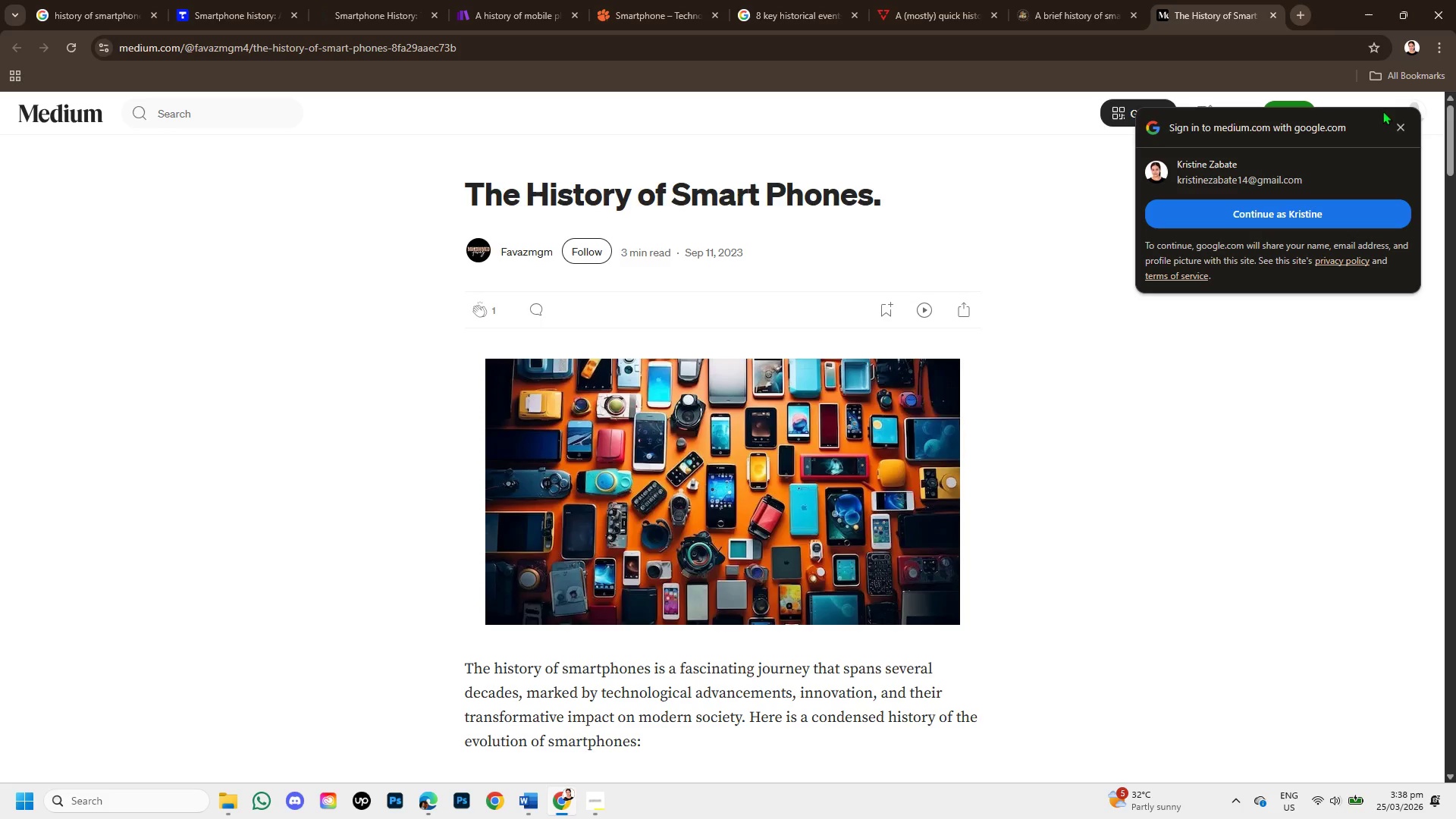 
left_click([1403, 125])
 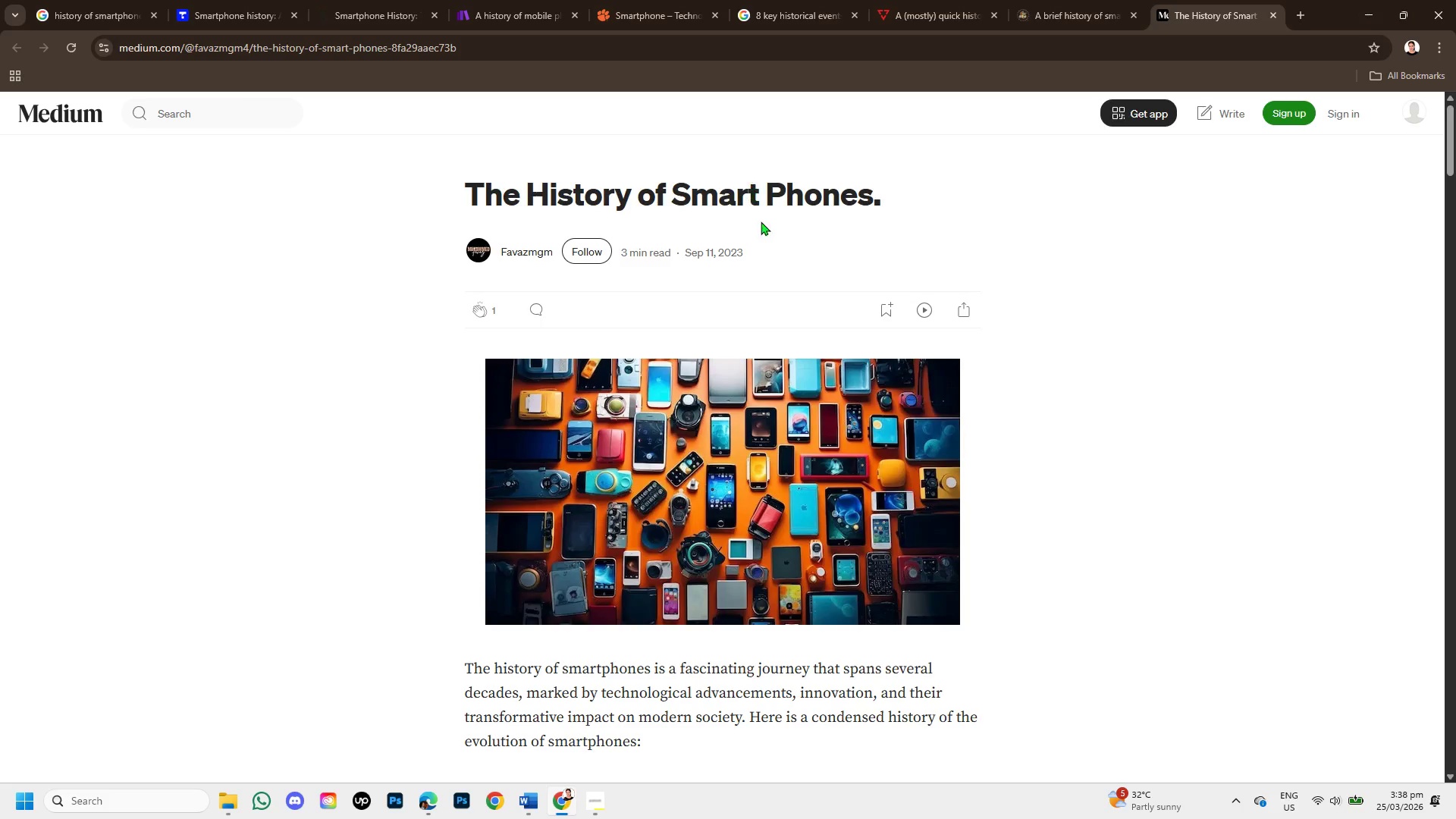 
scroll: coordinate [755, 282], scroll_direction: down, amount: 2.0
 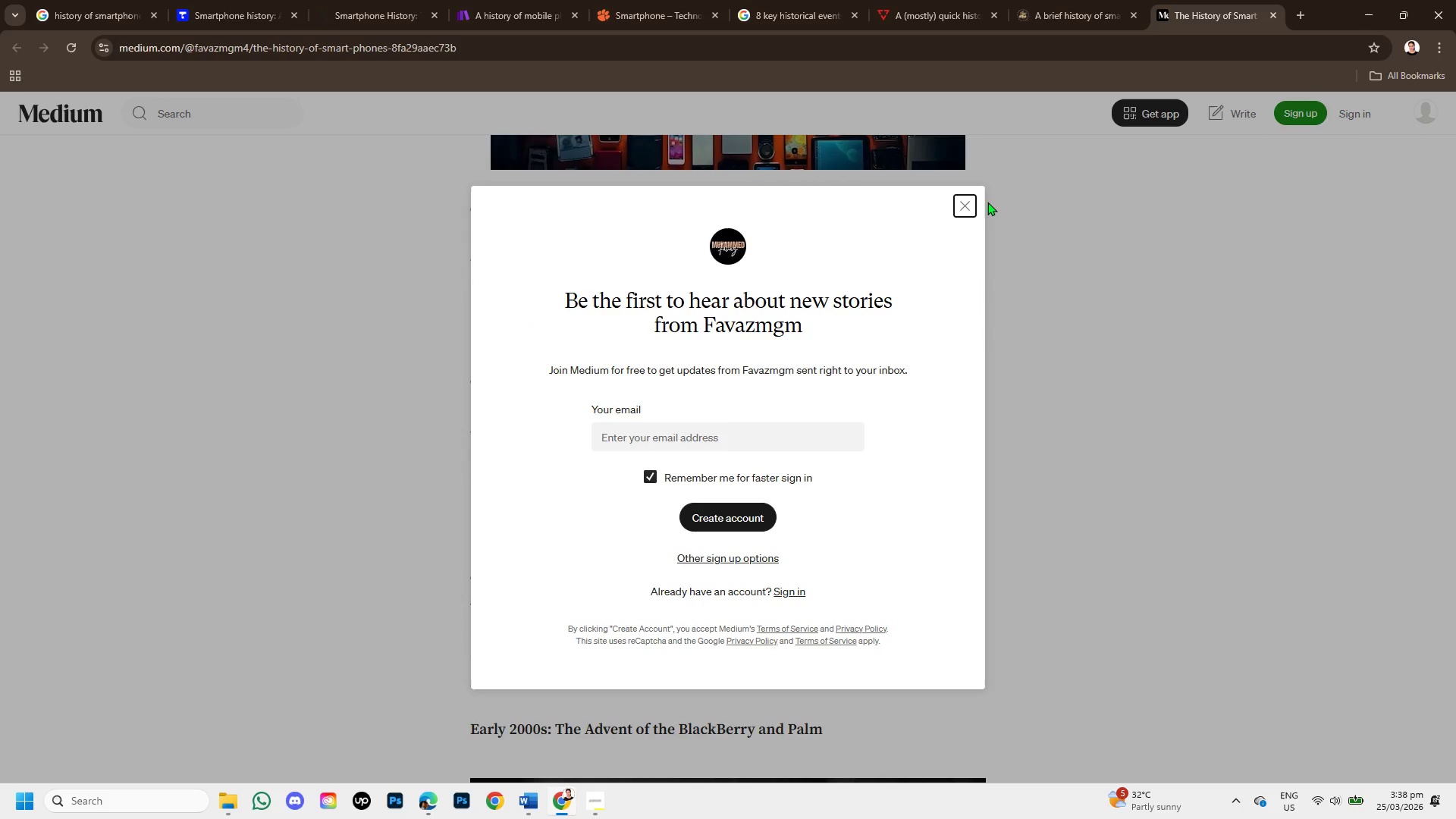 
left_click([966, 199])
 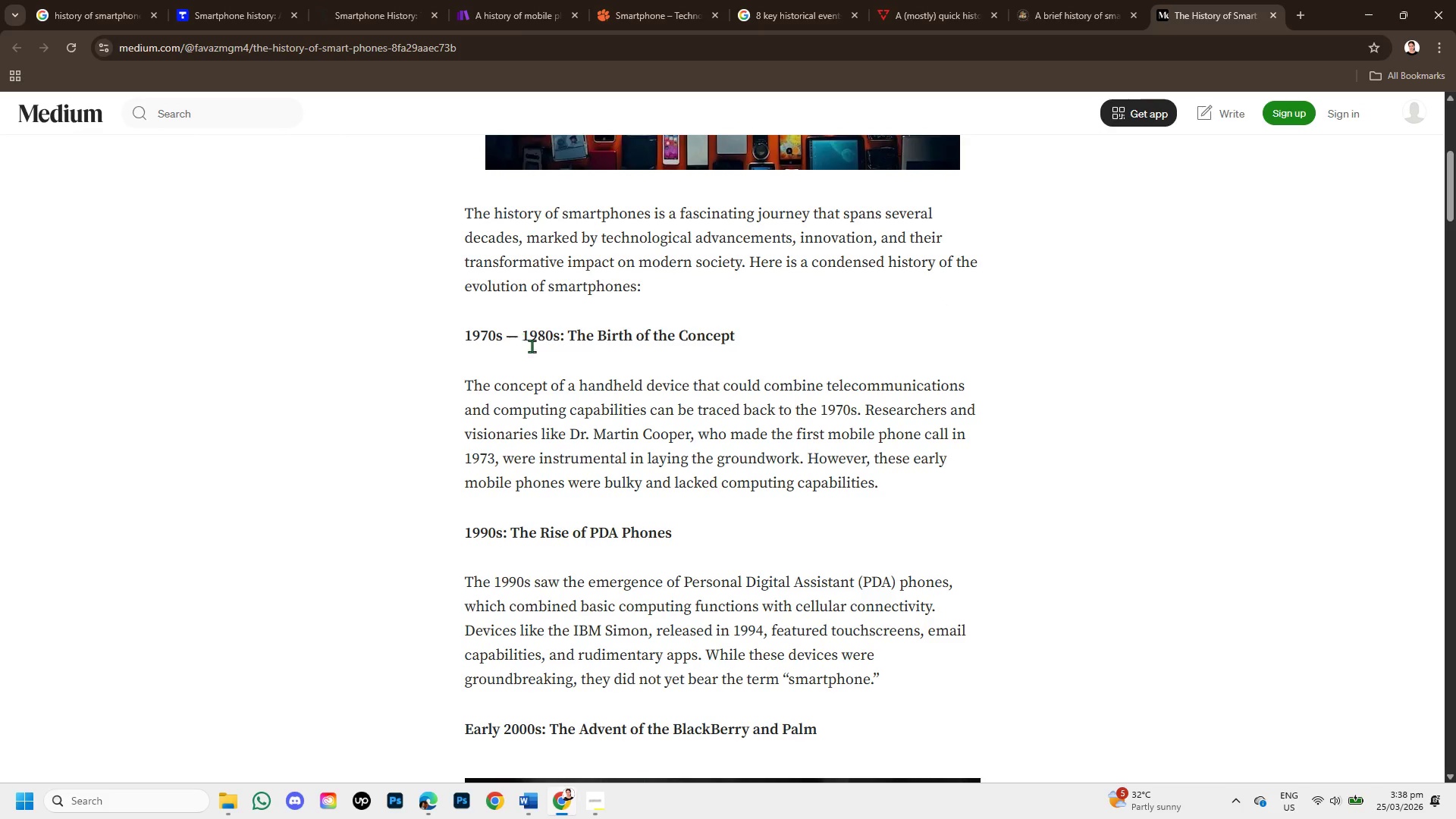 
scroll: coordinate [576, 444], scroll_direction: down, amount: 7.0
 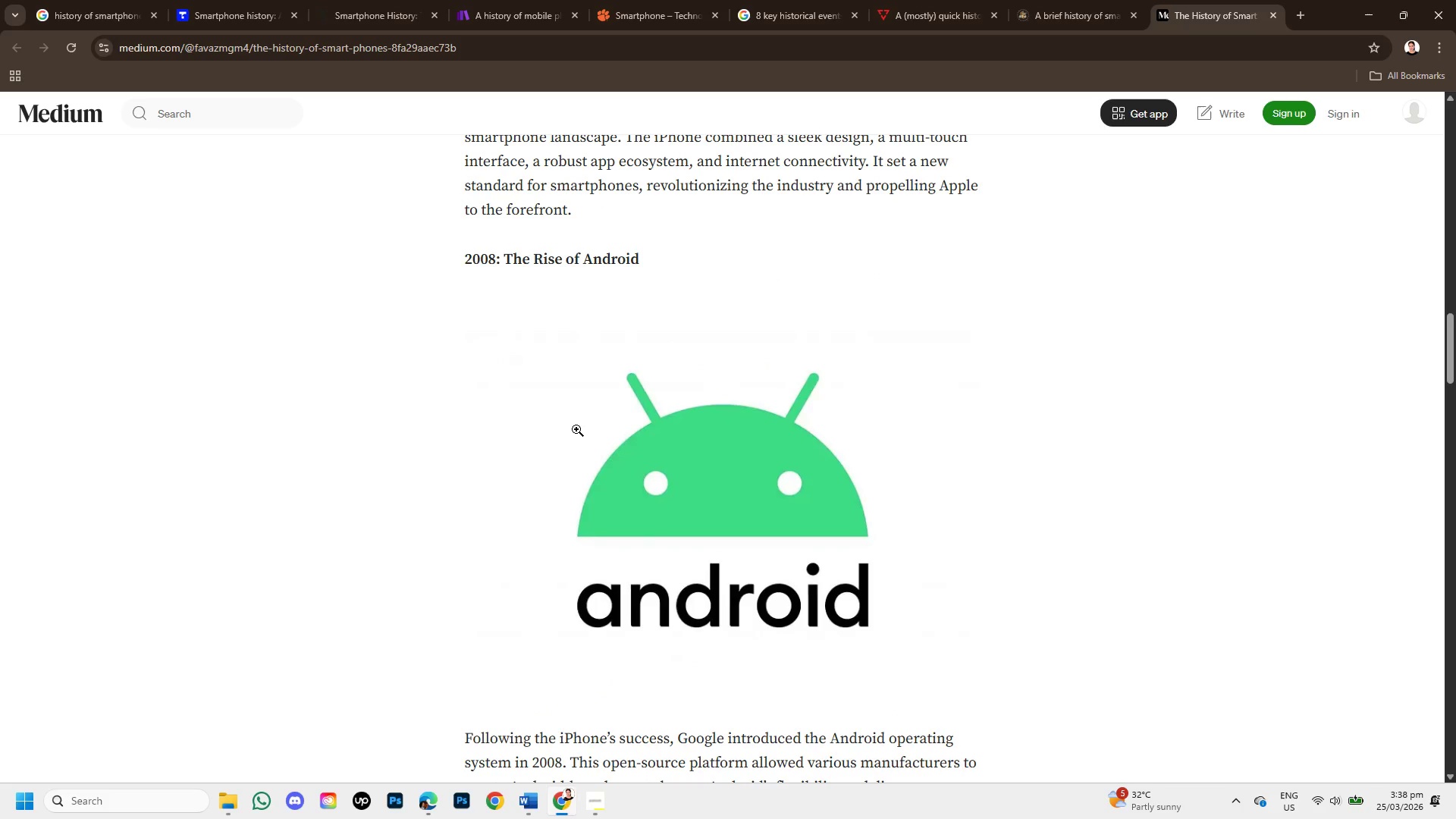 
wait(9.71)
 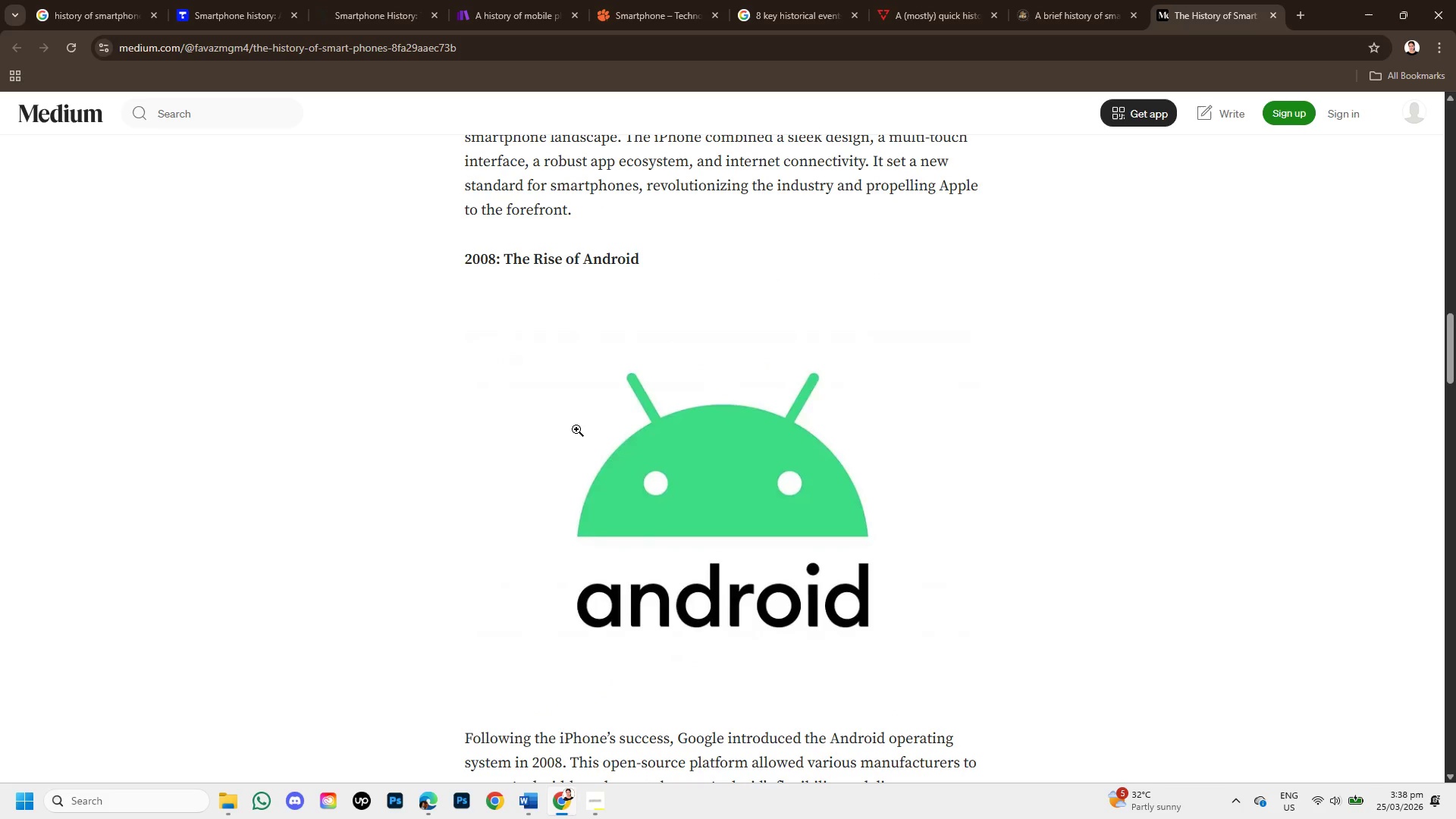 
scroll: coordinate [576, 429], scroll_direction: down, amount: 3.0
 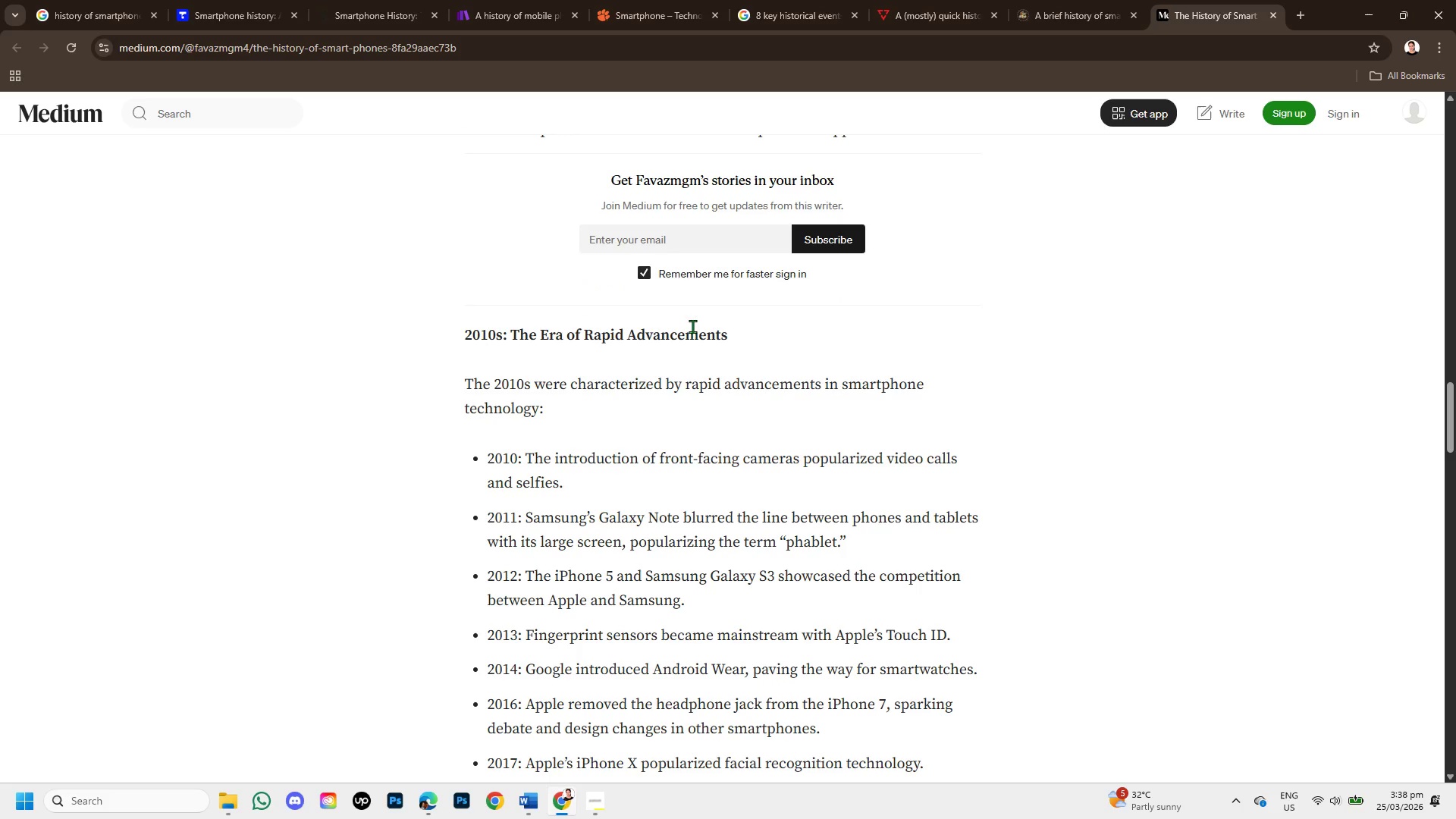 
left_click([1104, 0])
 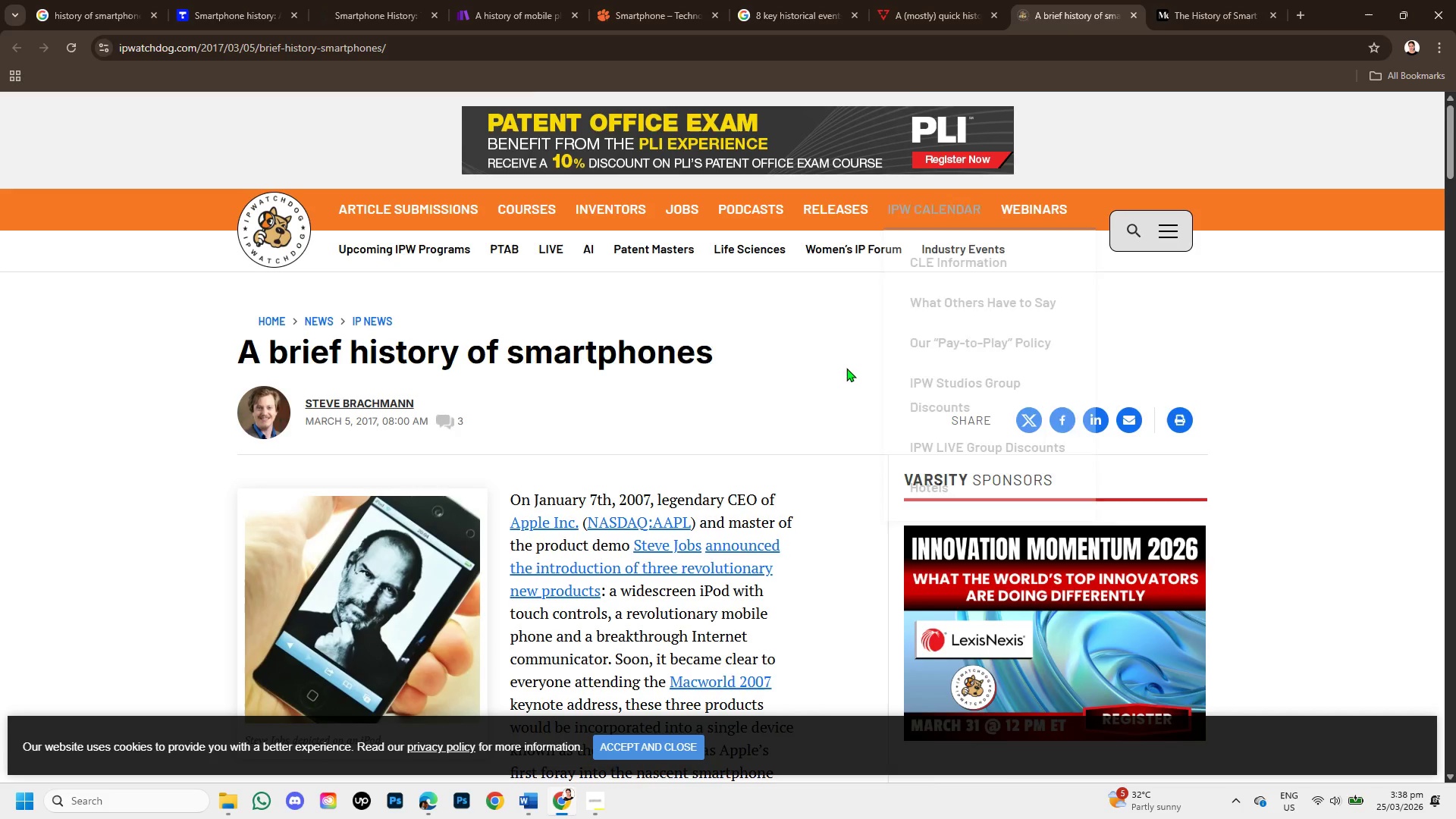 
scroll: coordinate [814, 404], scroll_direction: down, amount: 2.0
 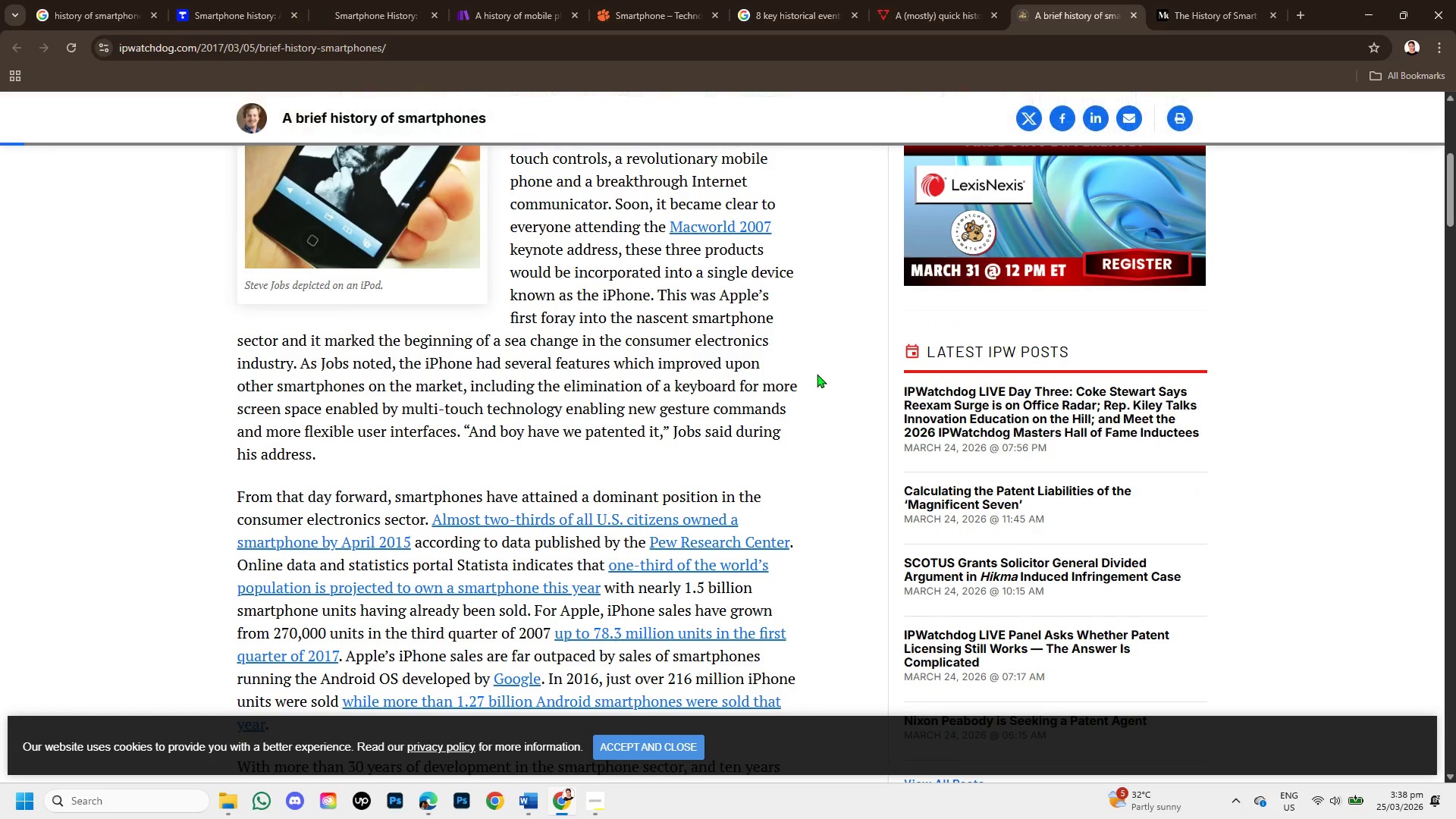 
scroll: coordinate [817, 374], scroll_direction: up, amount: 5.0
 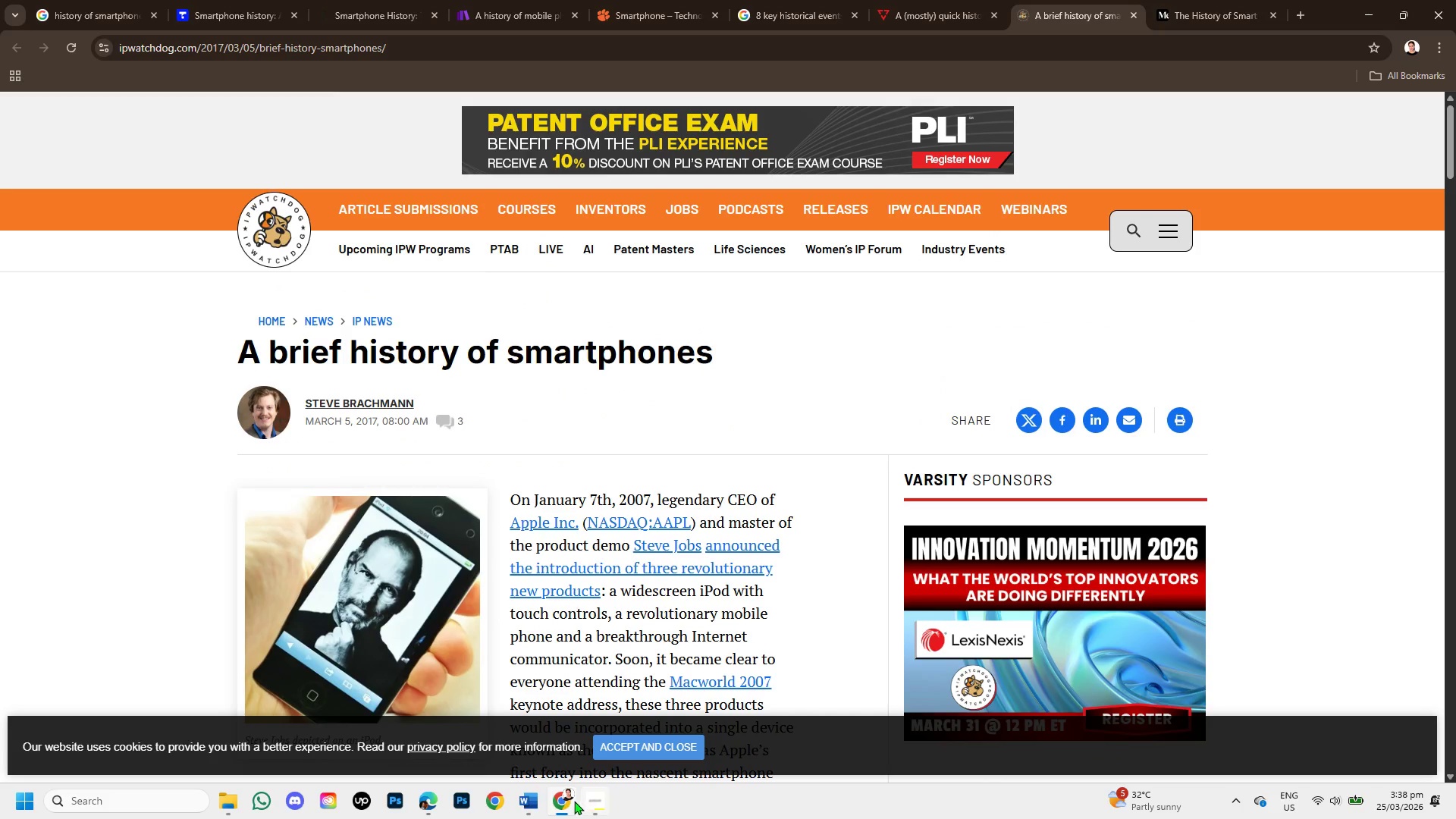 
left_click([535, 800])
 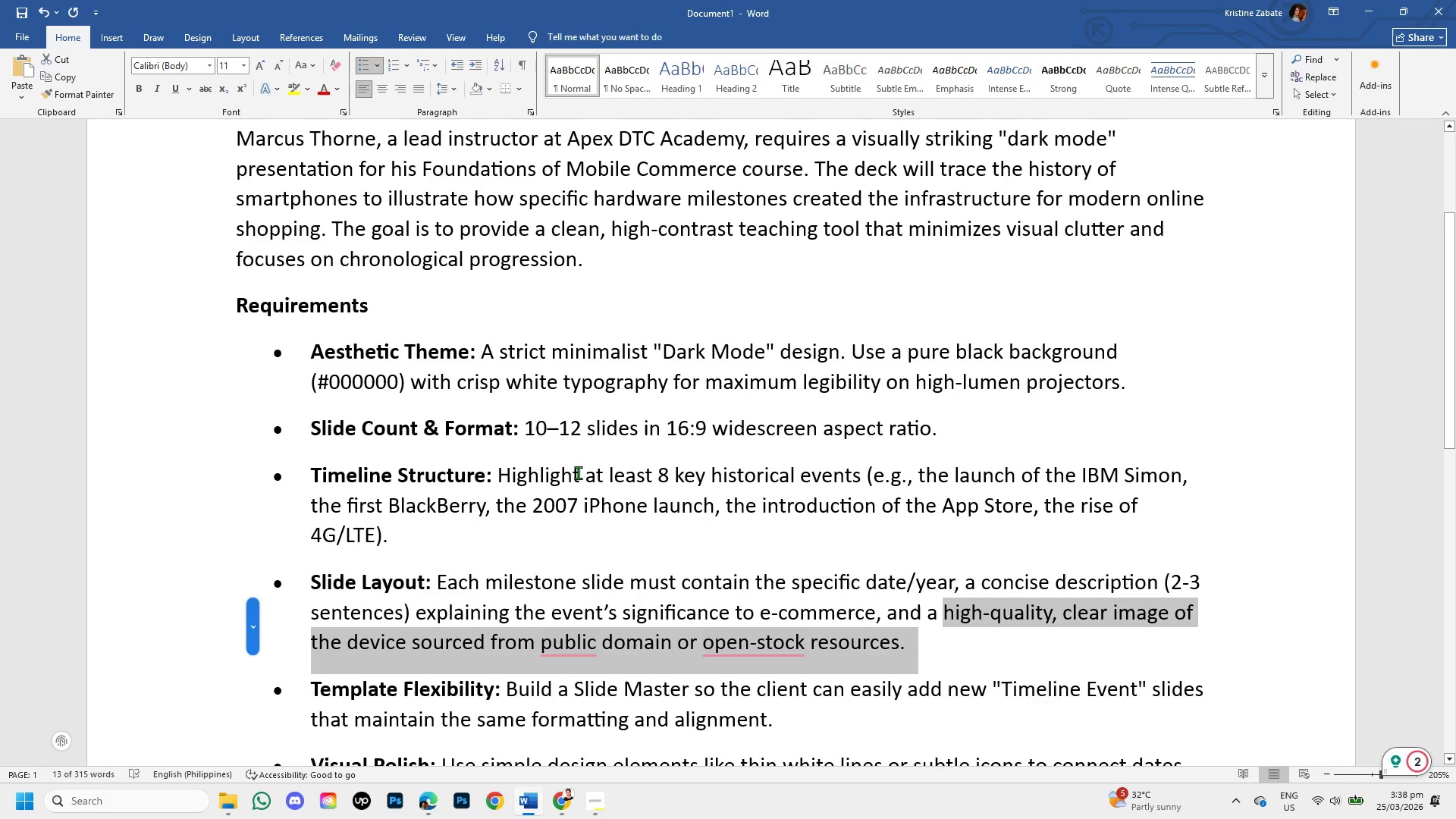 
scroll: coordinate [576, 591], scroll_direction: down, amount: 1.0
 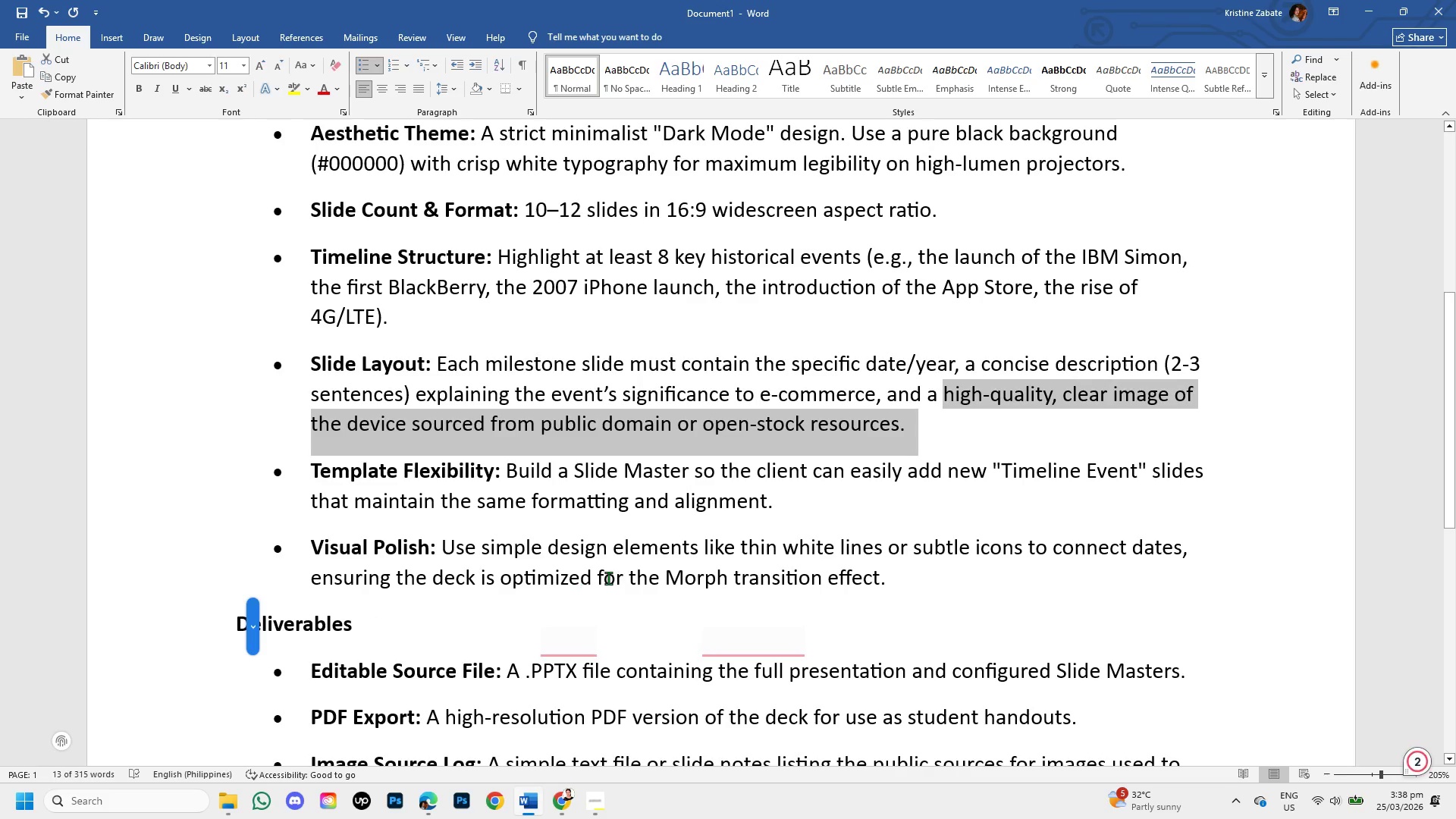 
scroll: coordinate [610, 578], scroll_direction: up, amount: 3.0
 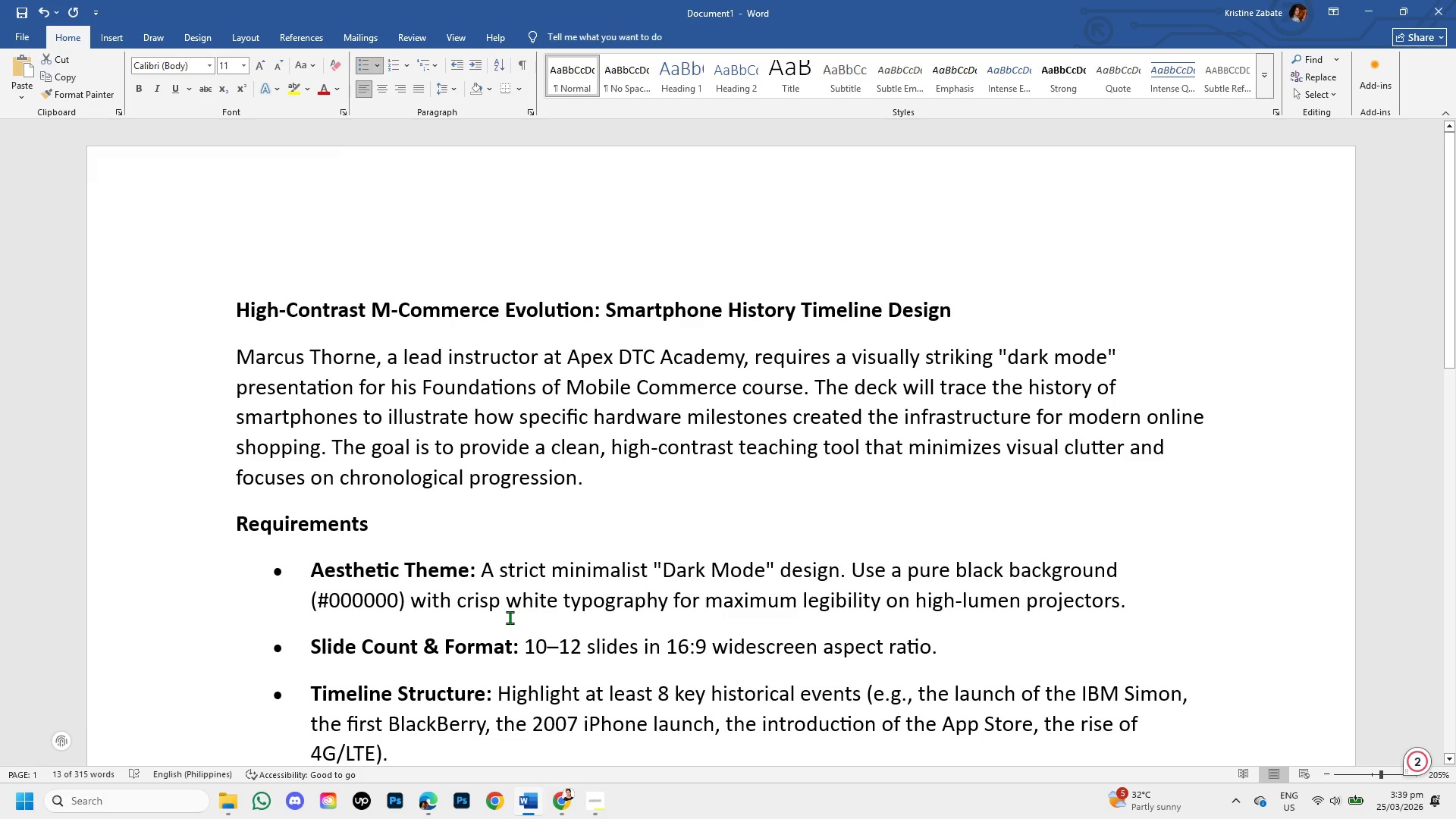 
wait(5.1)
 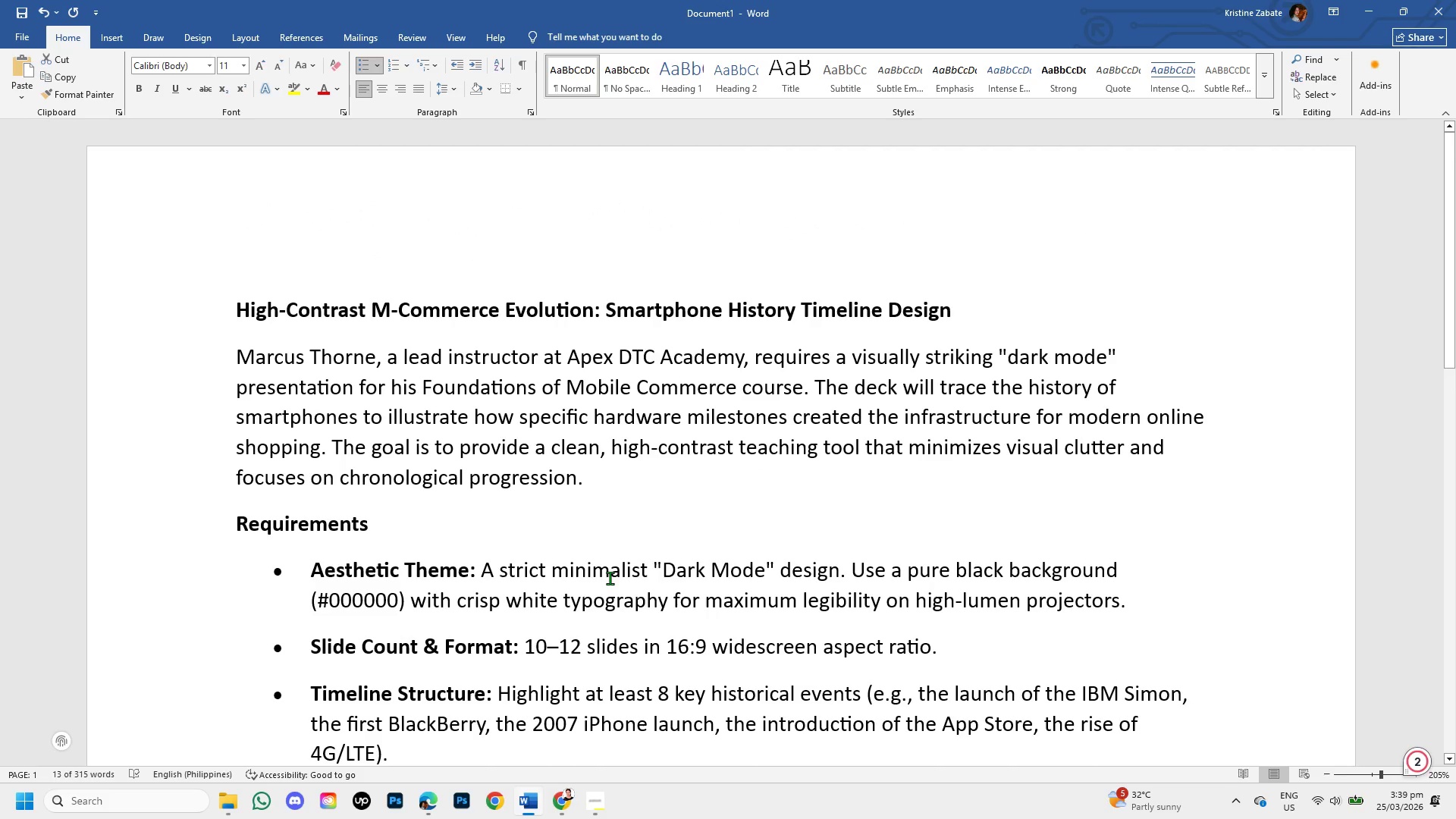 
scroll: coordinate [510, 617], scroll_direction: down, amount: 1.0
 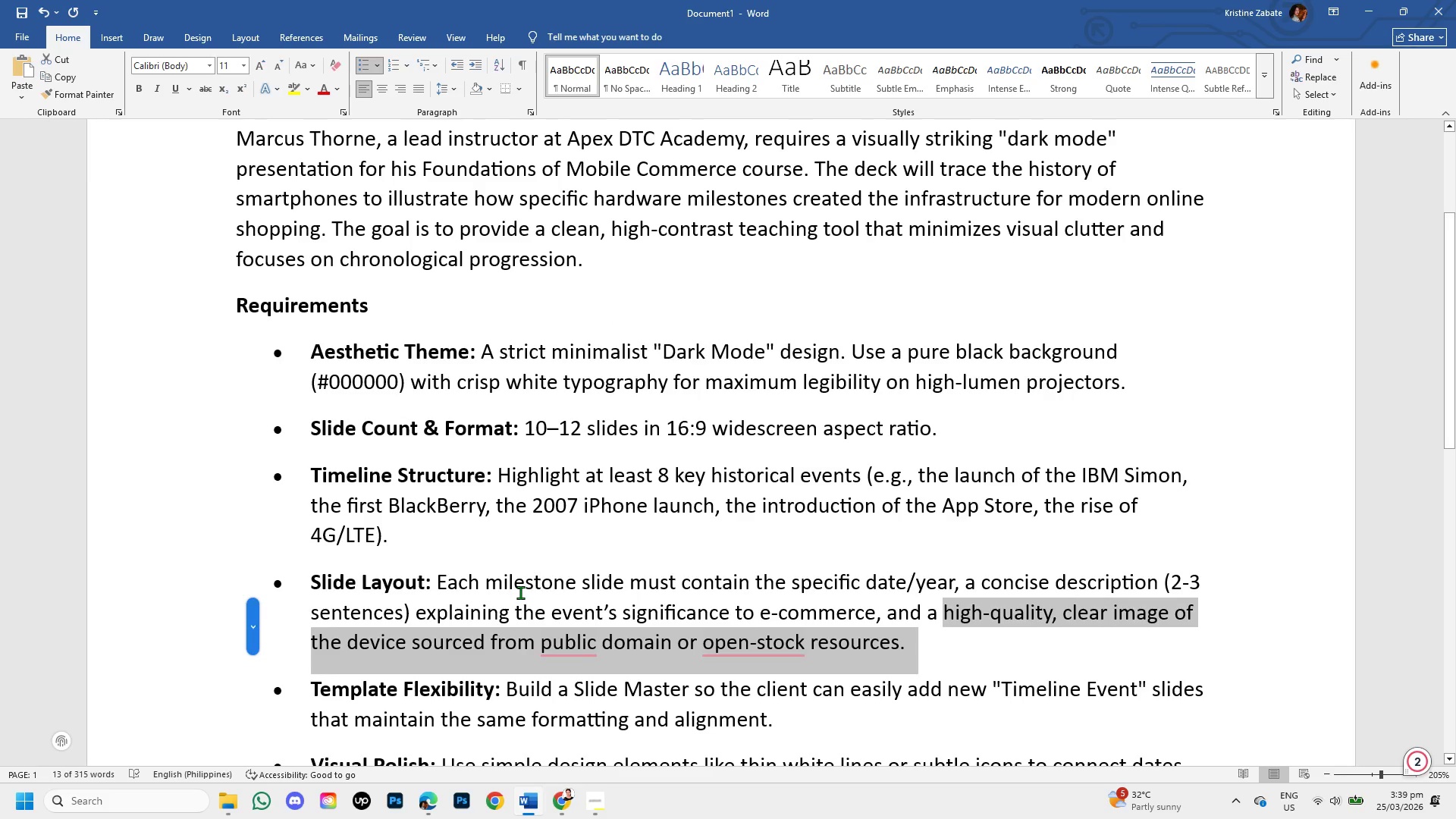 
wait(7.98)
 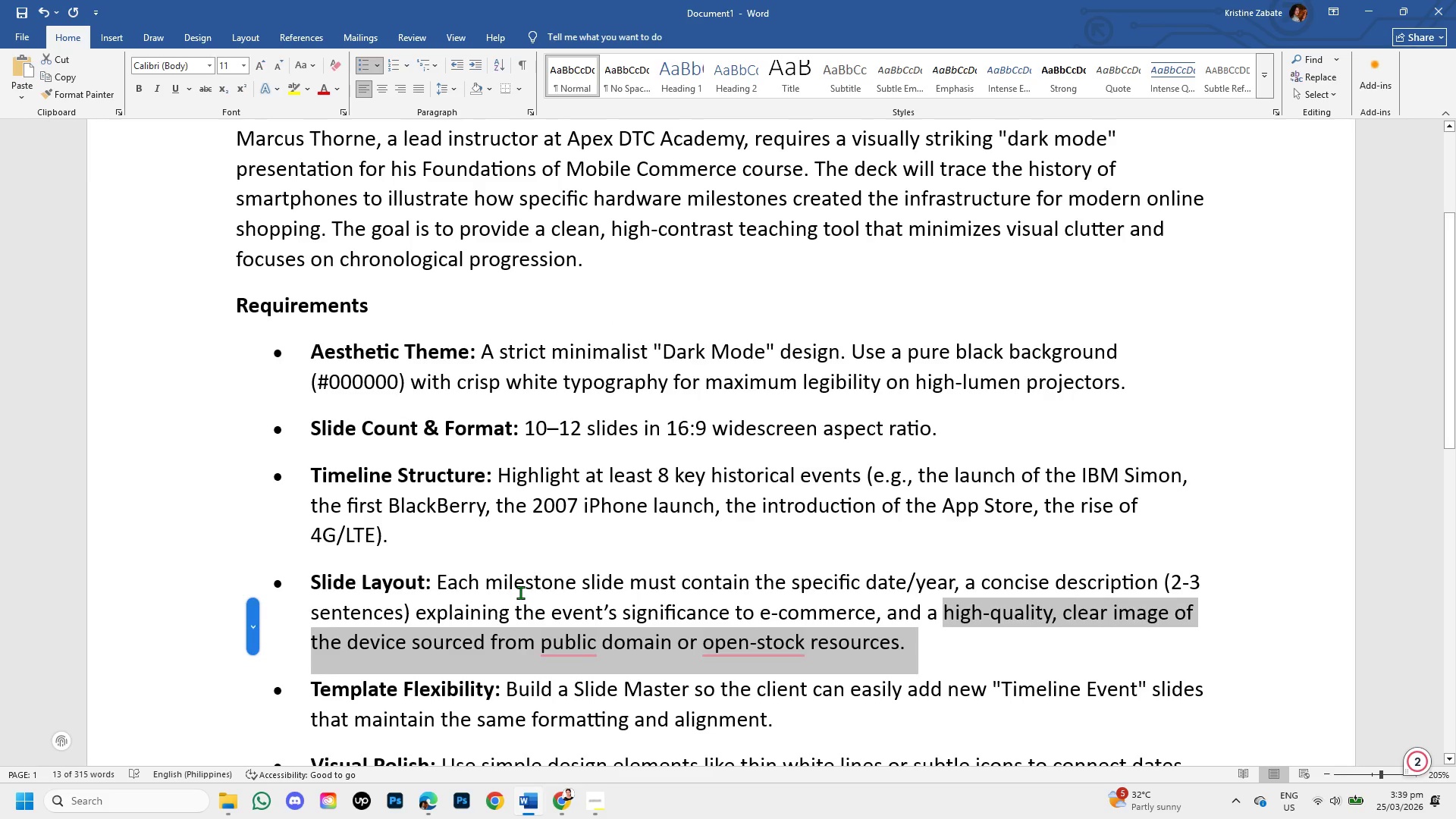 
left_click_drag(start_coordinate=[622, 613], to_coordinate=[856, 602])
 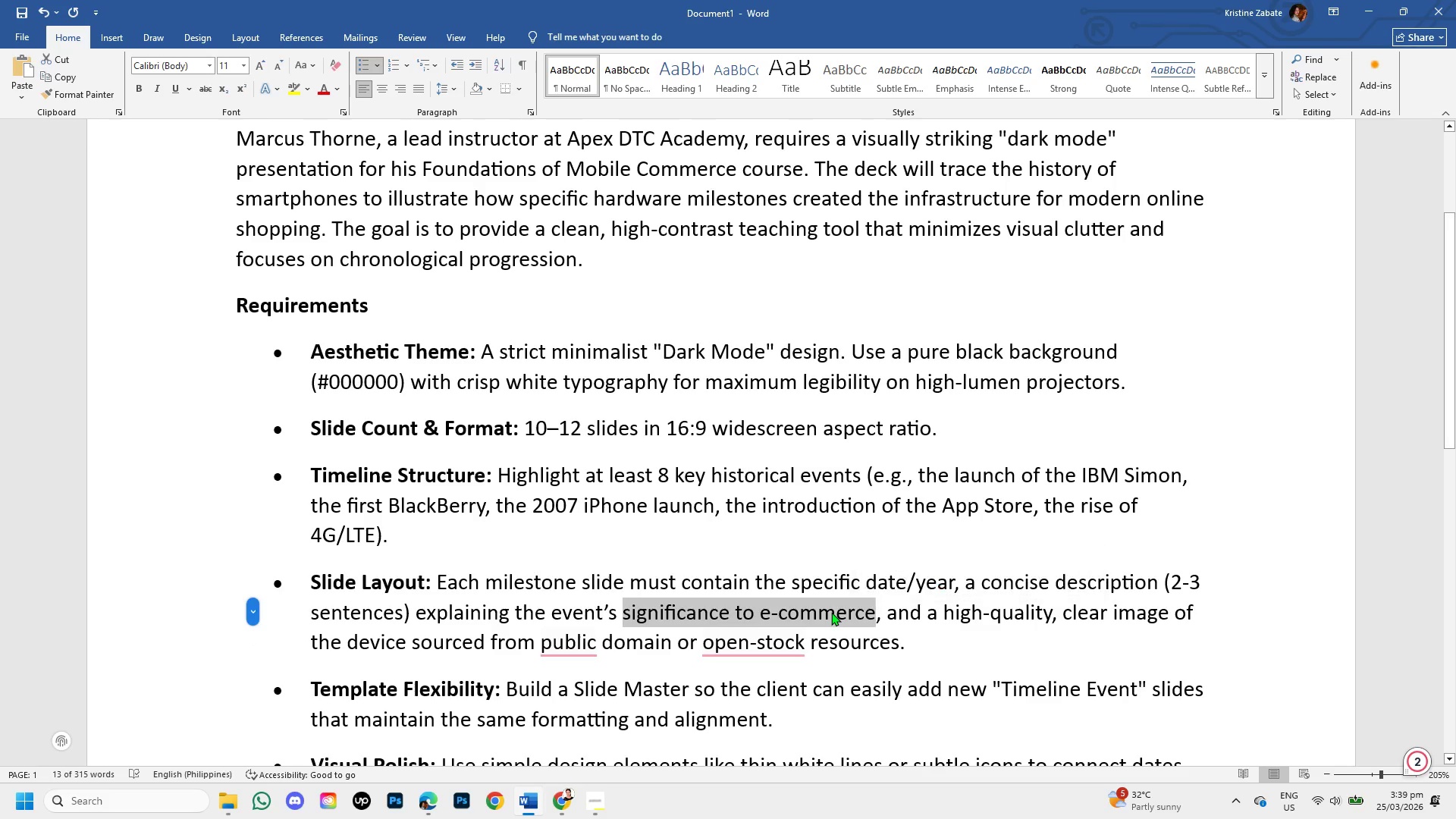 
right_click([831, 612])
 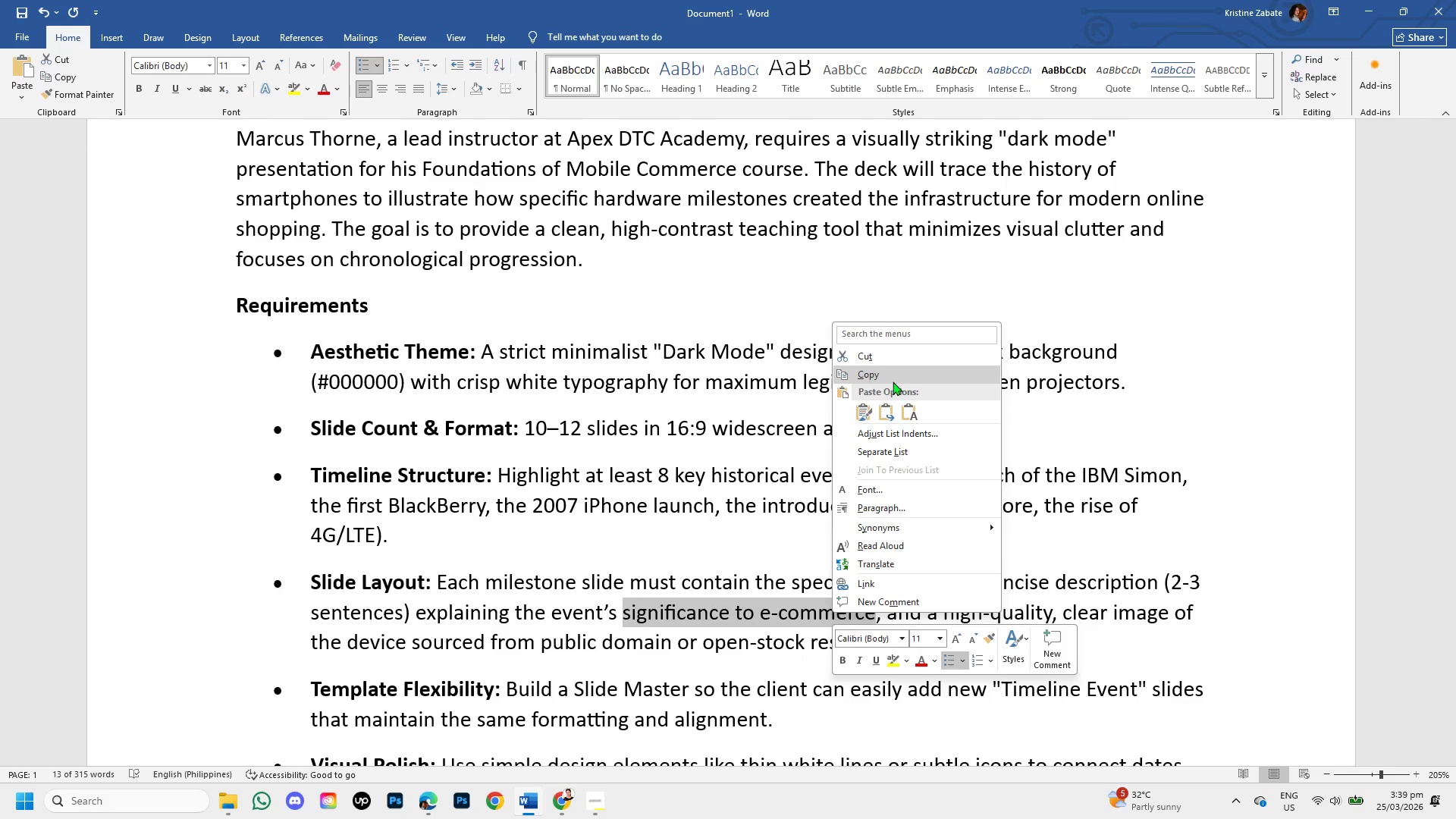 
left_click([896, 376])
 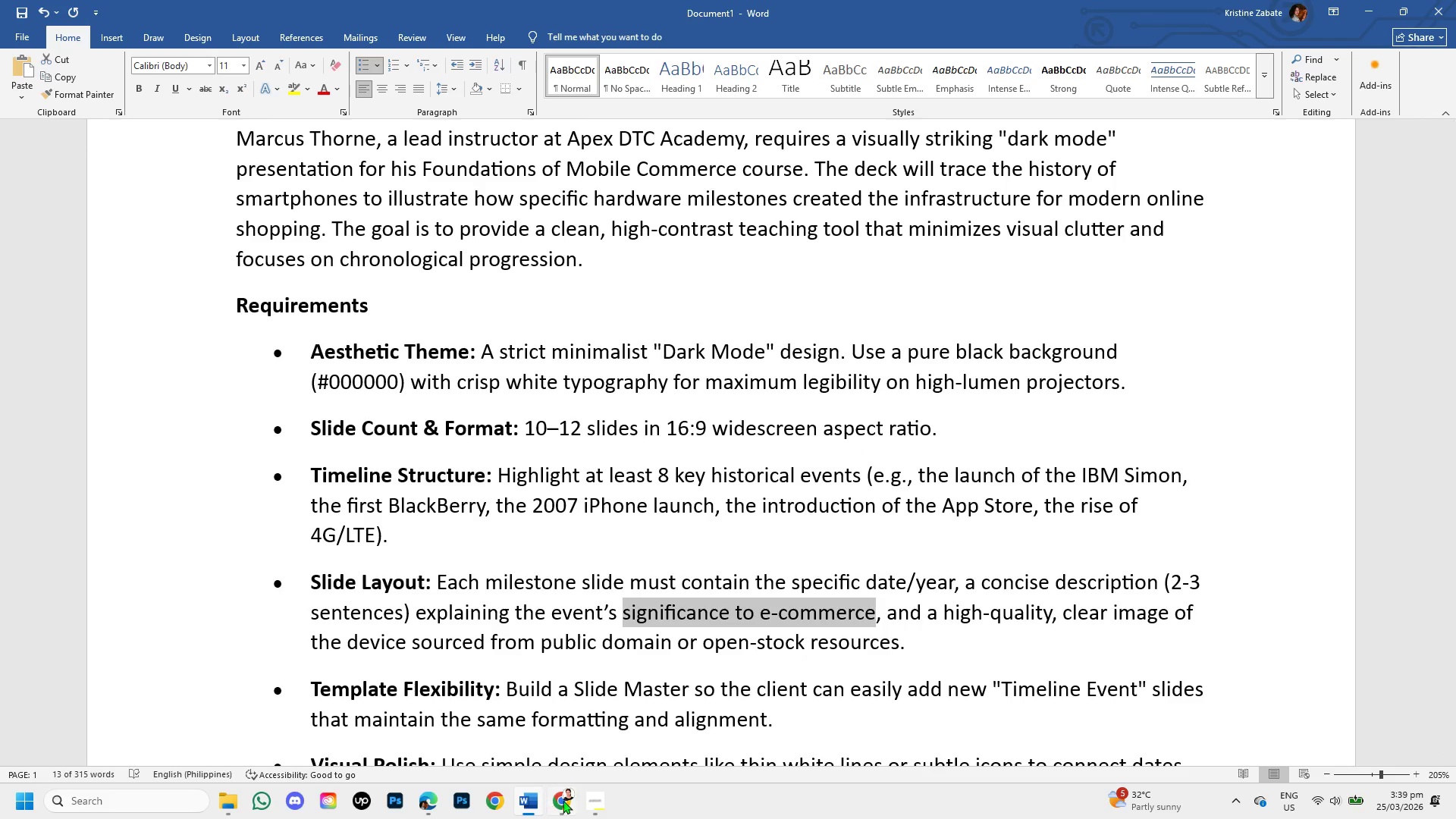 
left_click([573, 799])
 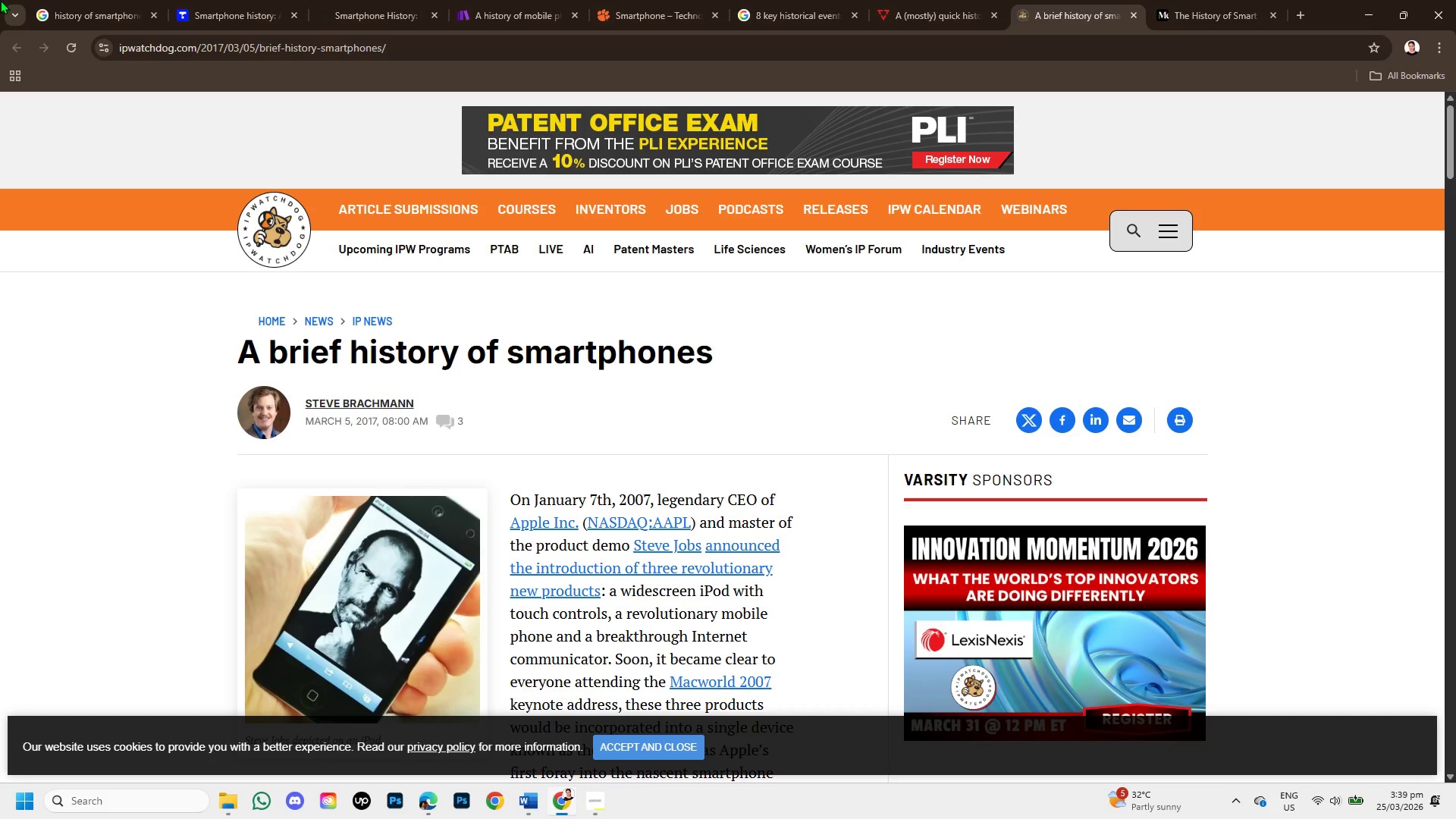 
left_click([121, 7])
 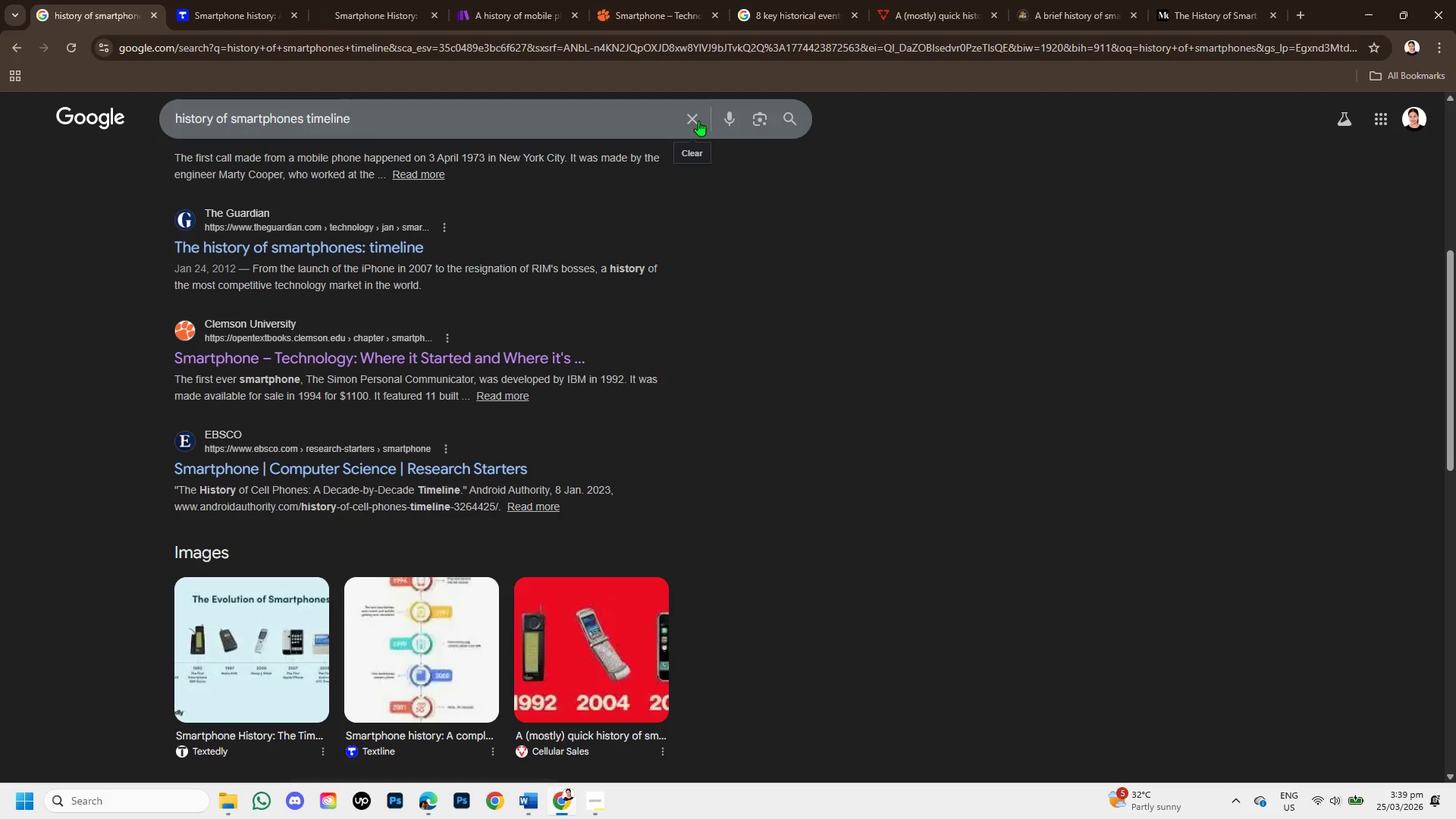 
left_click([698, 121])
 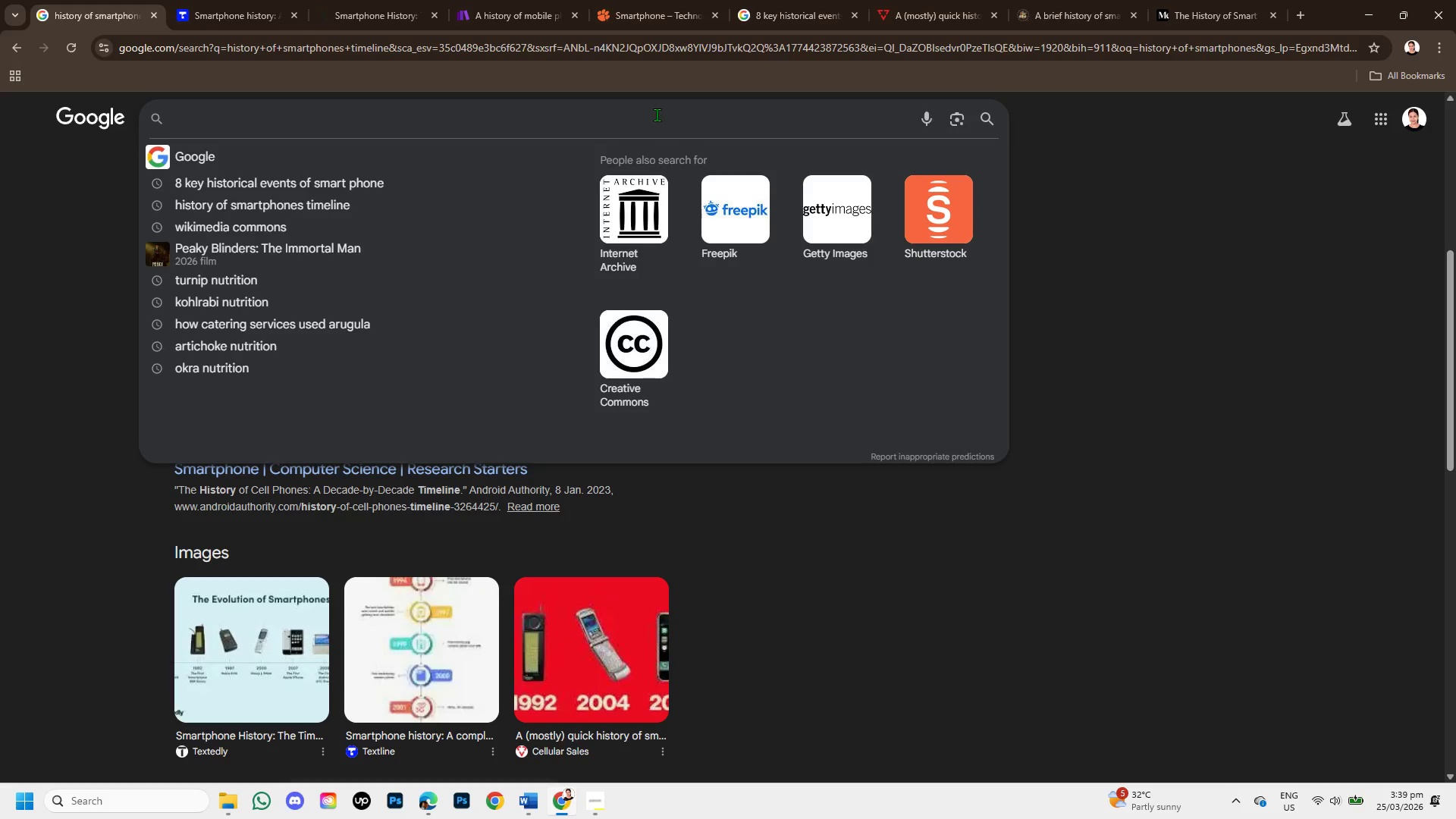 
key(Control+V)
 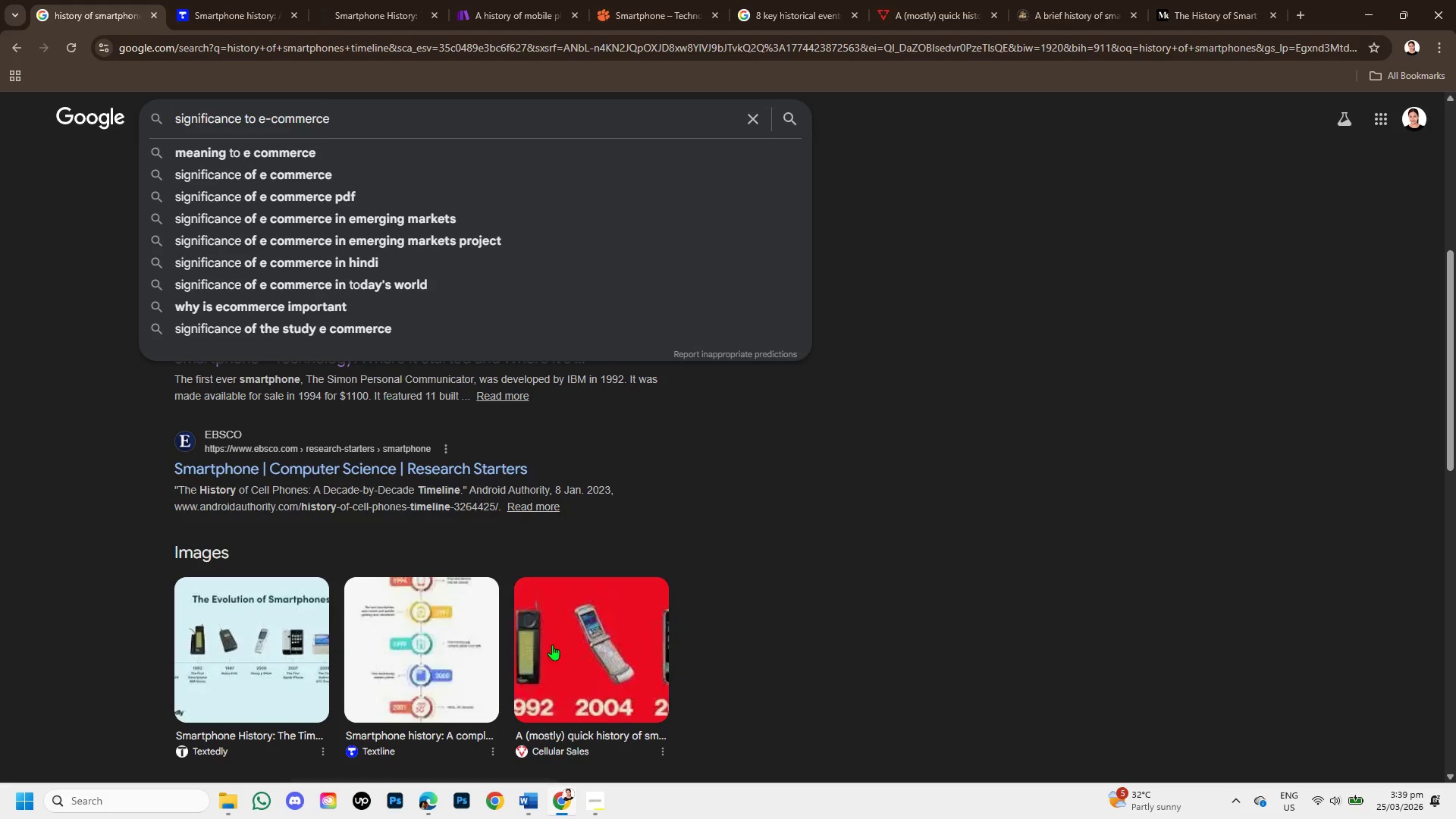 
left_click([528, 802])
 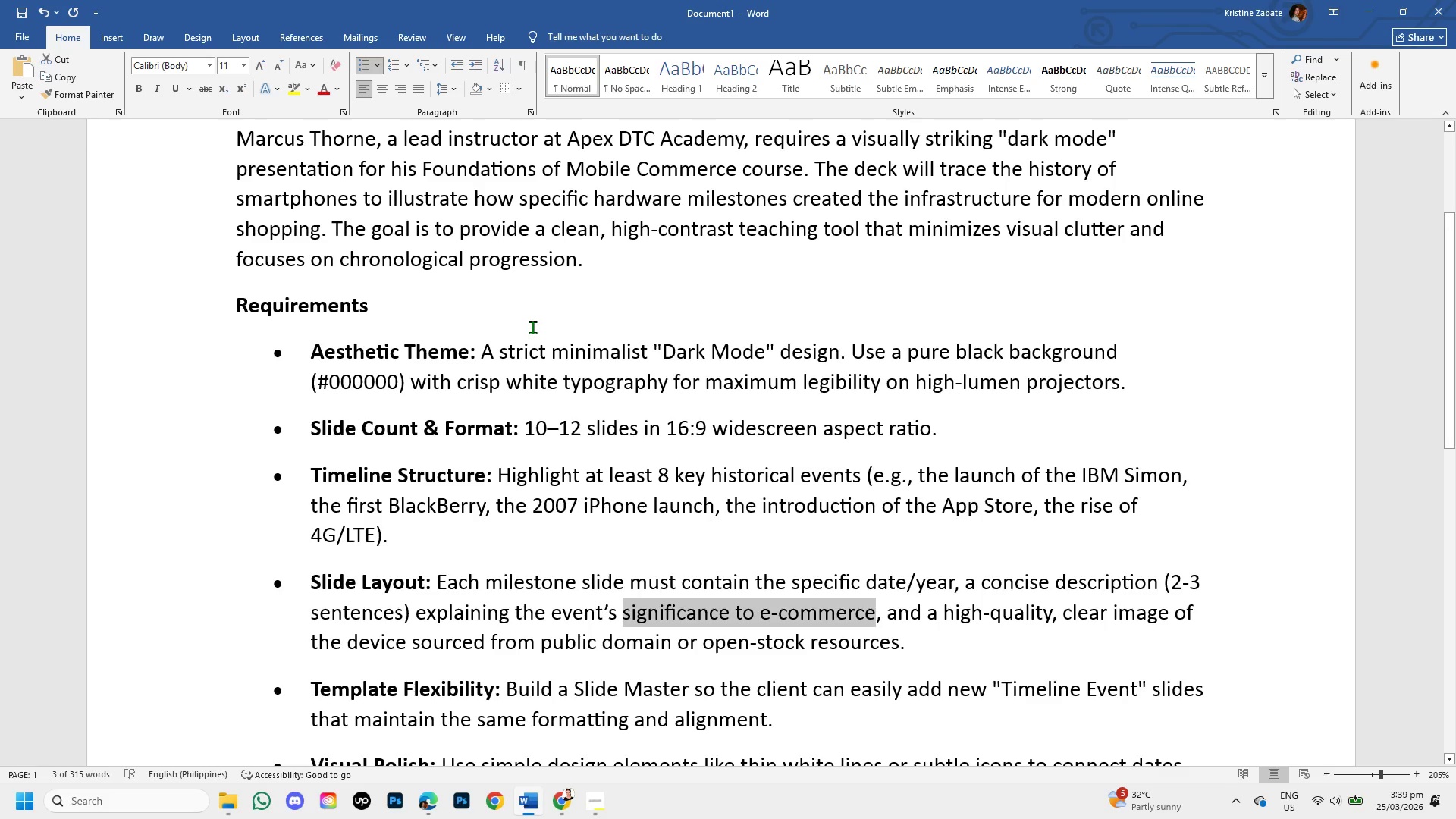 
scroll: coordinate [532, 327], scroll_direction: up, amount: 1.0
 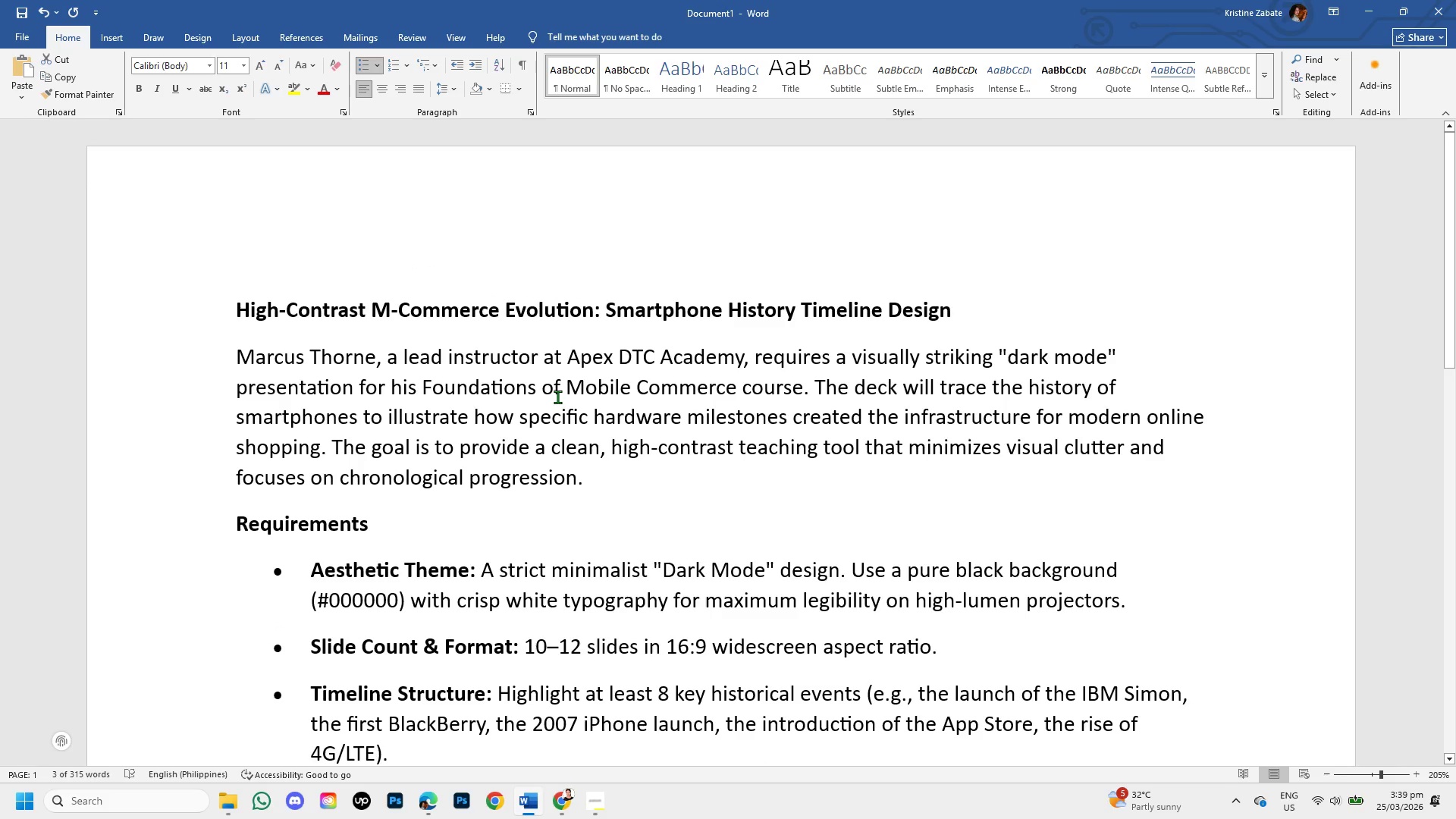 
scroll: coordinate [557, 397], scroll_direction: down, amount: 1.0
 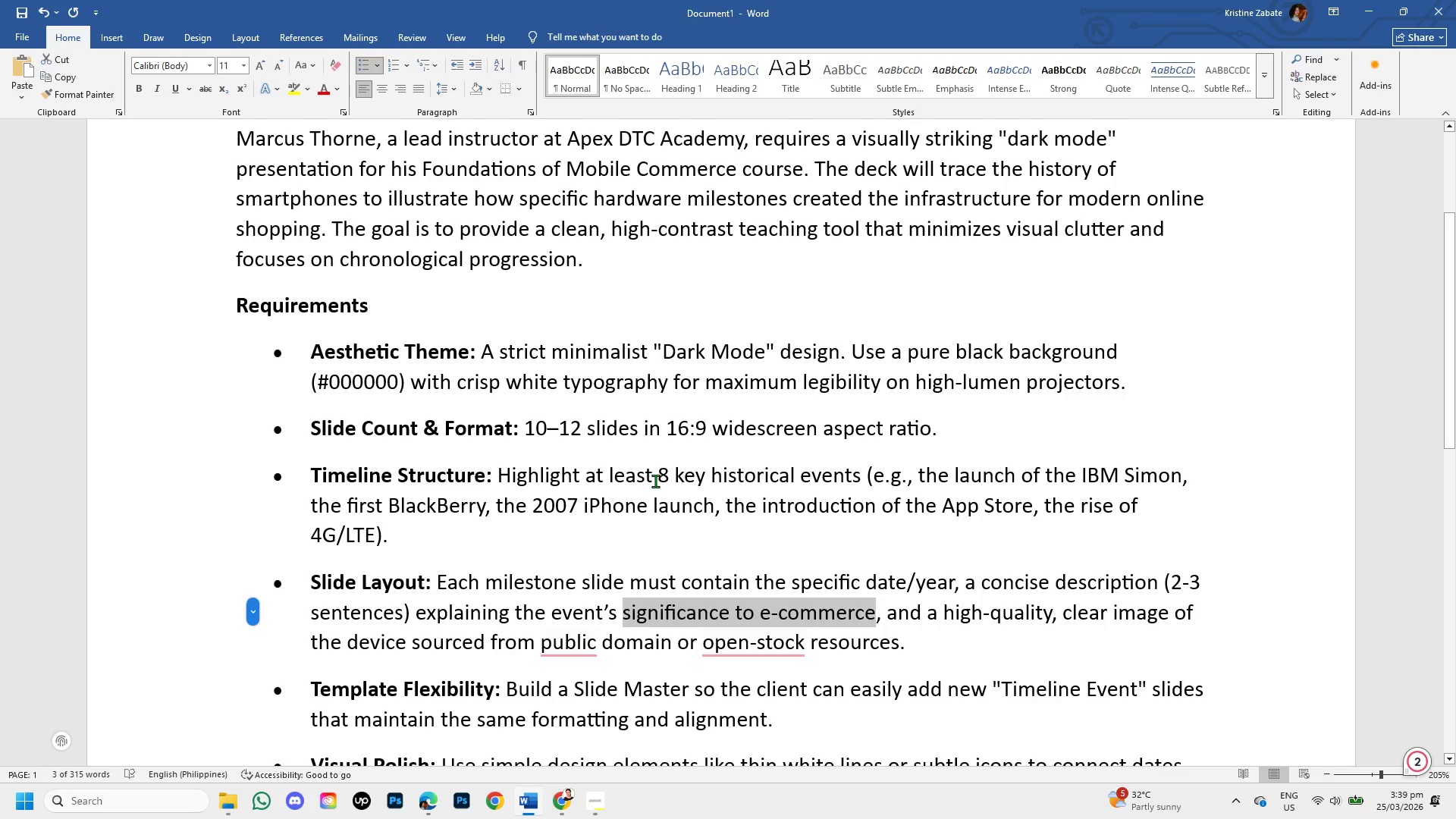 
wait(5.75)
 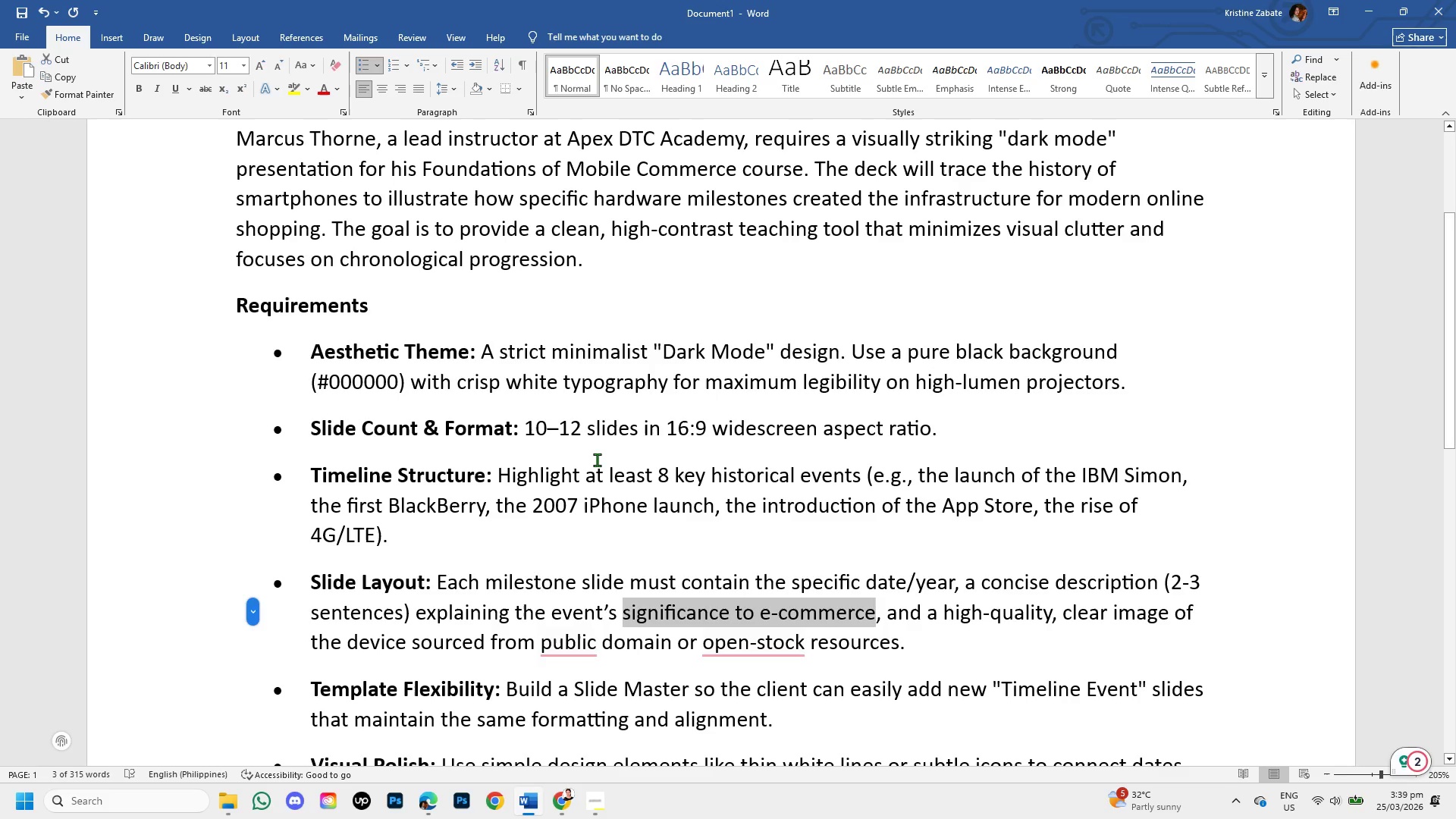 
left_click_drag(start_coordinate=[657, 471], to_coordinate=[853, 472])
 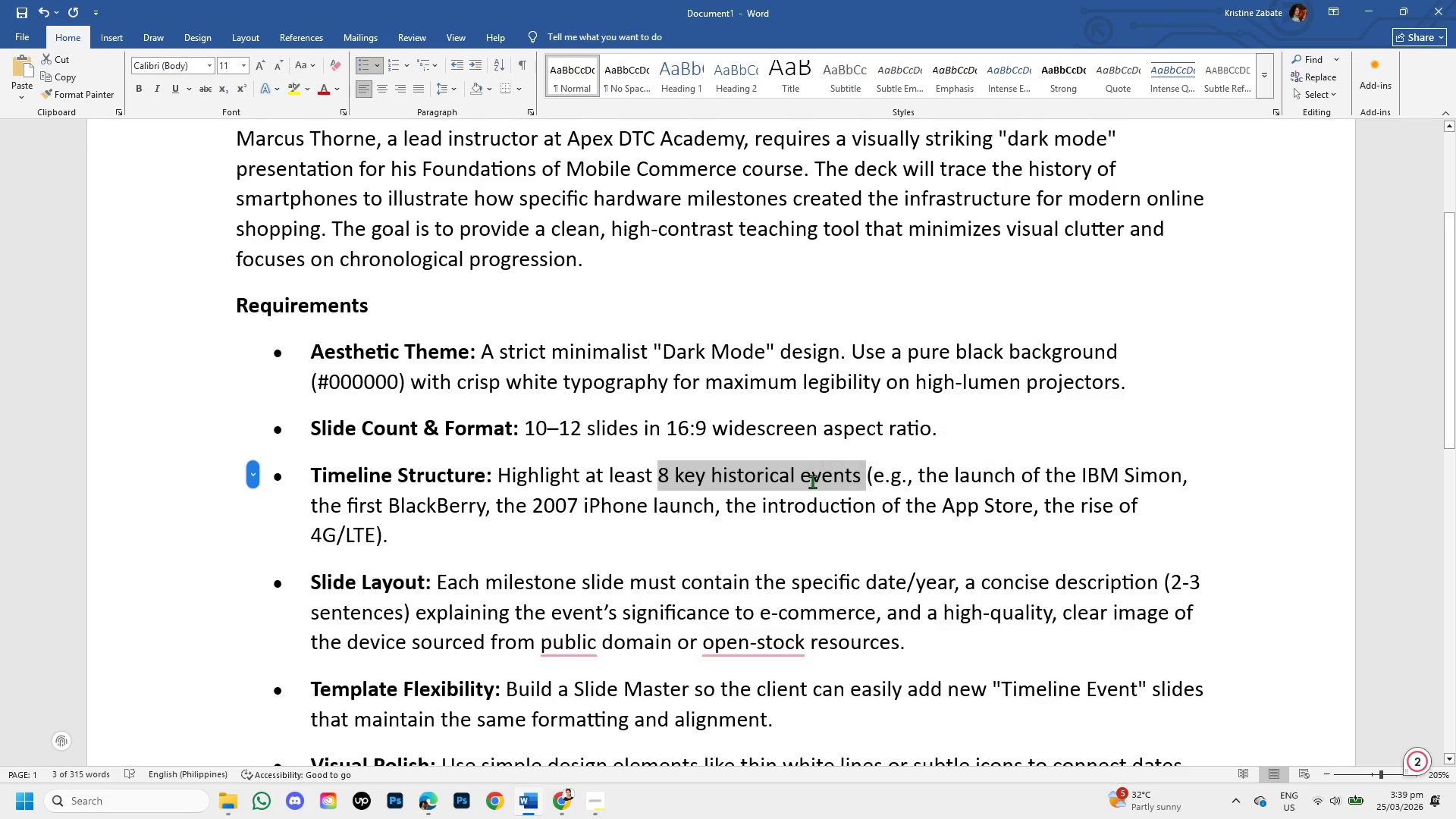 
right_click([812, 482])
 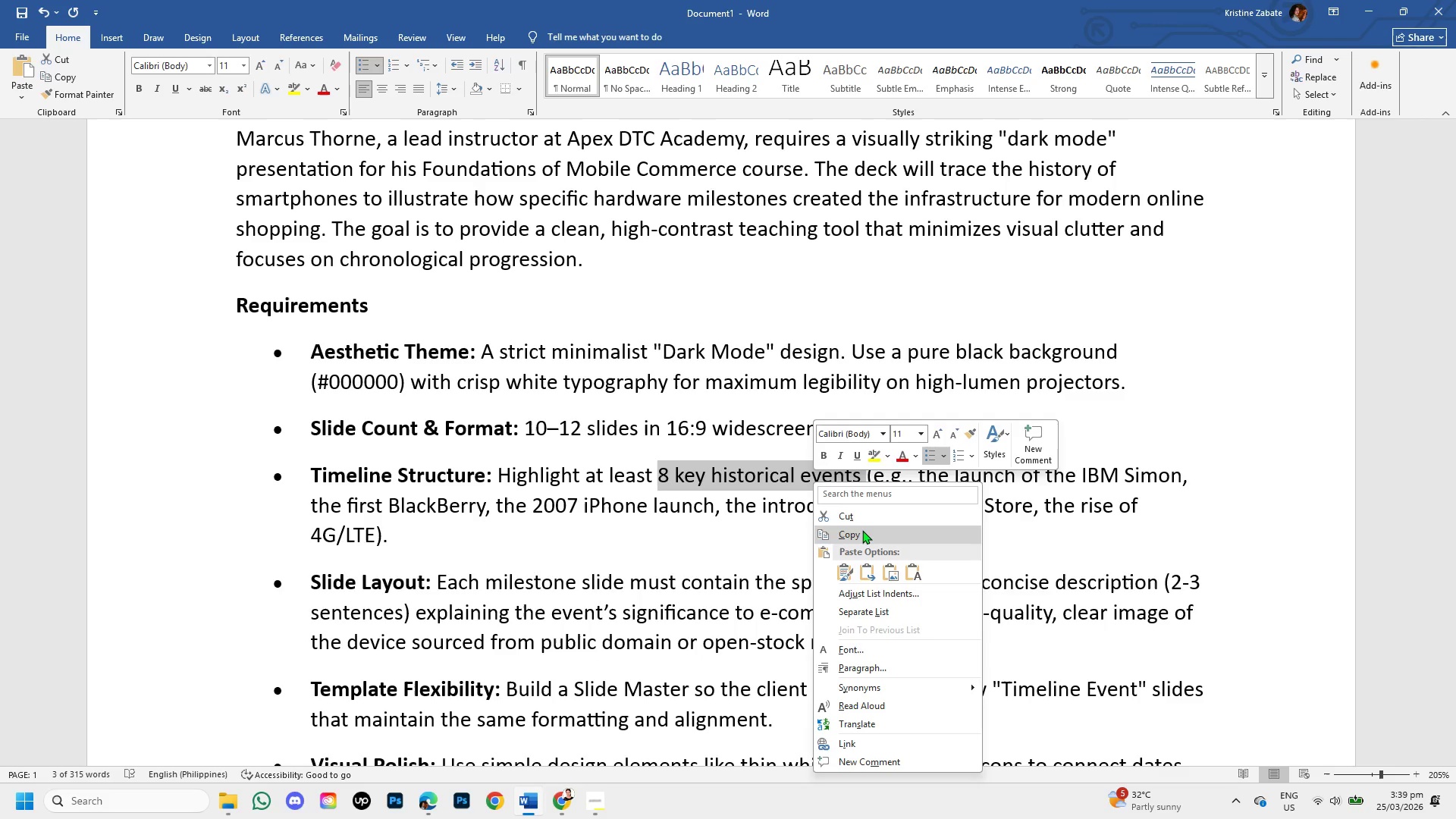 
left_click([864, 533])
 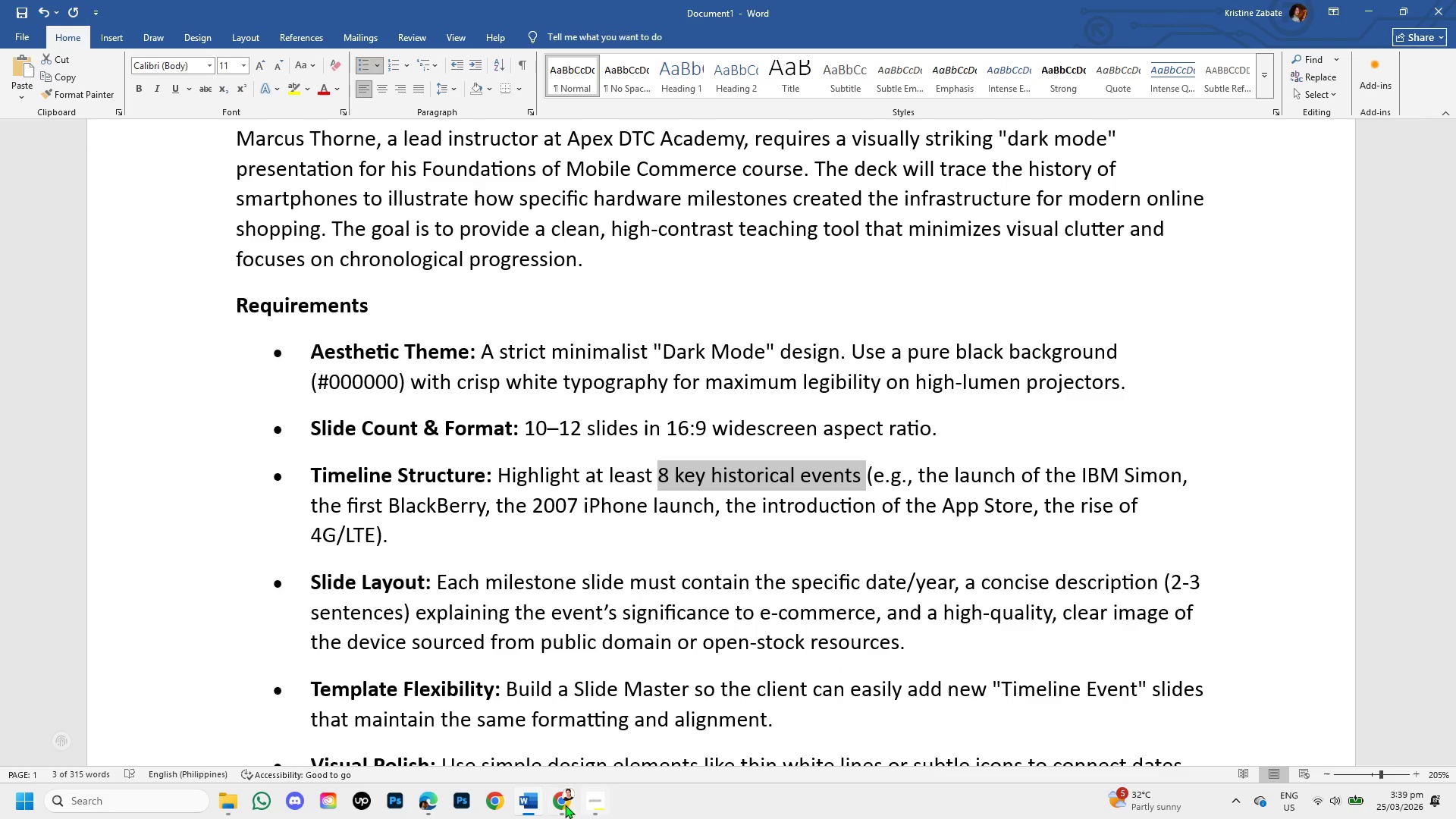 
left_click([563, 805])
 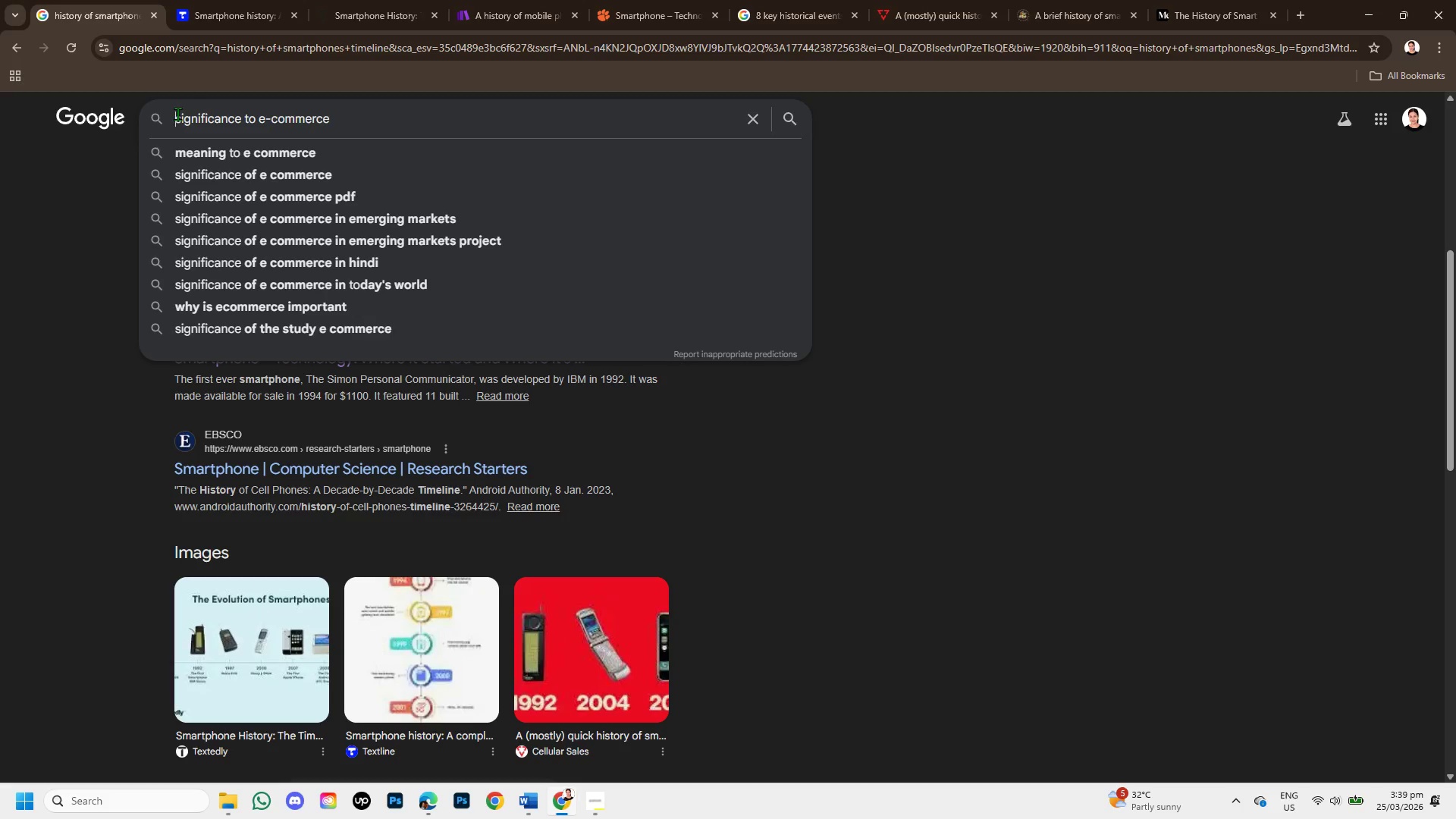 
key(Control+V)
 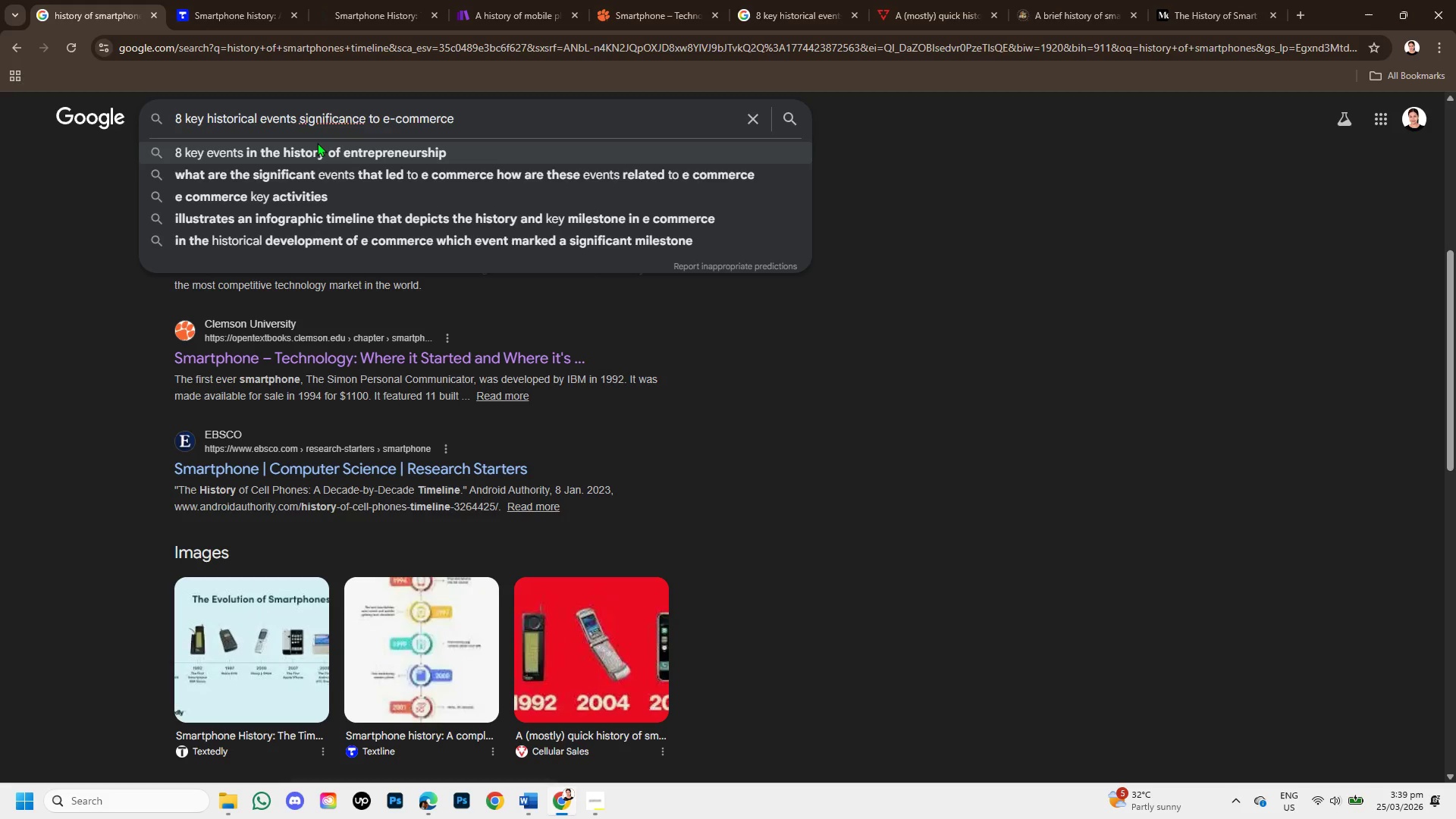 
type( )
key(Backspace)
type(of smartphone and its )
 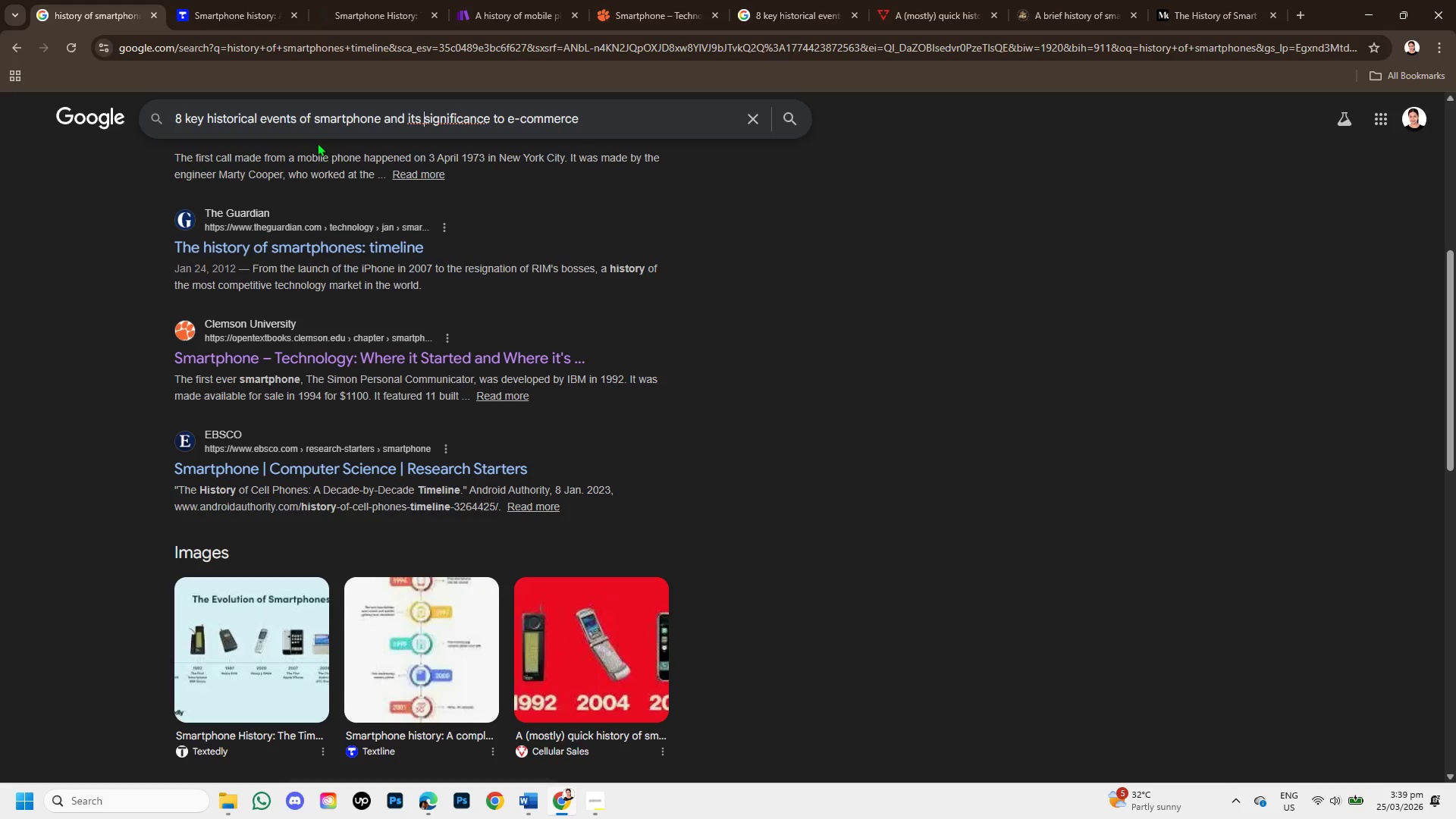 
key(Enter)
 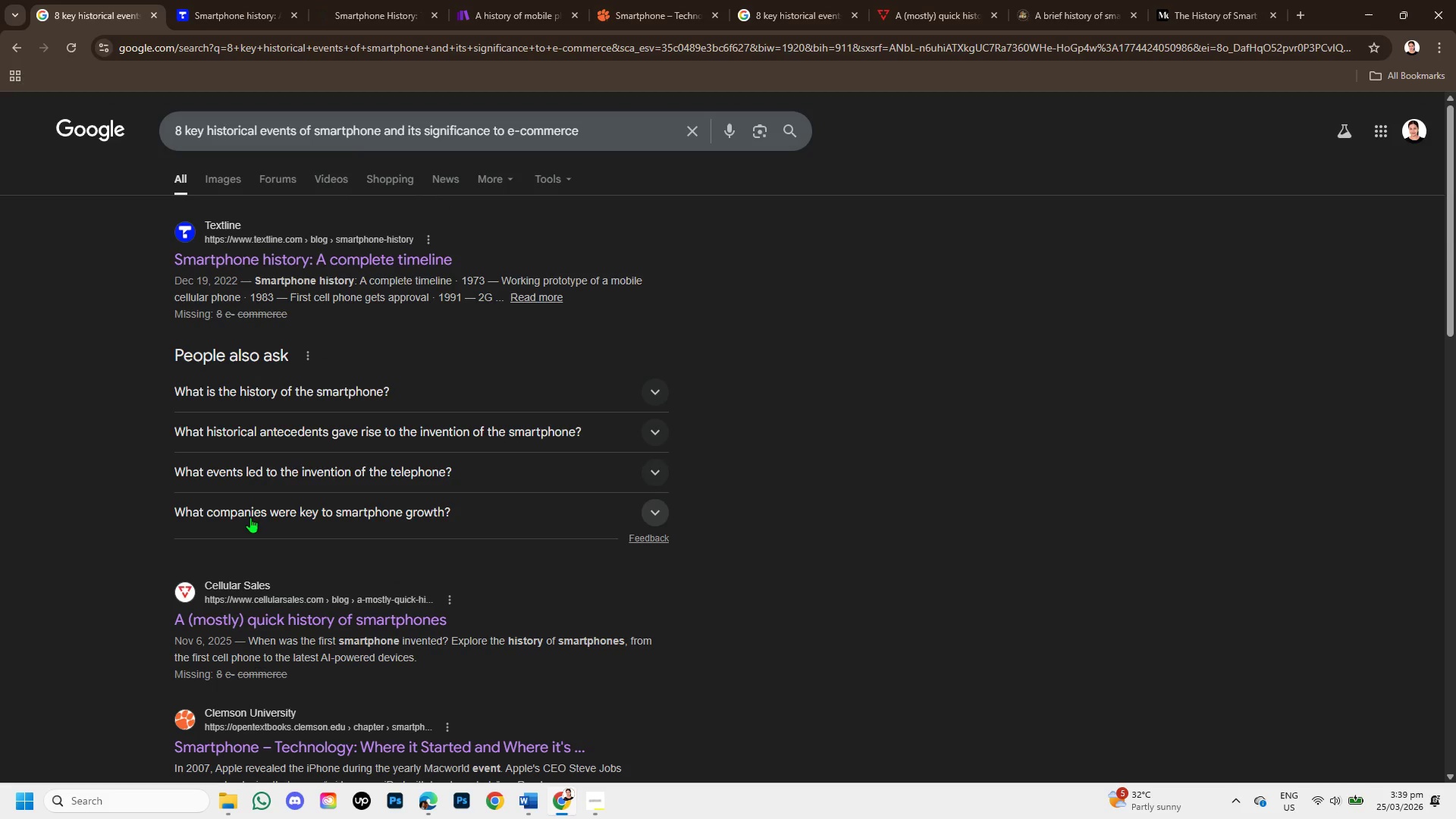 
scroll: coordinate [277, 640], scroll_direction: down, amount: 3.0
 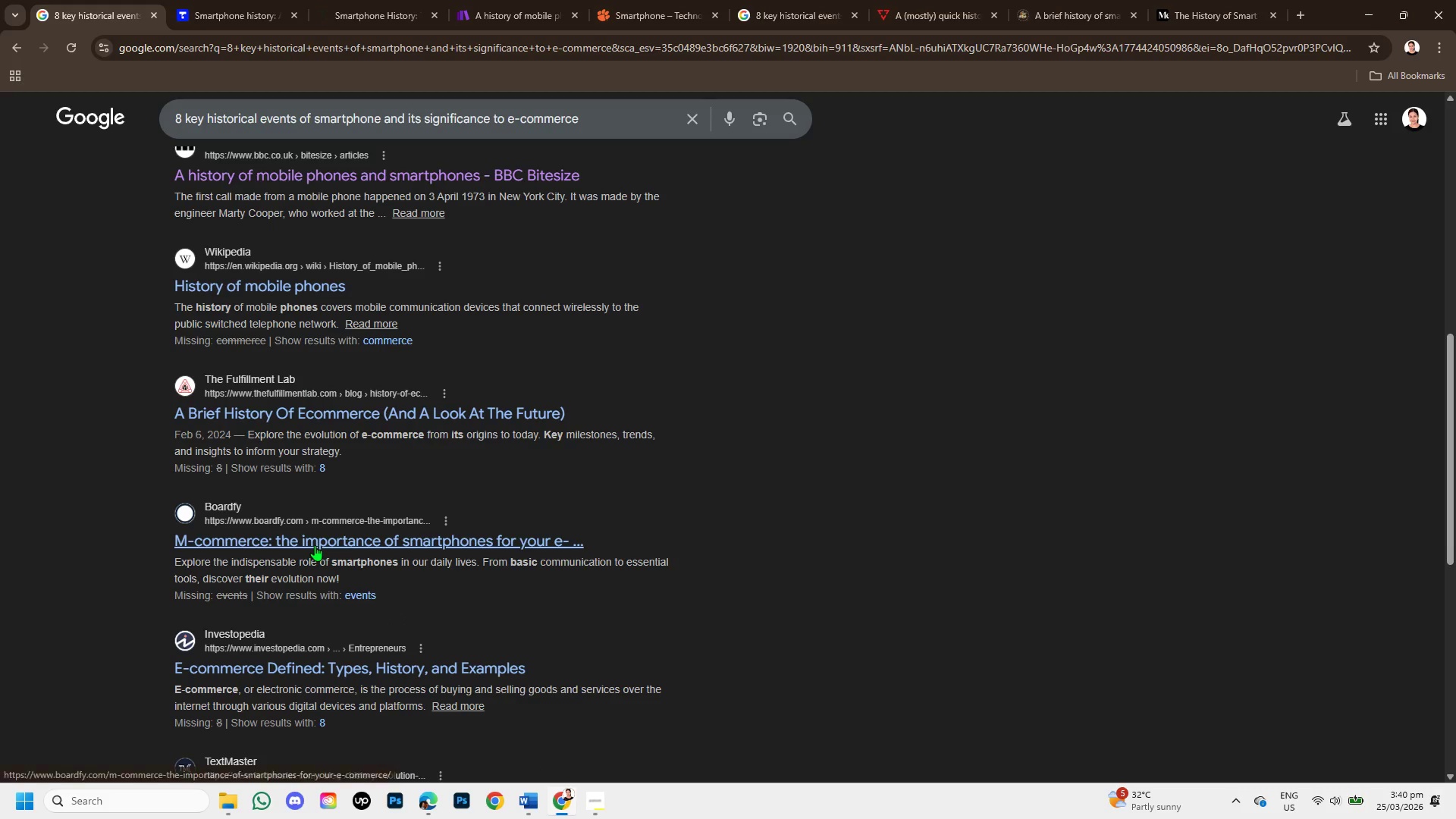 
wait(7.06)
 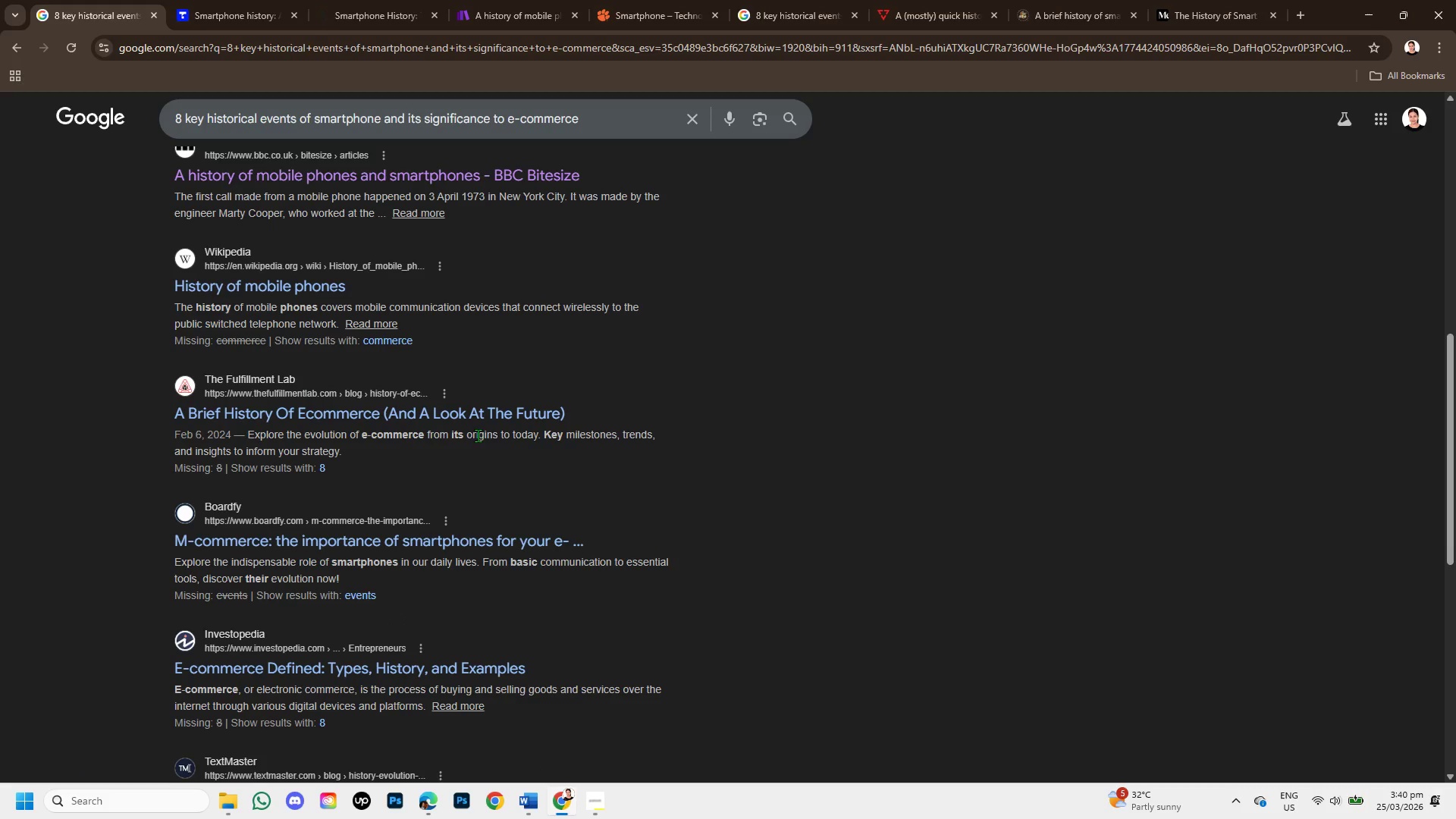 
right_click([318, 545])
 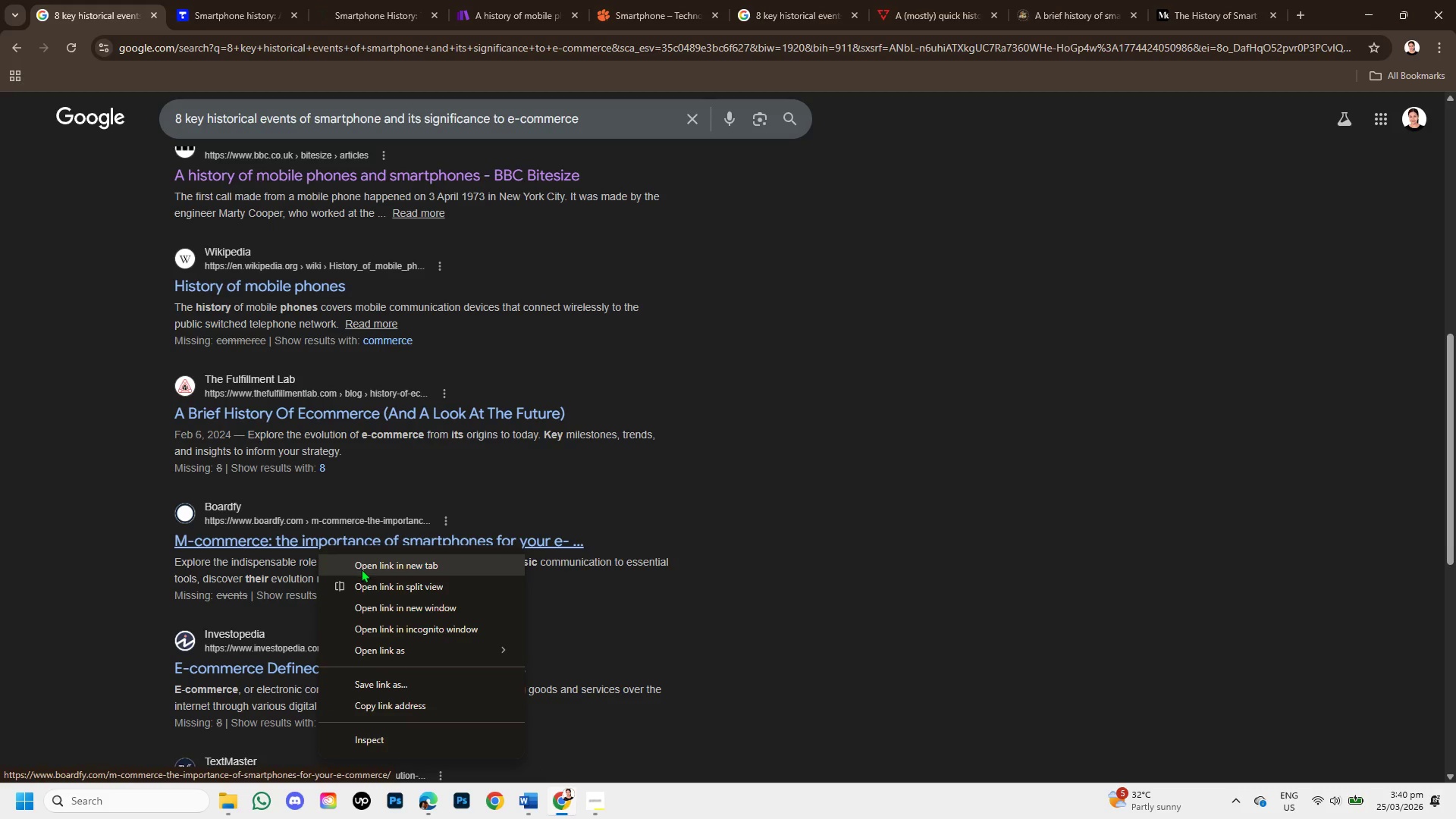 
left_click([361, 569])
 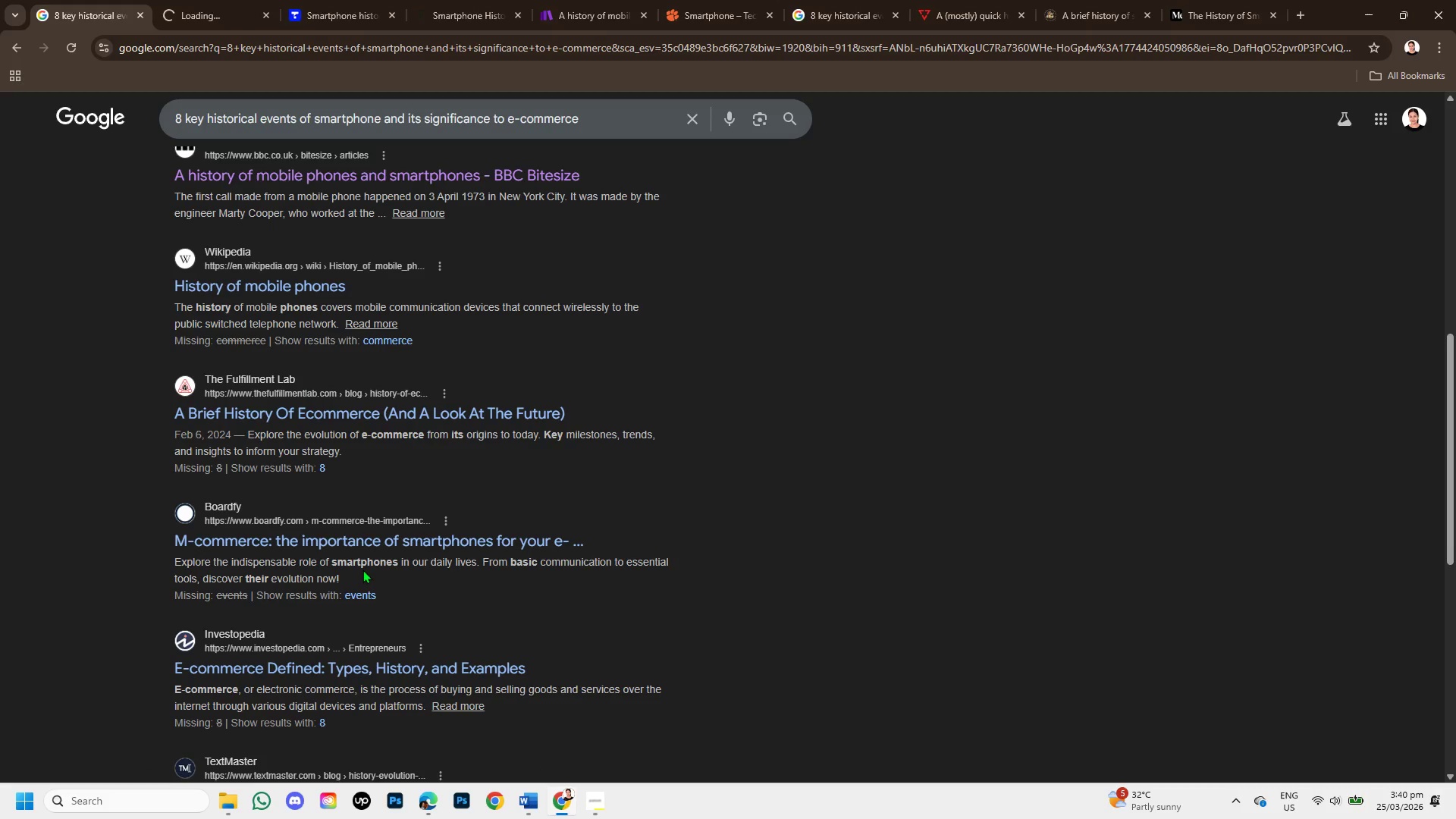 
scroll: coordinate [362, 570], scroll_direction: down, amount: 1.0
 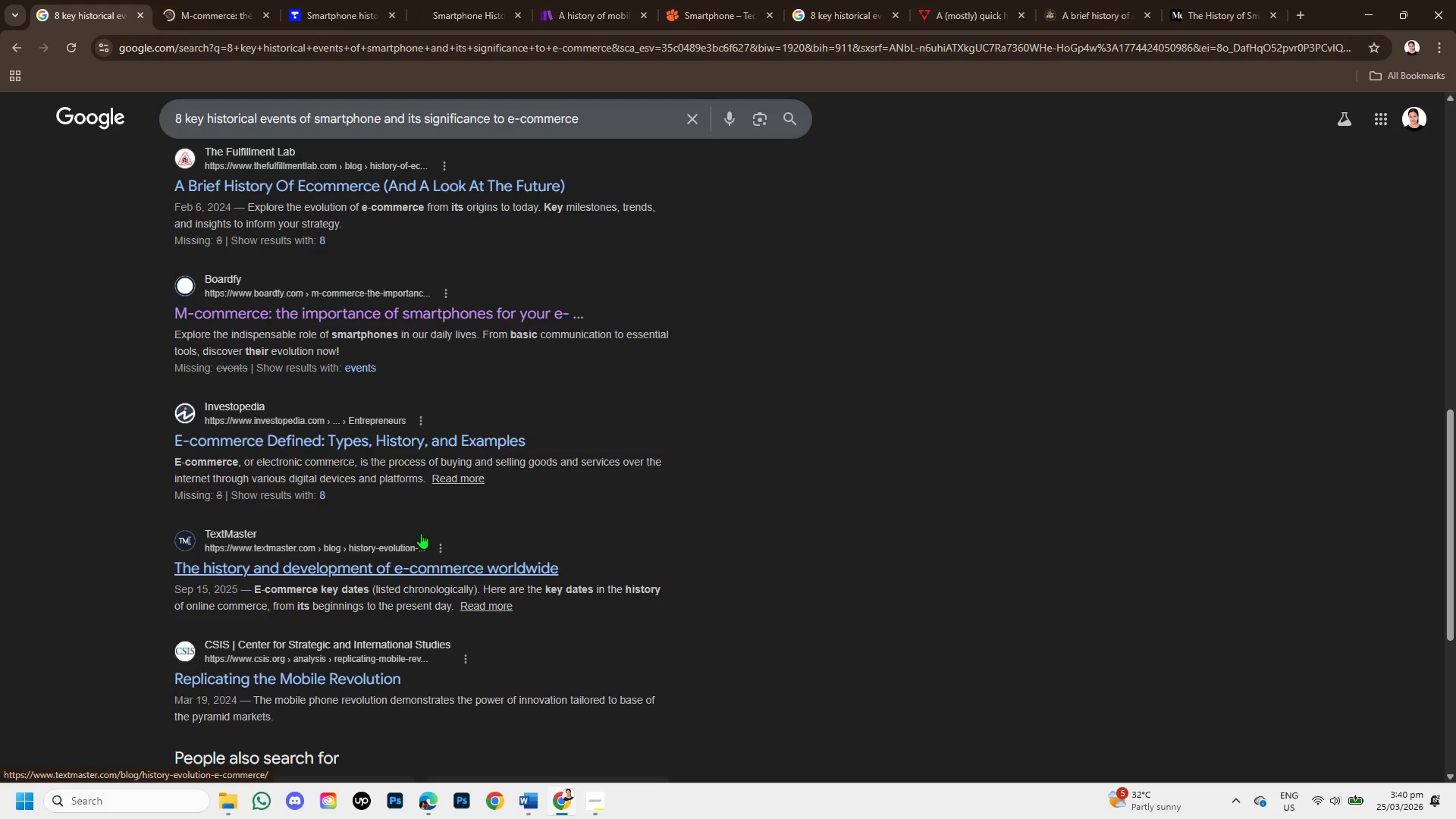 
wait(6.15)
 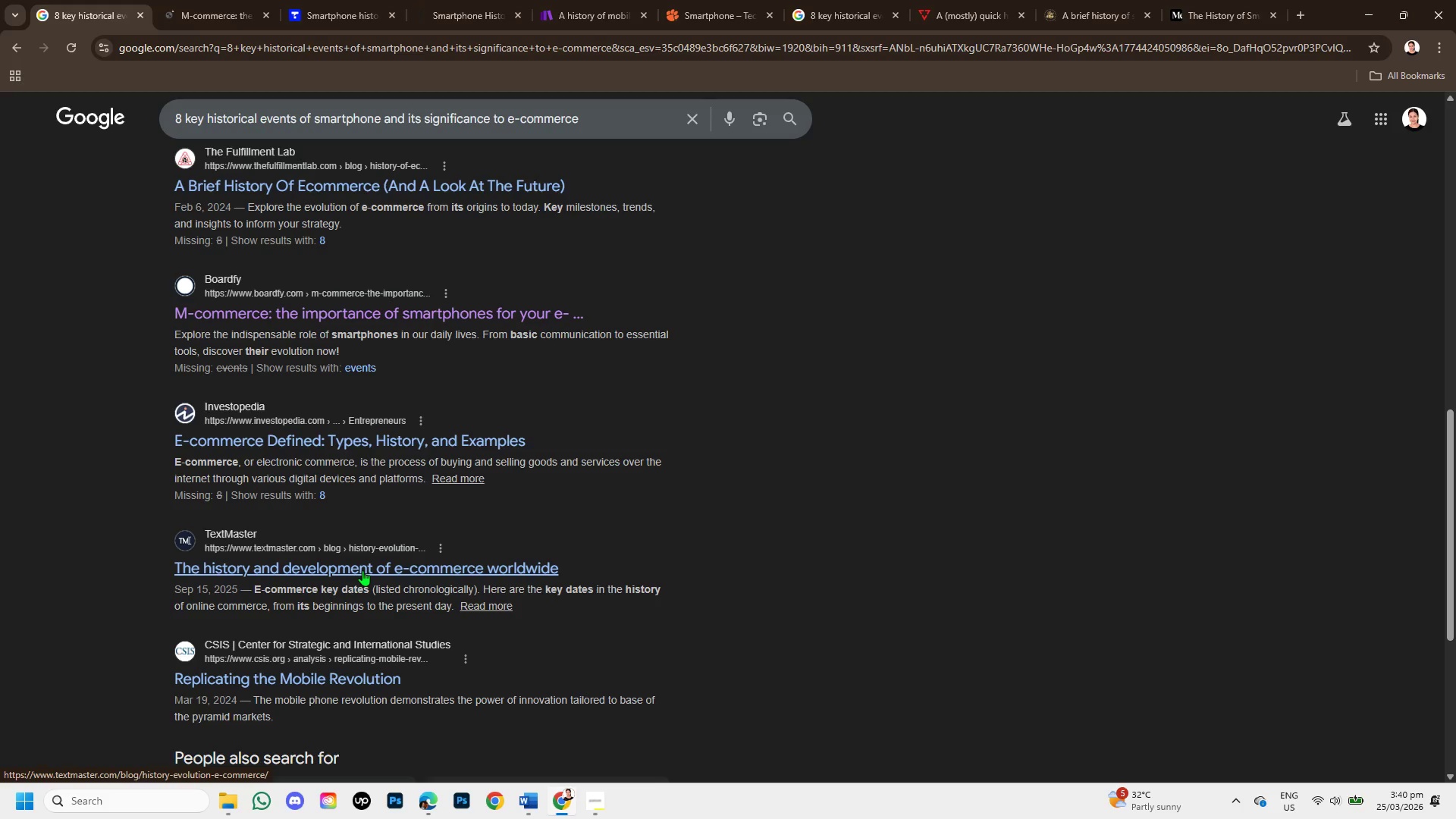 
scroll: coordinate [394, 617], scroll_direction: down, amount: 2.0
 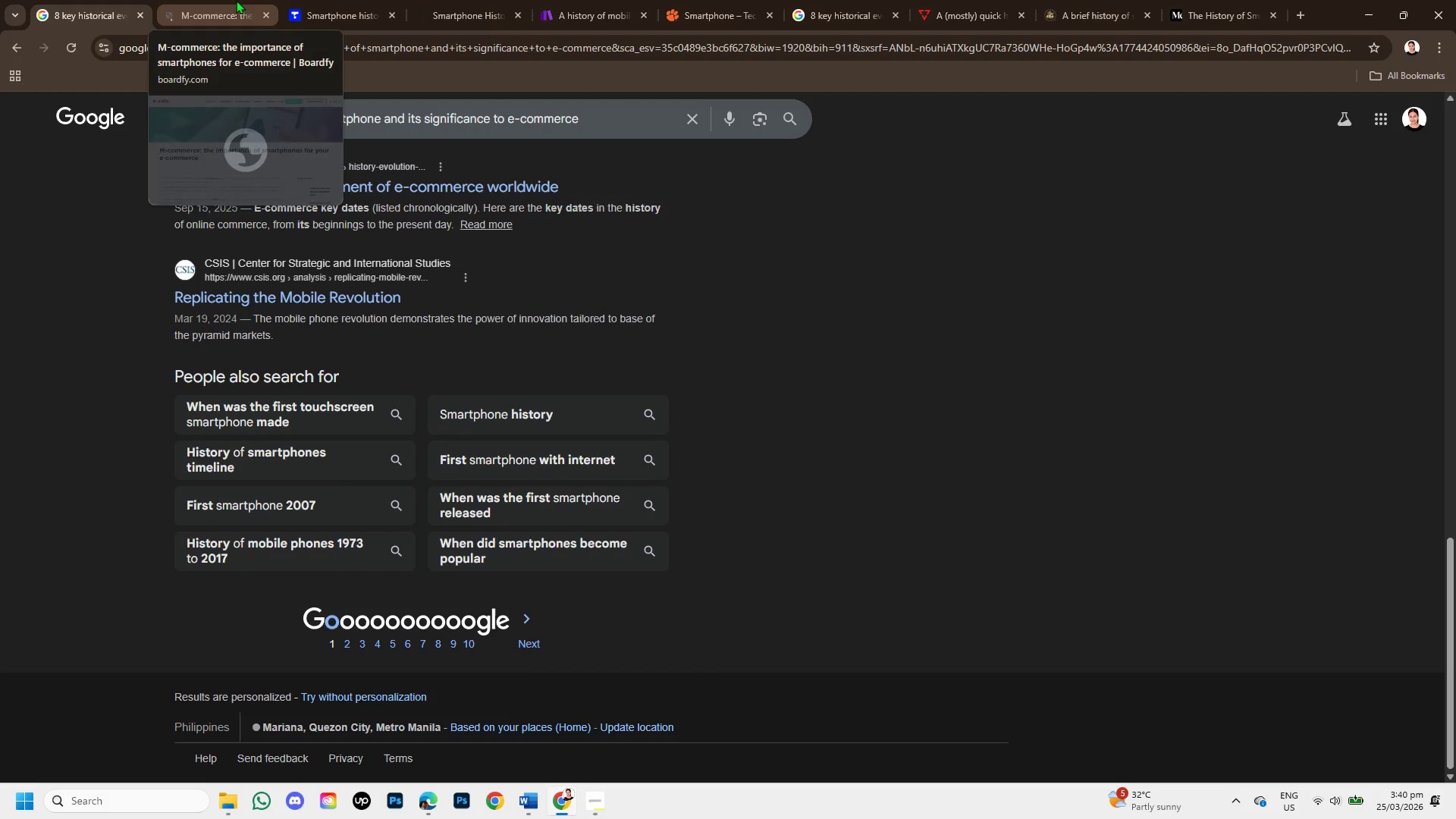 
left_click([236, 0])
 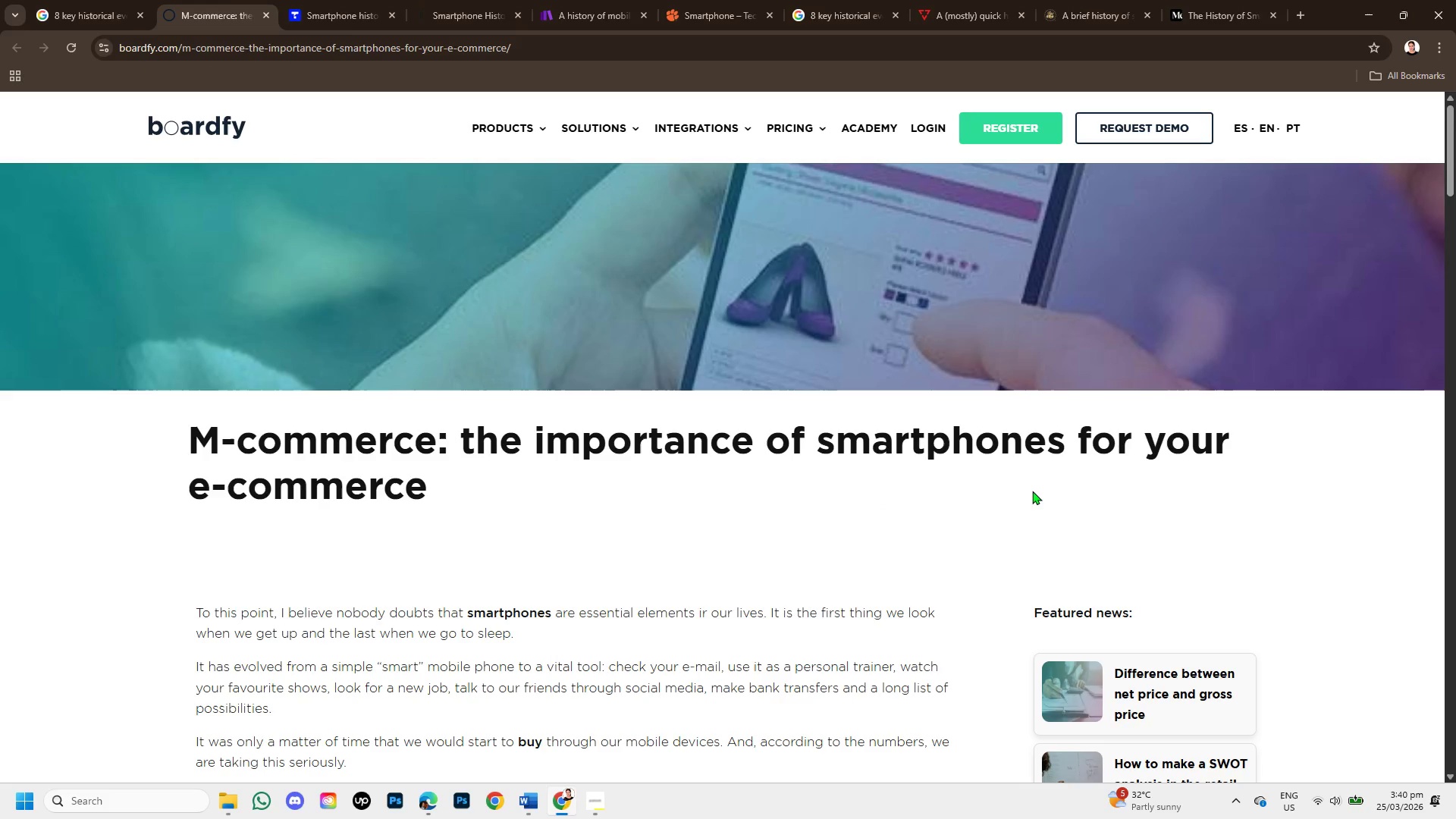 
wait(5.45)
 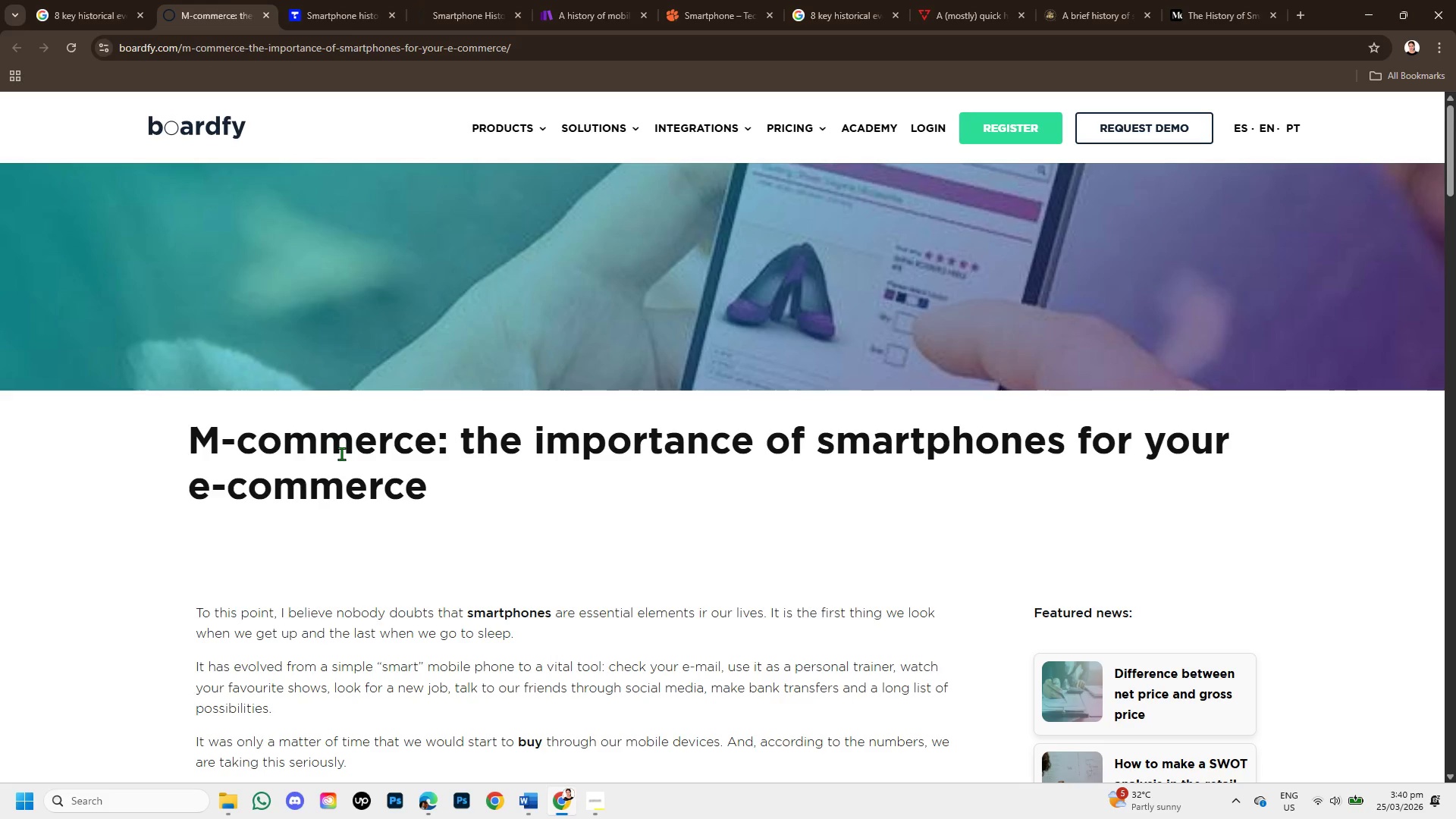 
scroll: coordinate [546, 526], scroll_direction: down, amount: 1.0
 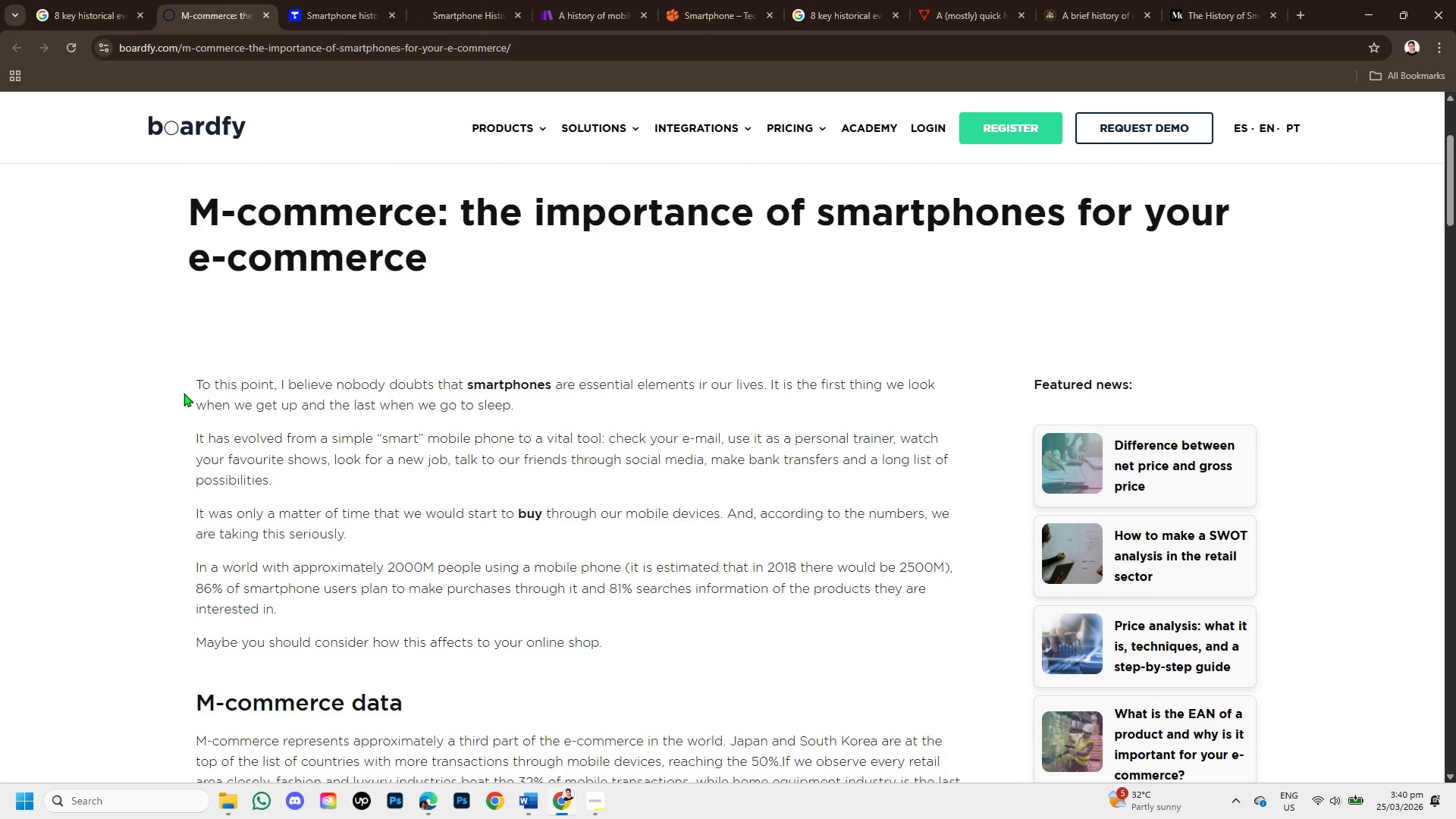 
left_click_drag(start_coordinate=[184, 391], to_coordinate=[683, 407])
 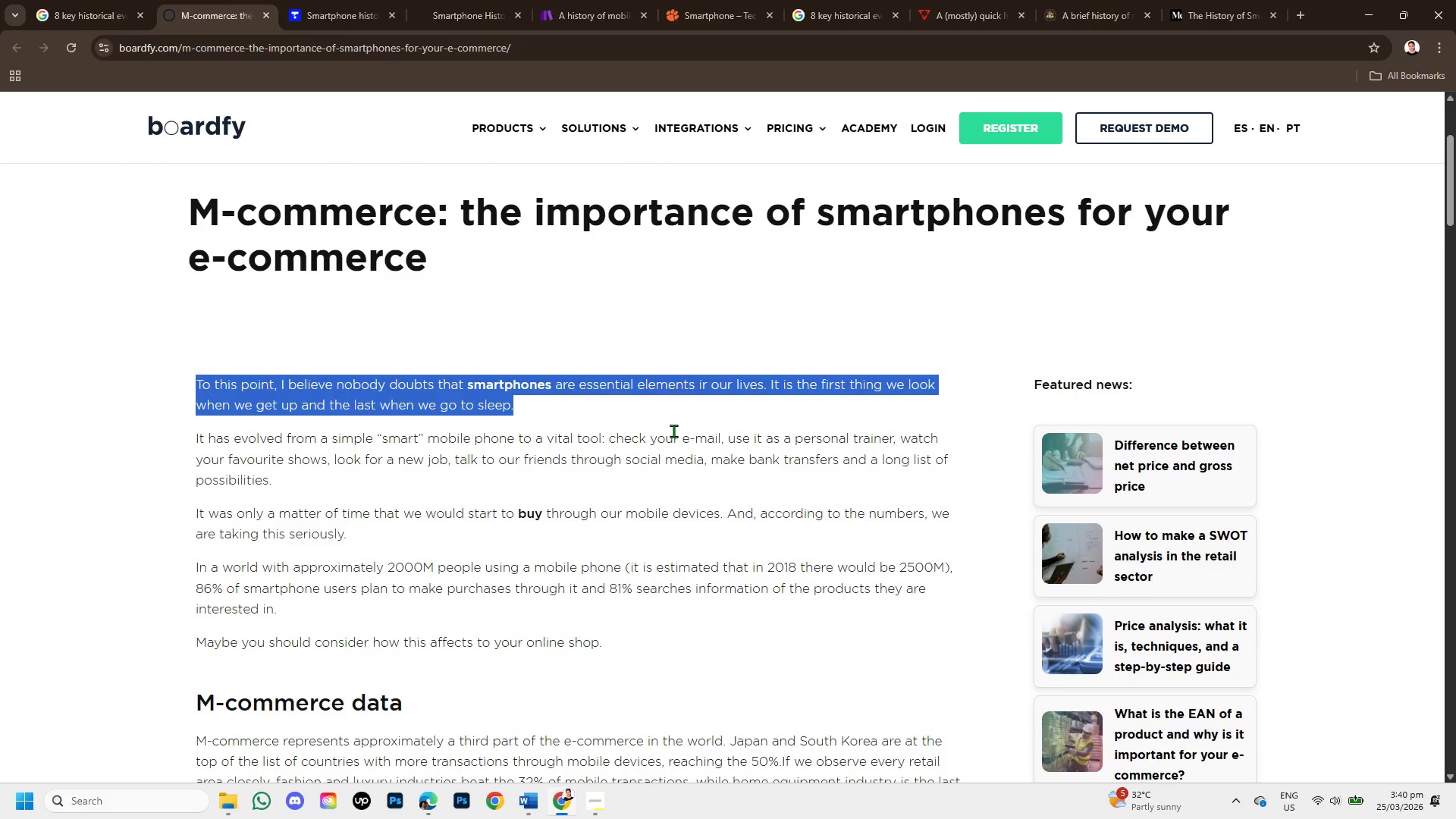 
scroll: coordinate [673, 431], scroll_direction: down, amount: 1.0
 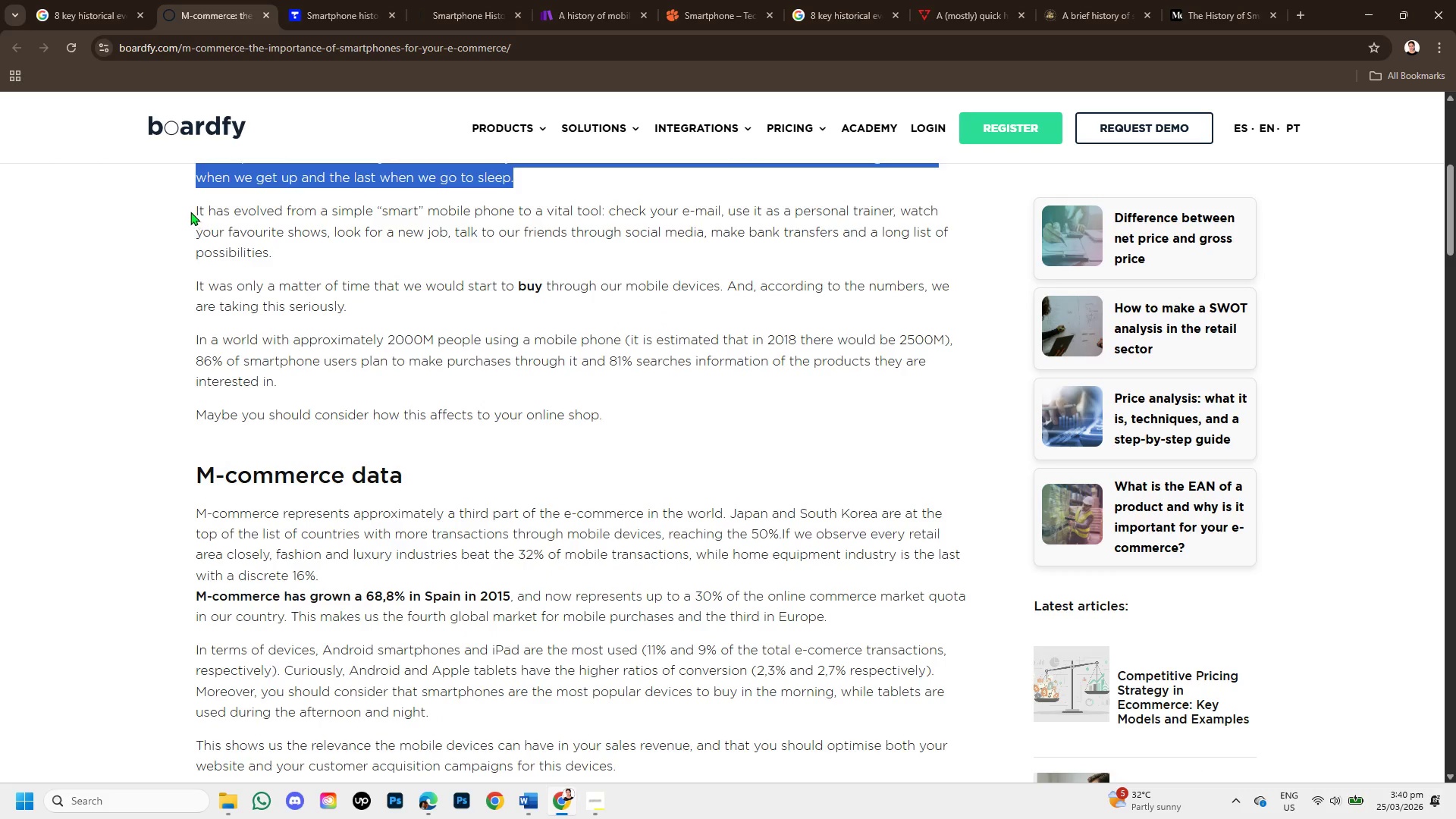 
left_click_drag(start_coordinate=[190, 209], to_coordinate=[348, 247])
 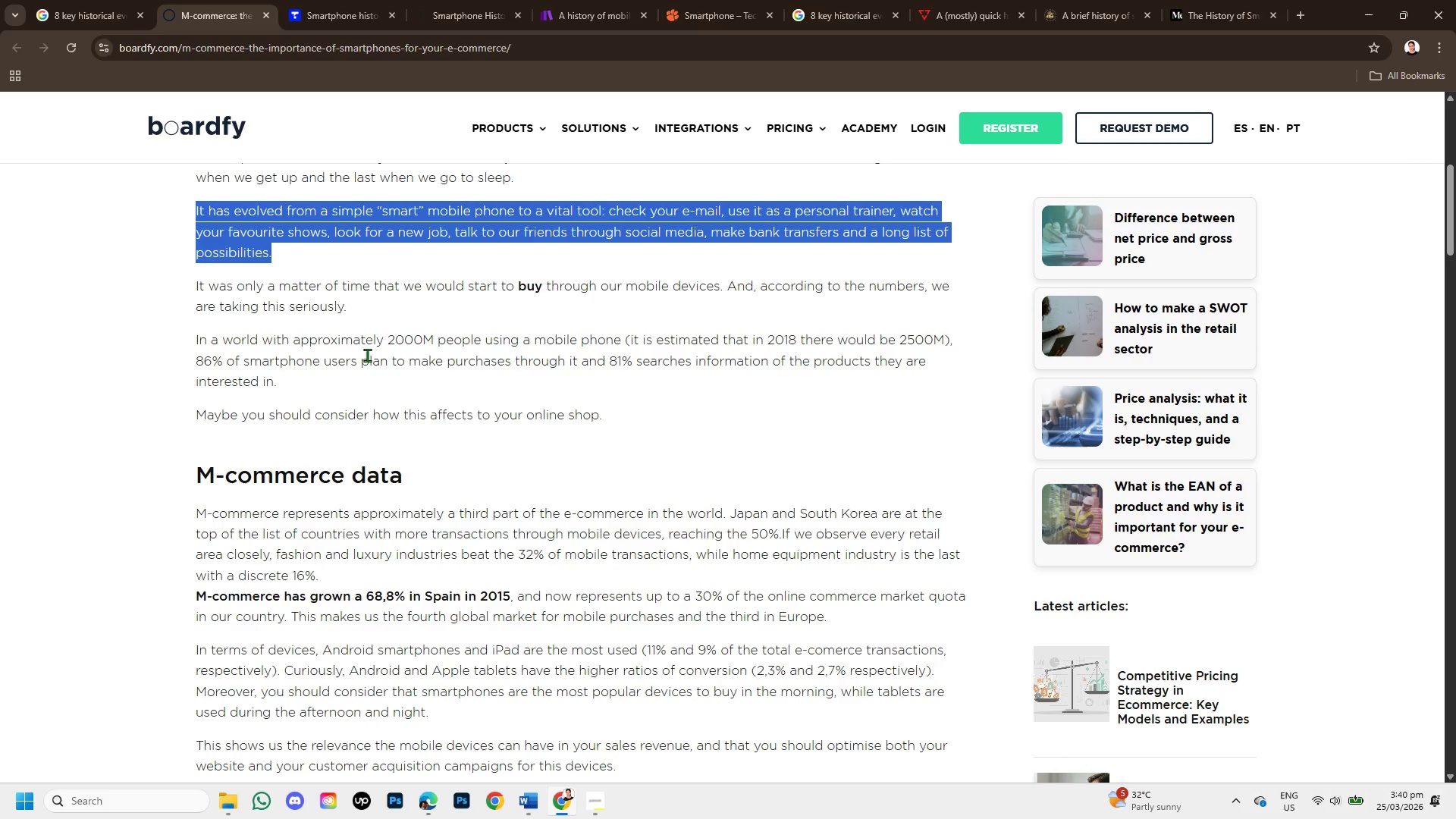 
scroll: coordinate [367, 356], scroll_direction: down, amount: 2.0
 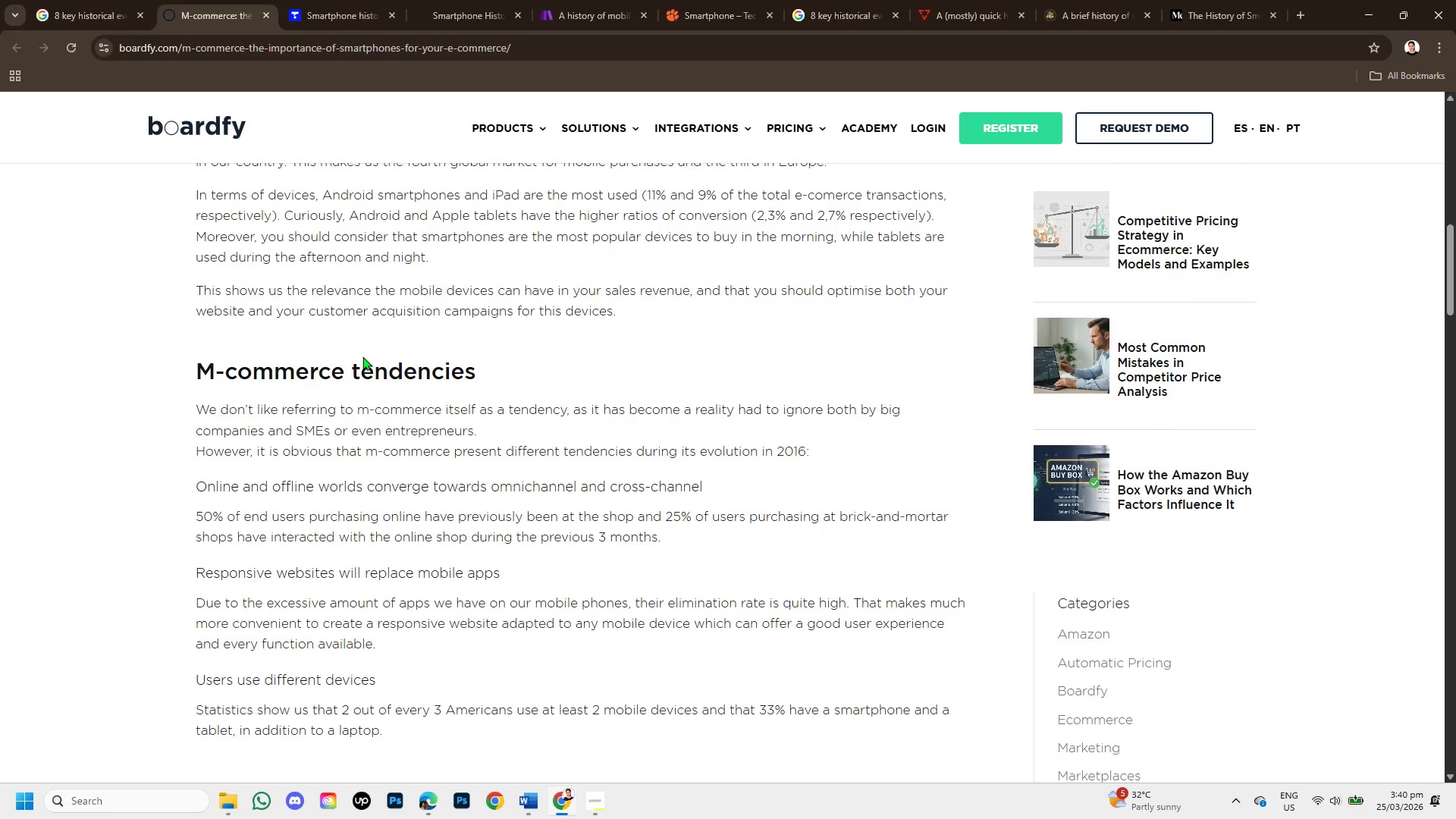 
scroll: coordinate [362, 356], scroll_direction: up, amount: 1.0
 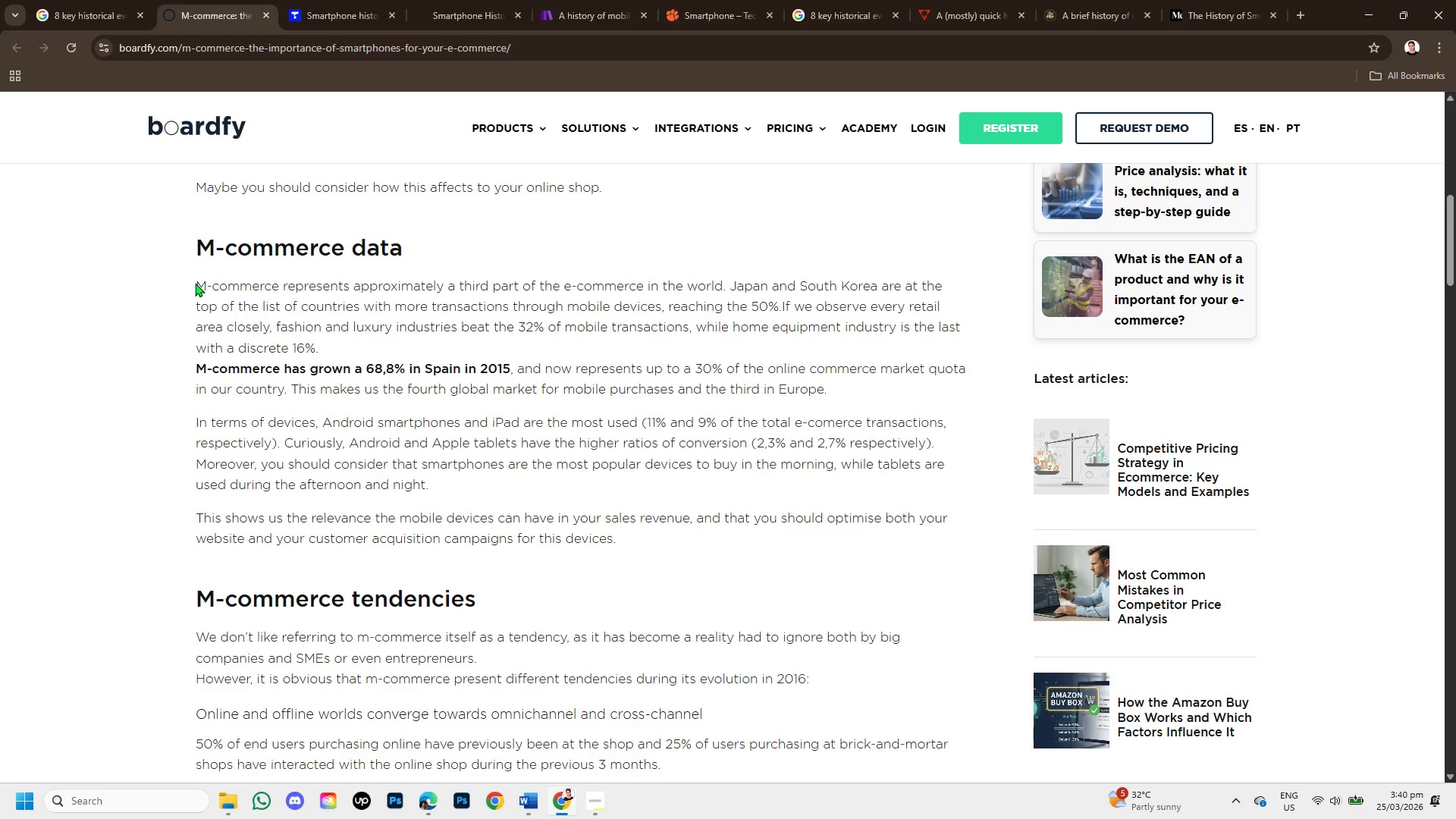 
left_click_drag(start_coordinate=[195, 283], to_coordinate=[660, 362])
 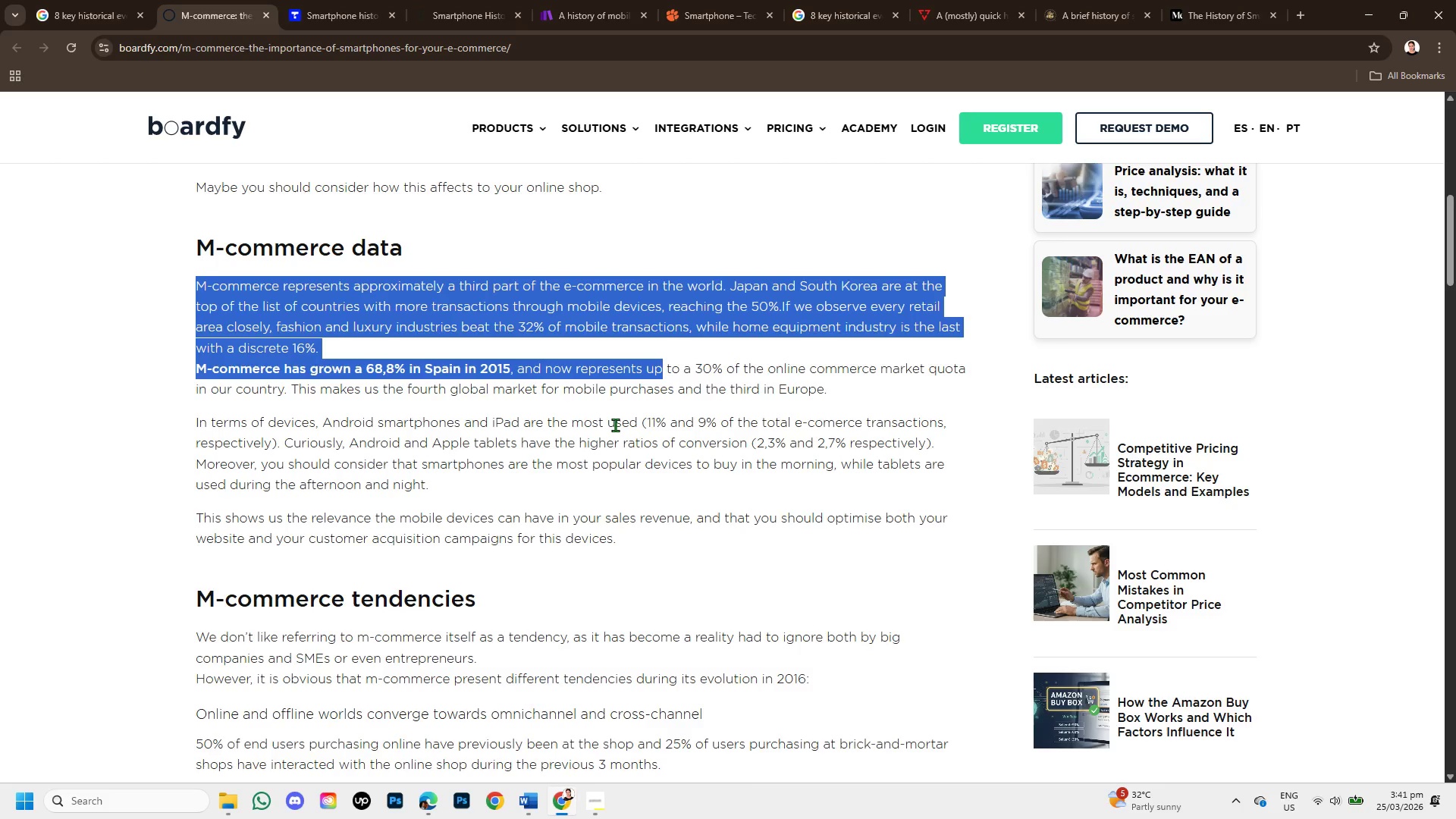 
scroll: coordinate [460, 427], scroll_direction: down, amount: 7.0
 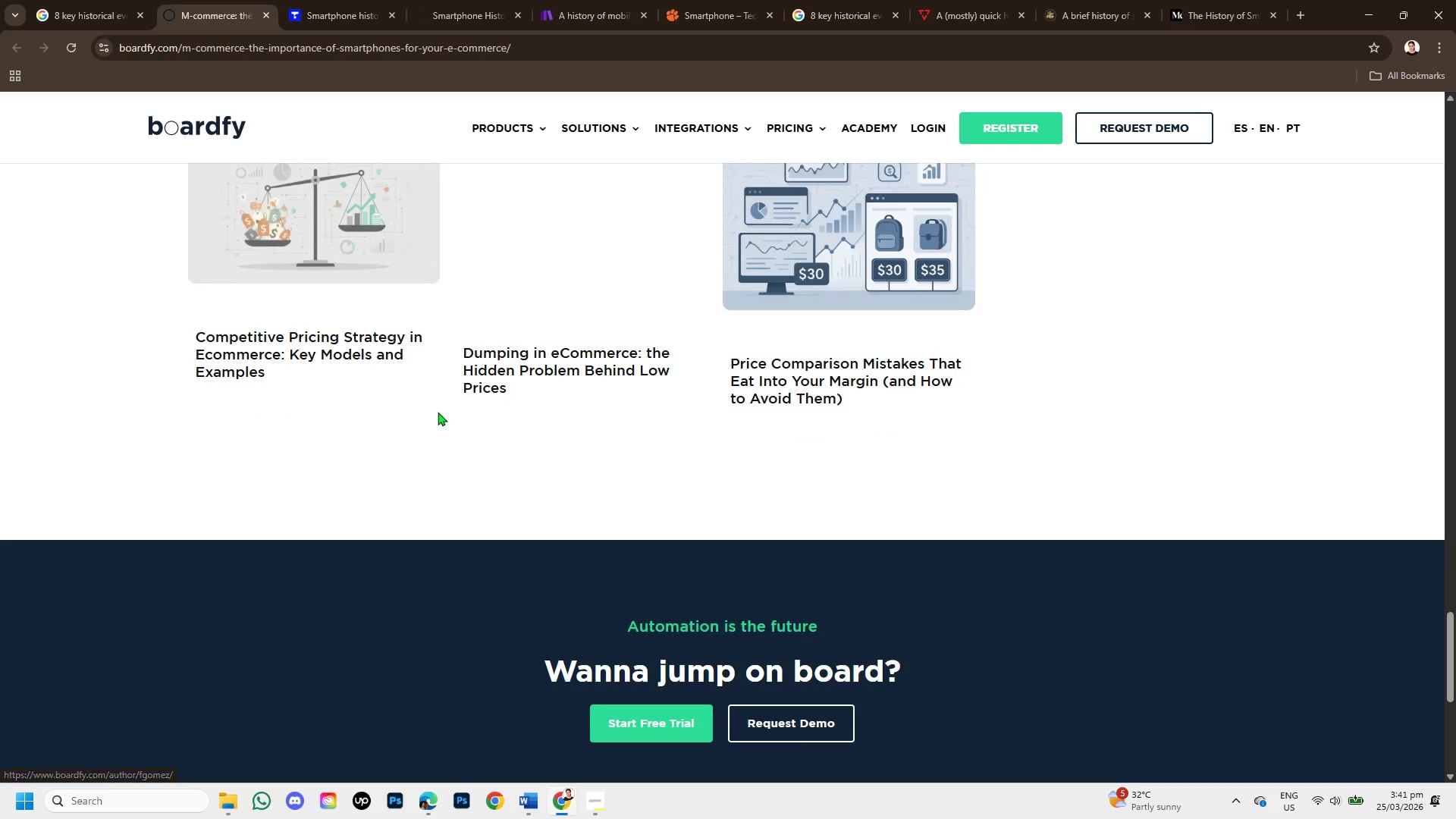 
scroll: coordinate [438, 410], scroll_direction: up, amount: 4.0
 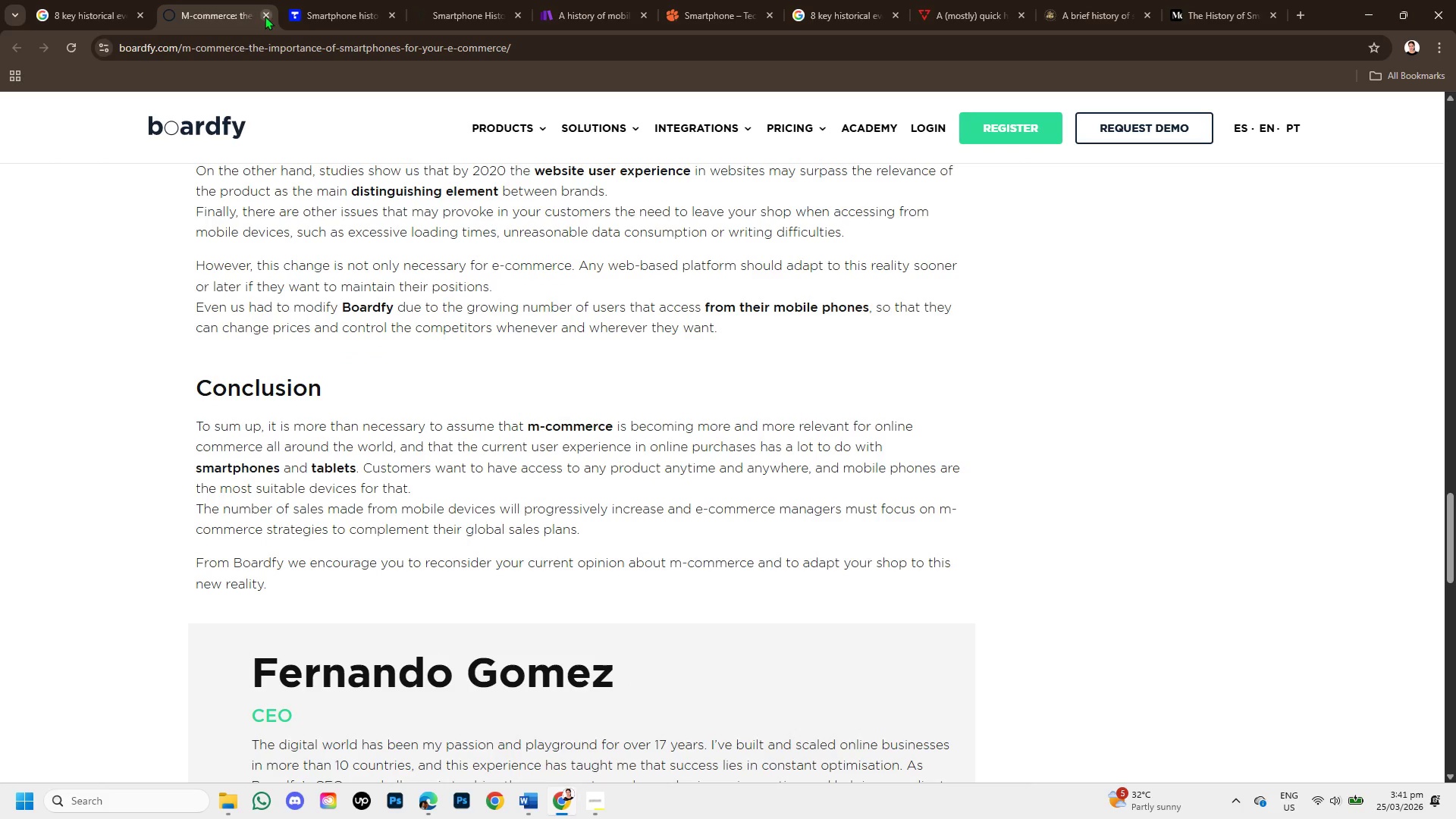 
left_click([265, 16])
 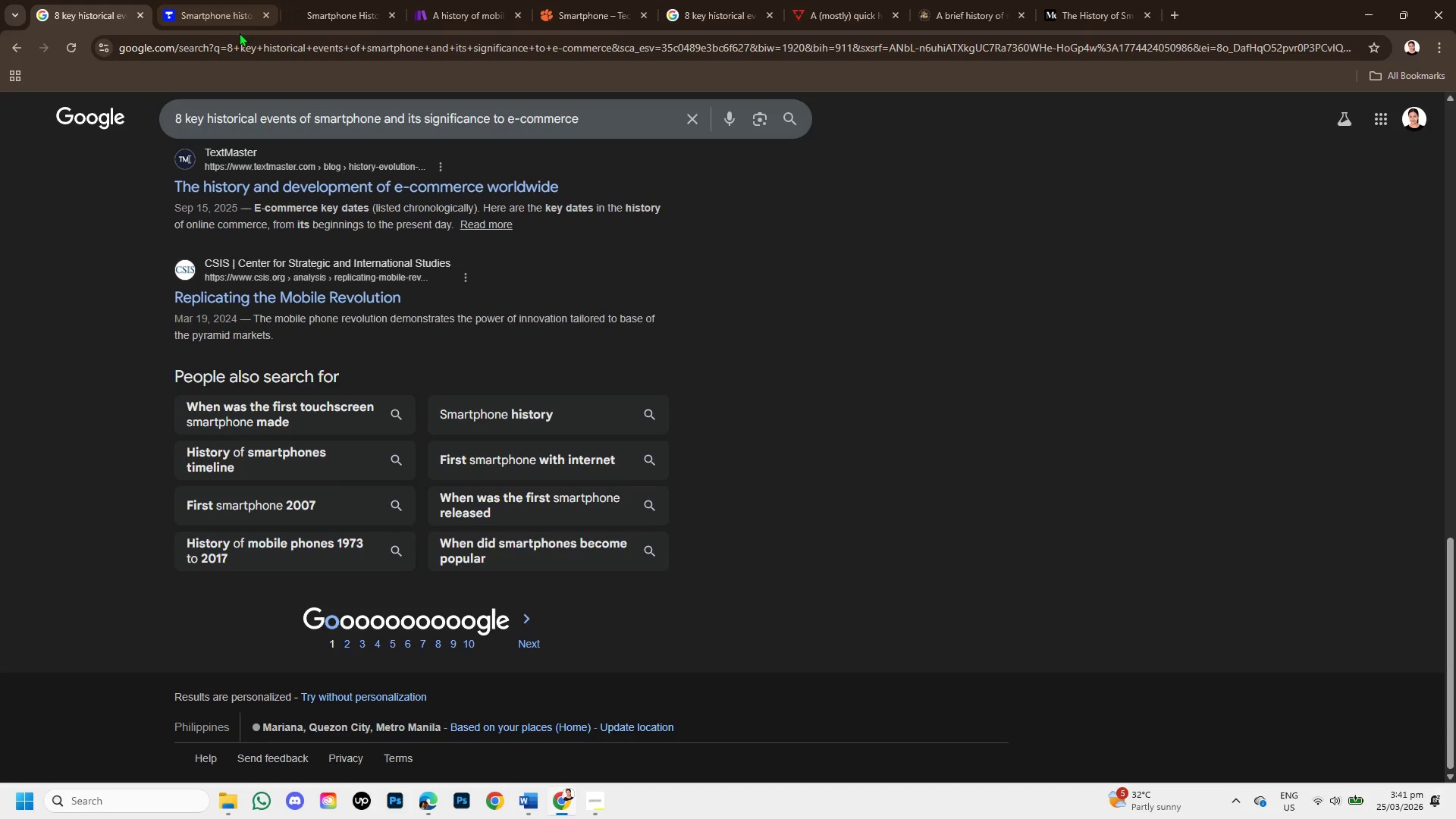 
left_click([224, 1])
 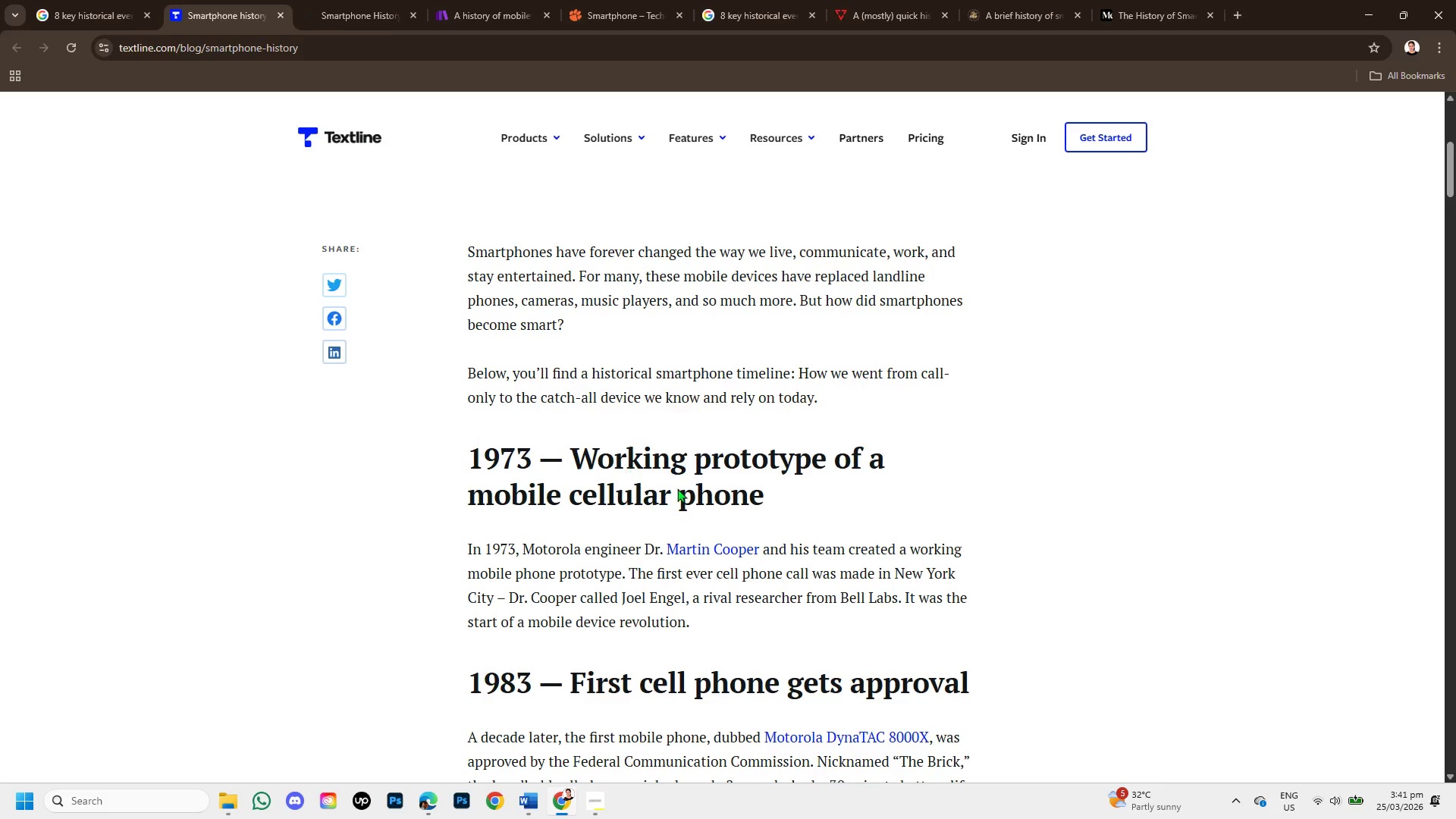 
scroll: coordinate [688, 485], scroll_direction: up, amount: 5.0
 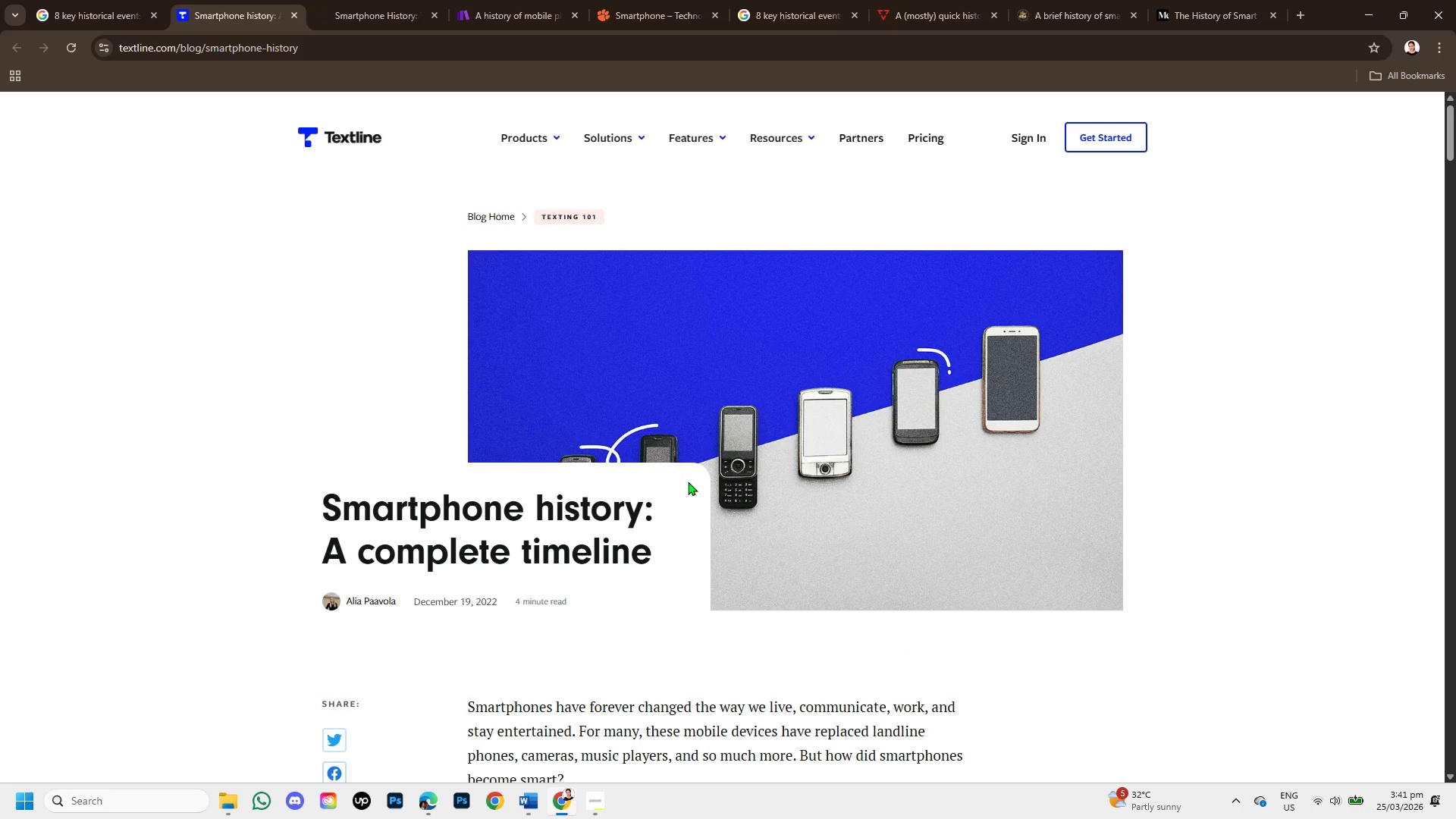 
scroll: coordinate [688, 482], scroll_direction: down, amount: 3.0
 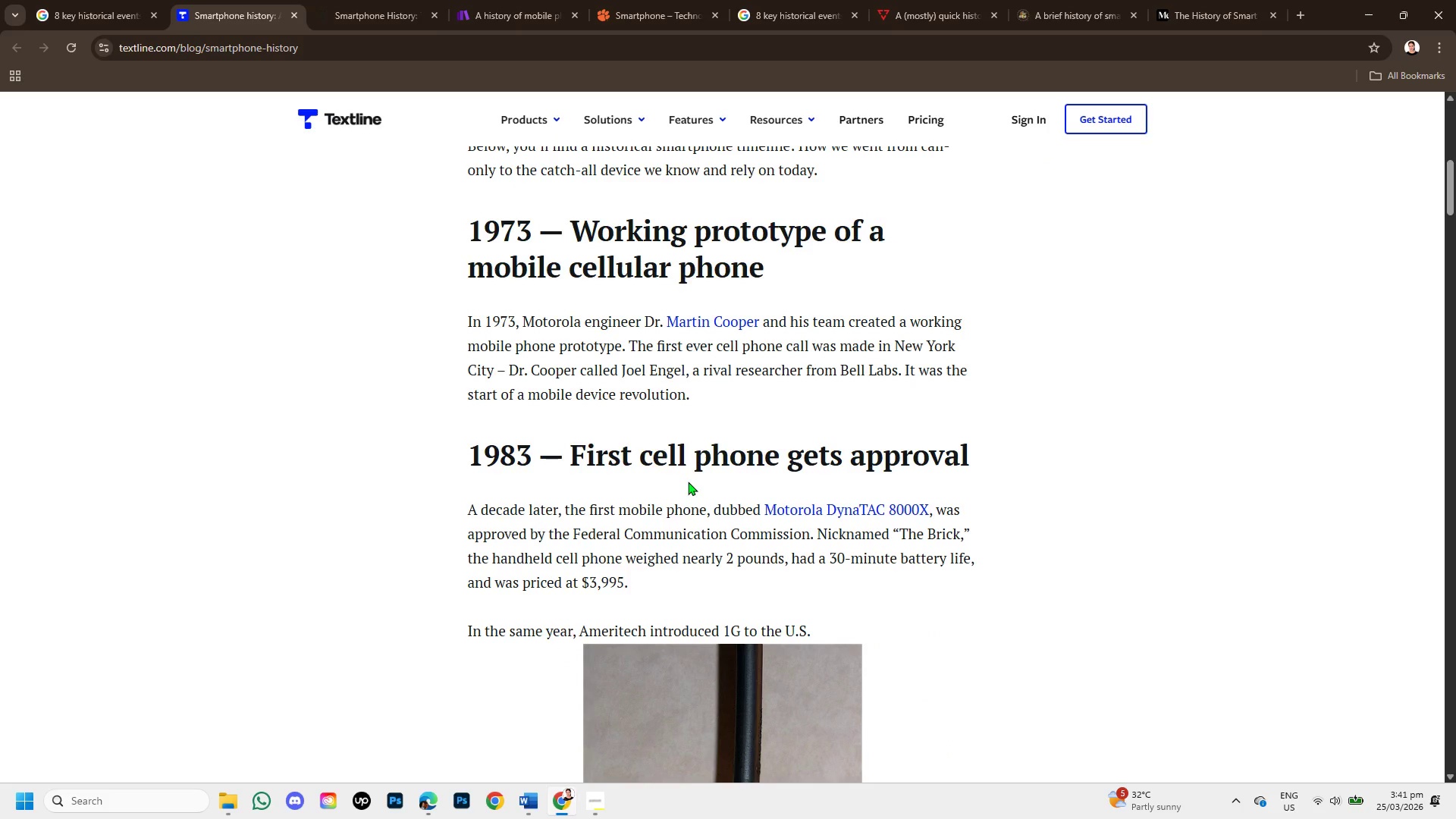 
scroll: coordinate [688, 482], scroll_direction: up, amount: 2.0
 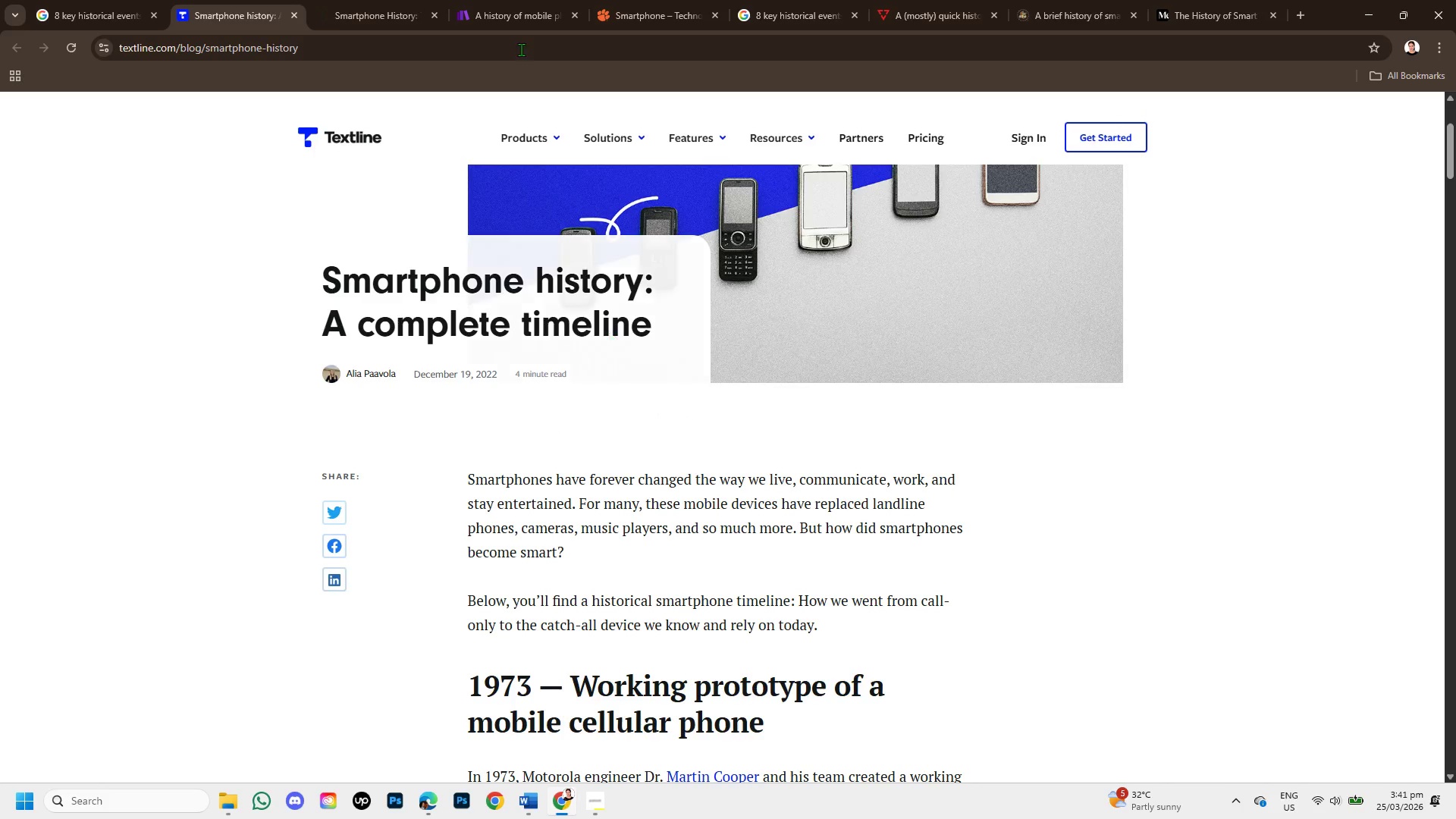 
mouse_move([631, 143])
 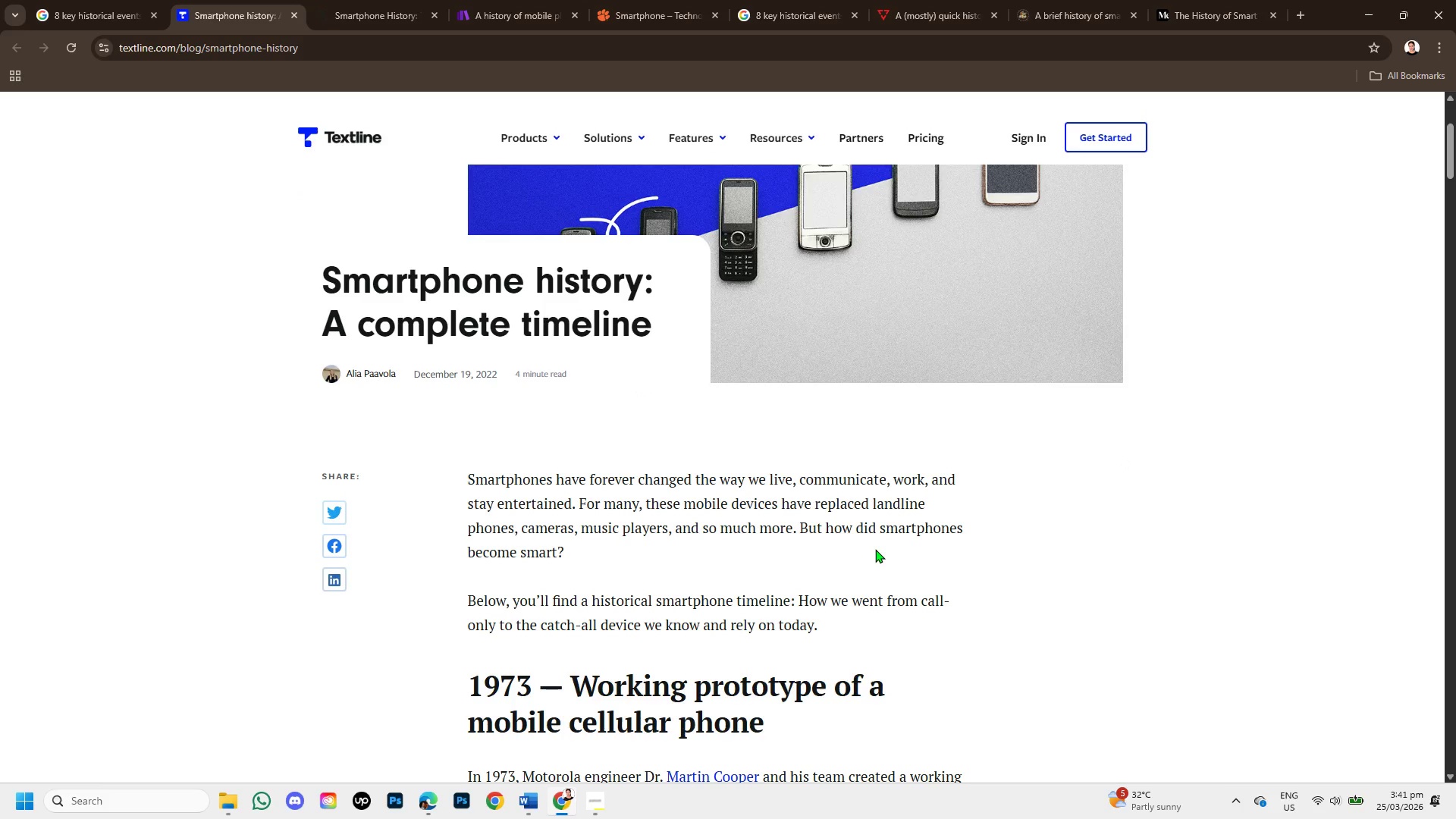 
scroll: coordinate [634, 424], scroll_direction: down, amount: 3.0
 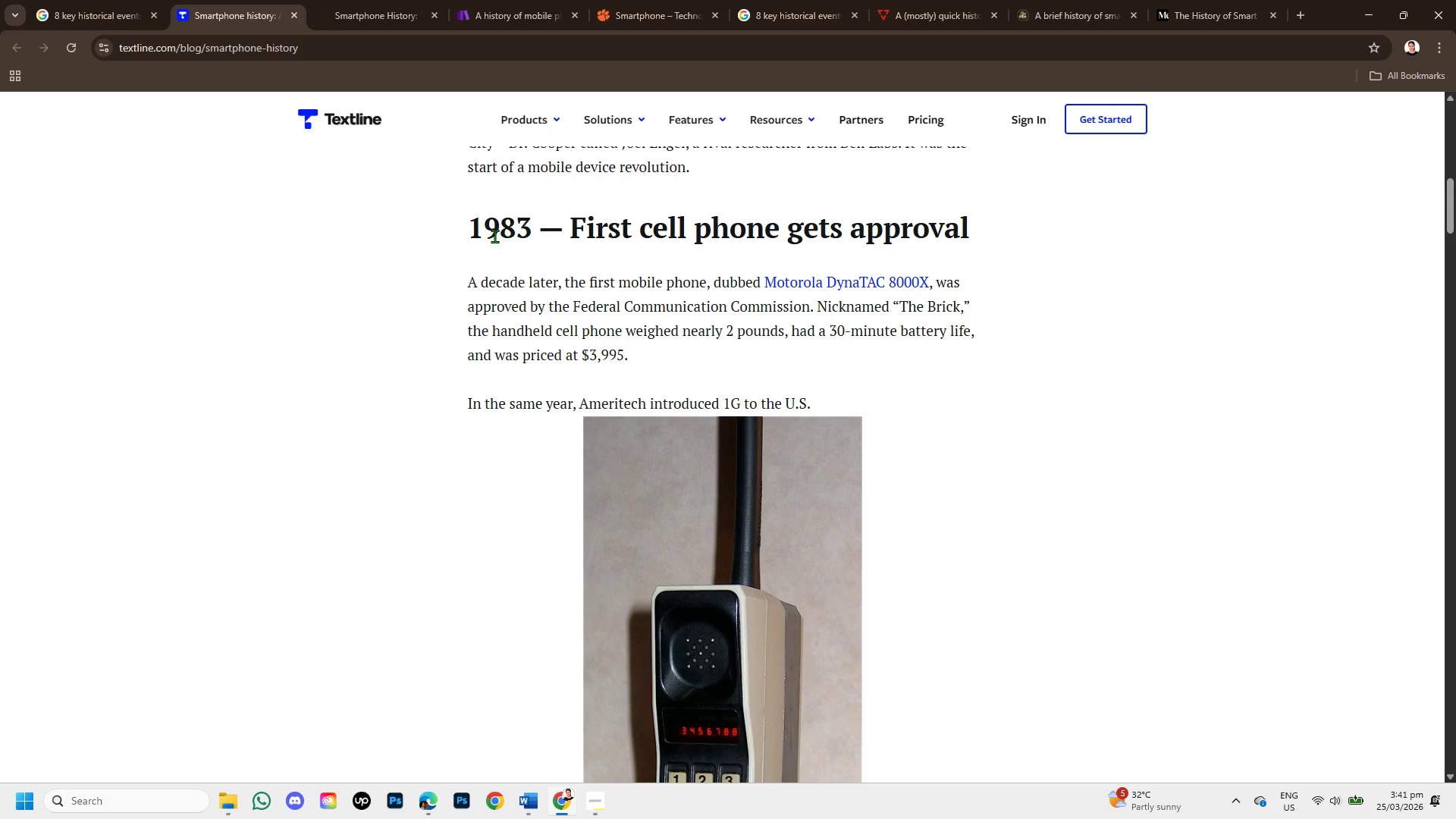 
left_click_drag(start_coordinate=[466, 222], to_coordinate=[968, 241])
 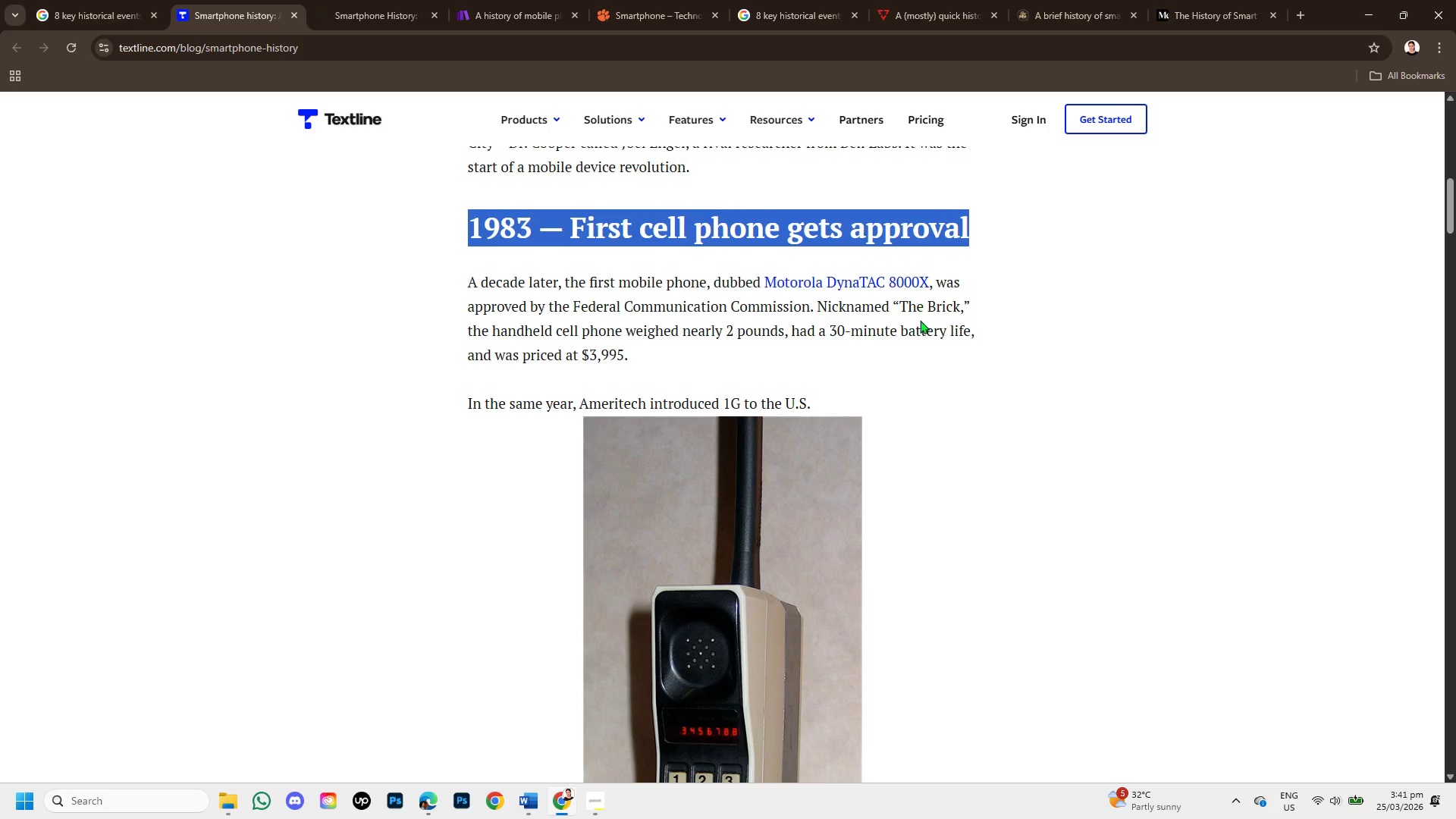 
scroll: coordinate [899, 350], scroll_direction: down, amount: 4.0
 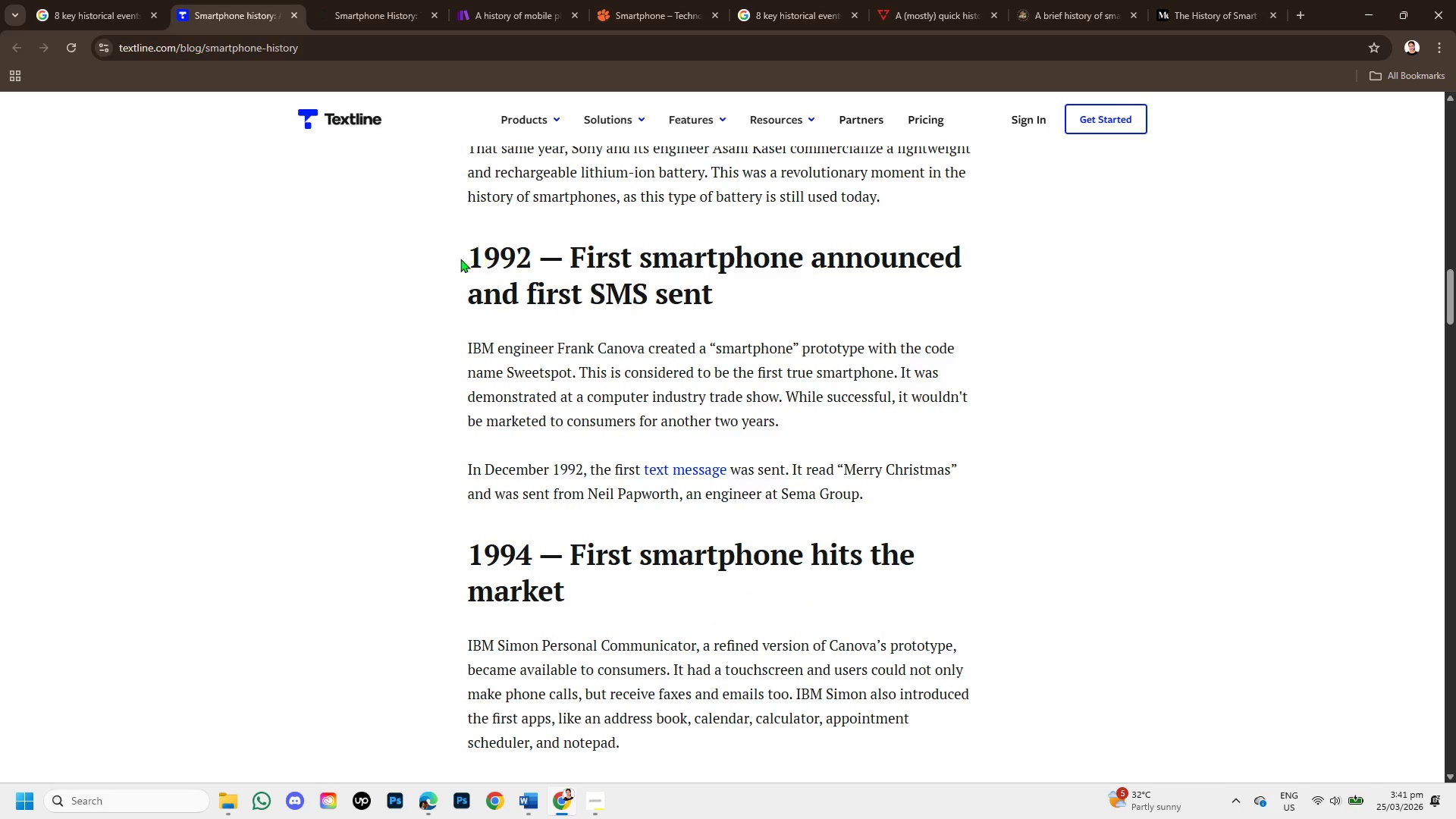 
left_click_drag(start_coordinate=[457, 259], to_coordinate=[604, 436])
 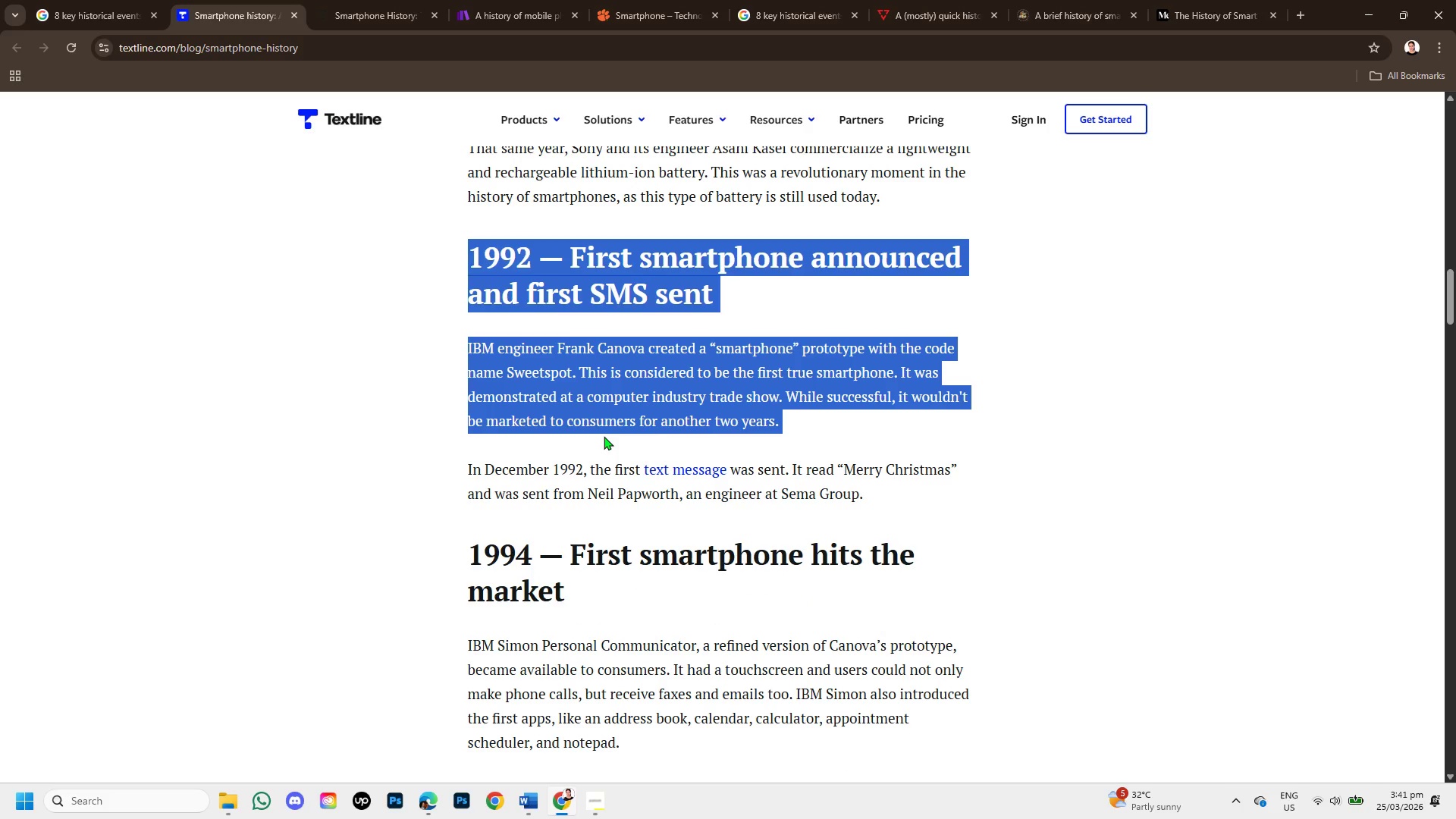 
scroll: coordinate [583, 431], scroll_direction: down, amount: 9.0
 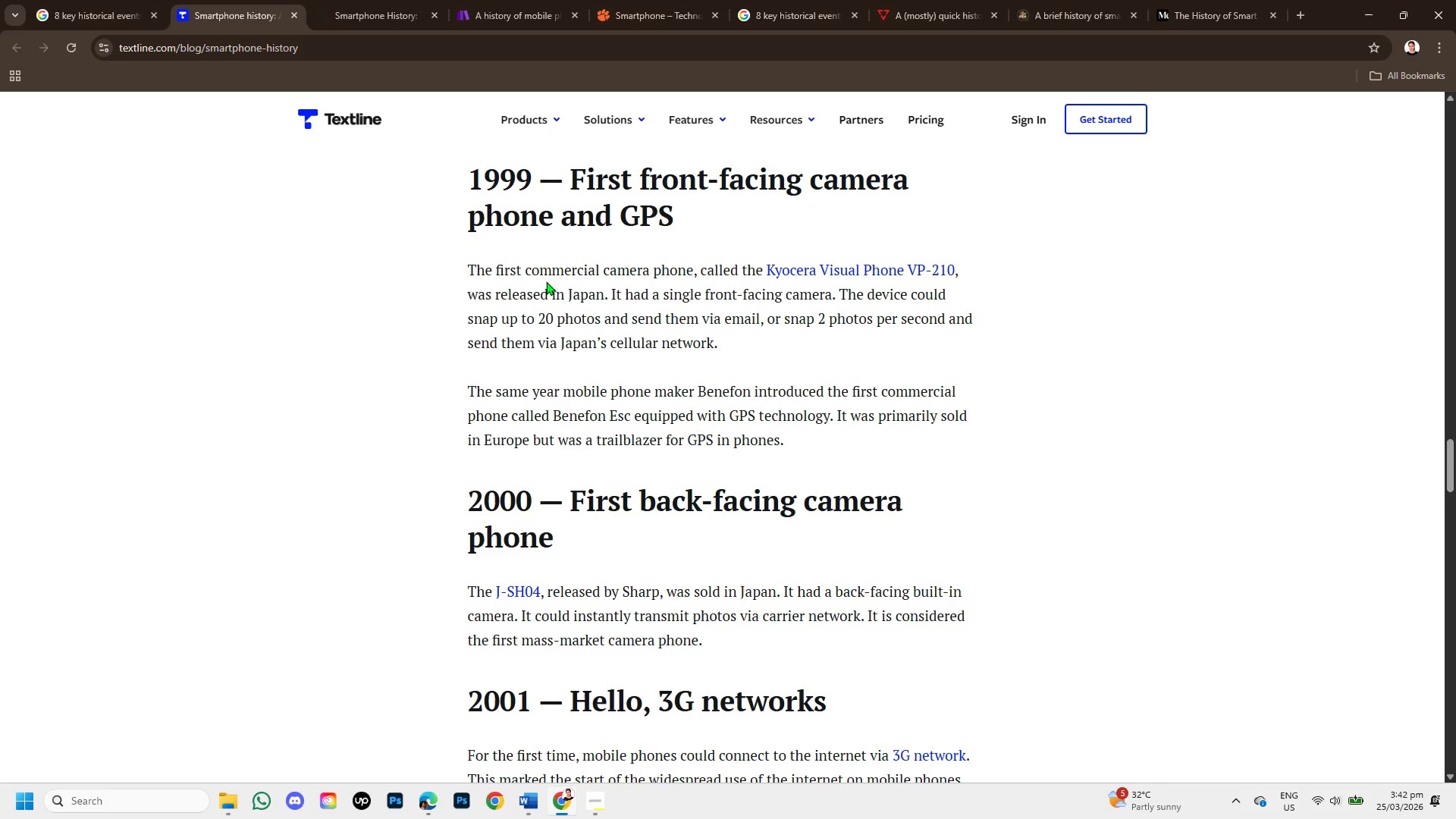 
left_click_drag(start_coordinate=[465, 262], to_coordinate=[830, 444])
 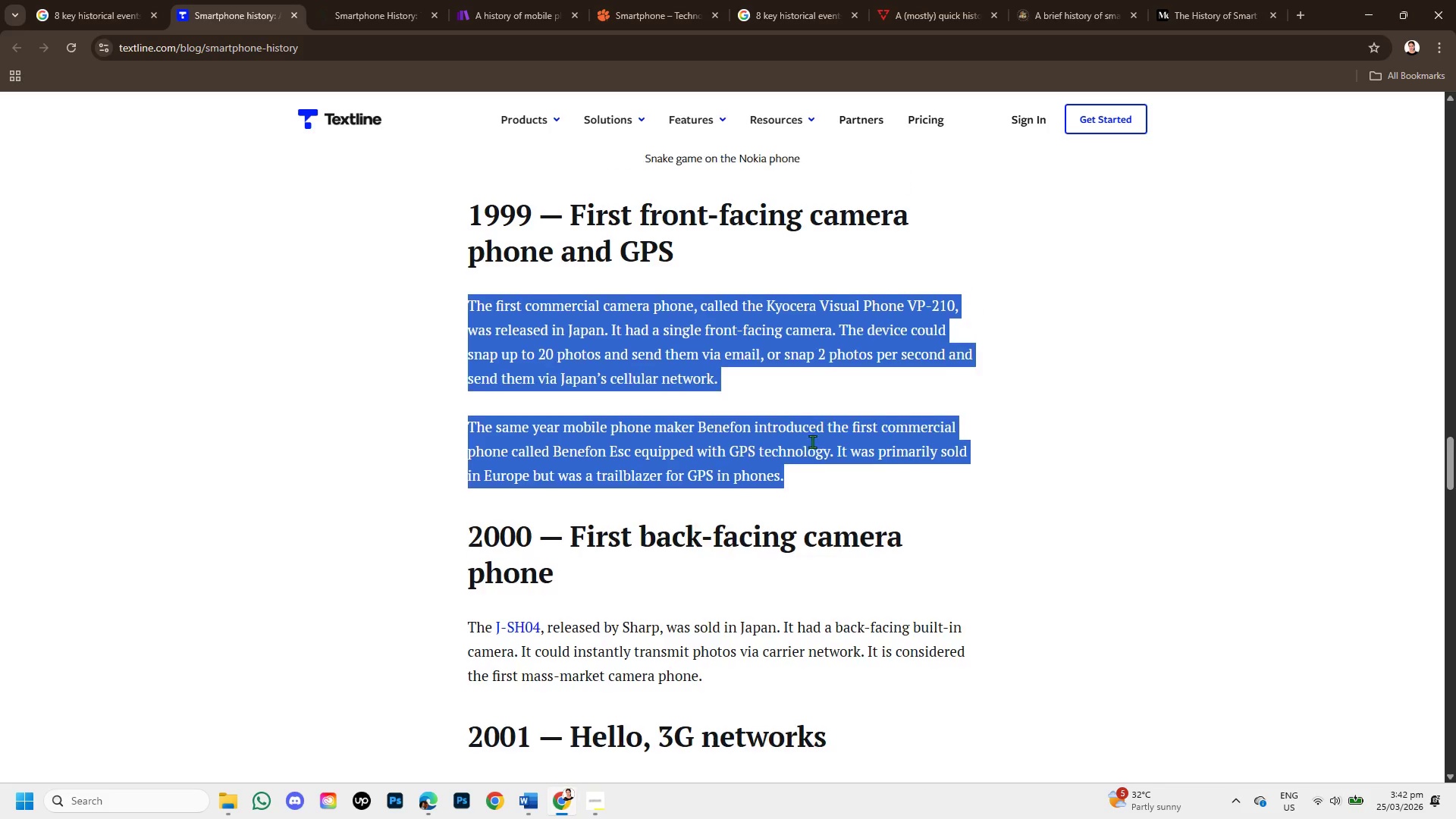 
scroll: coordinate [814, 436], scroll_direction: up, amount: 10.0
 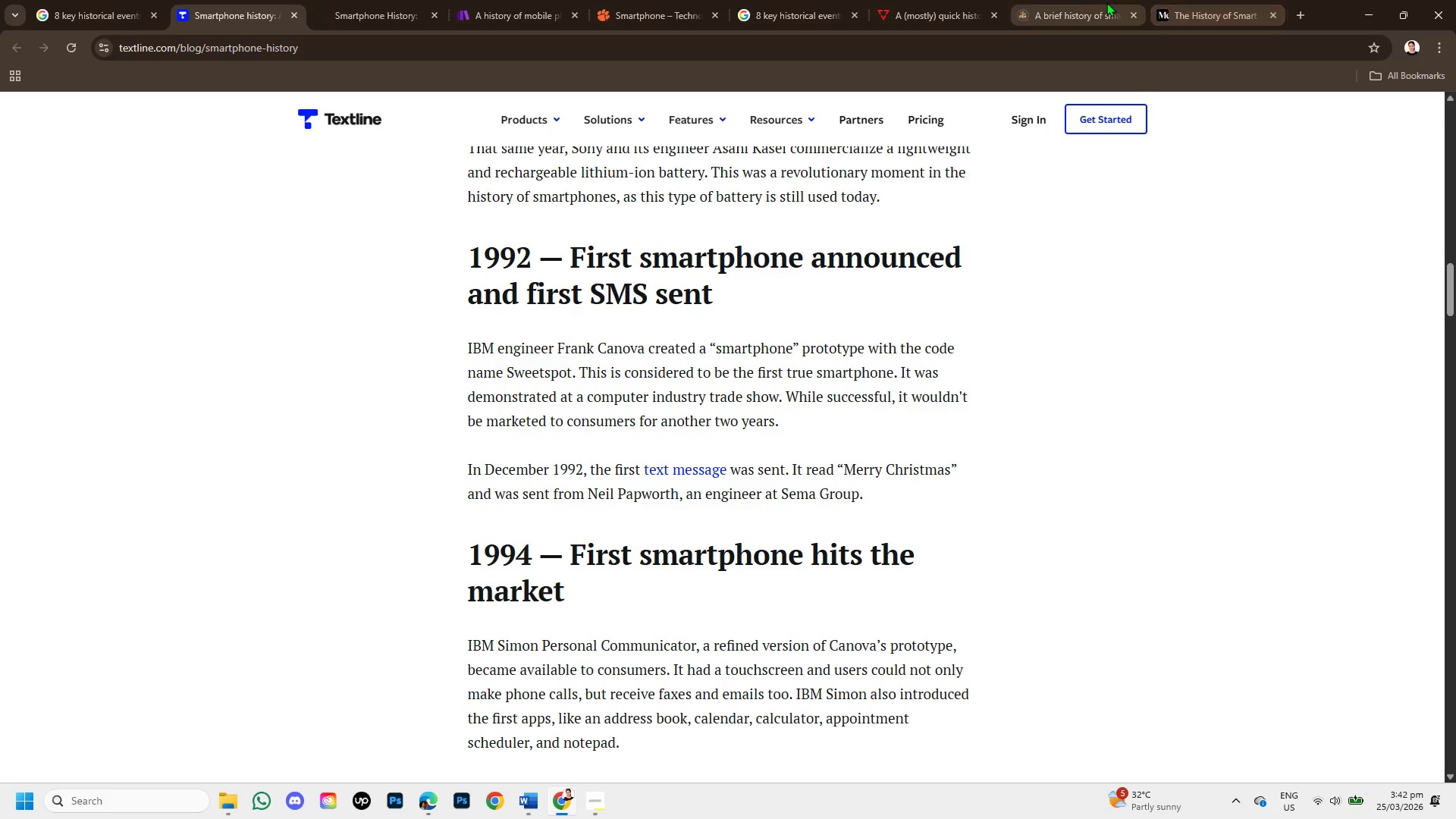 
left_click([811, 0])
 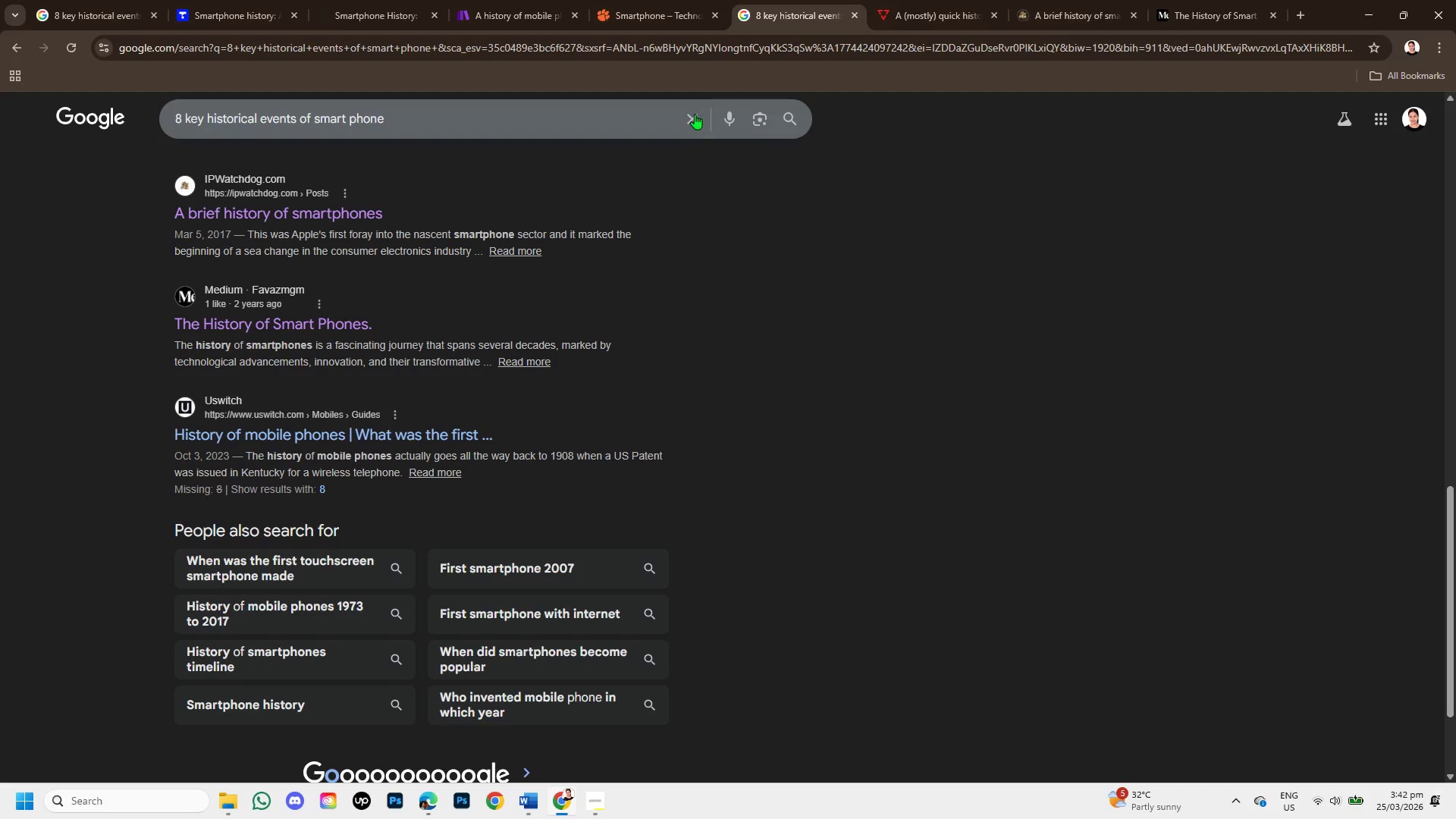 
left_click([695, 114])
 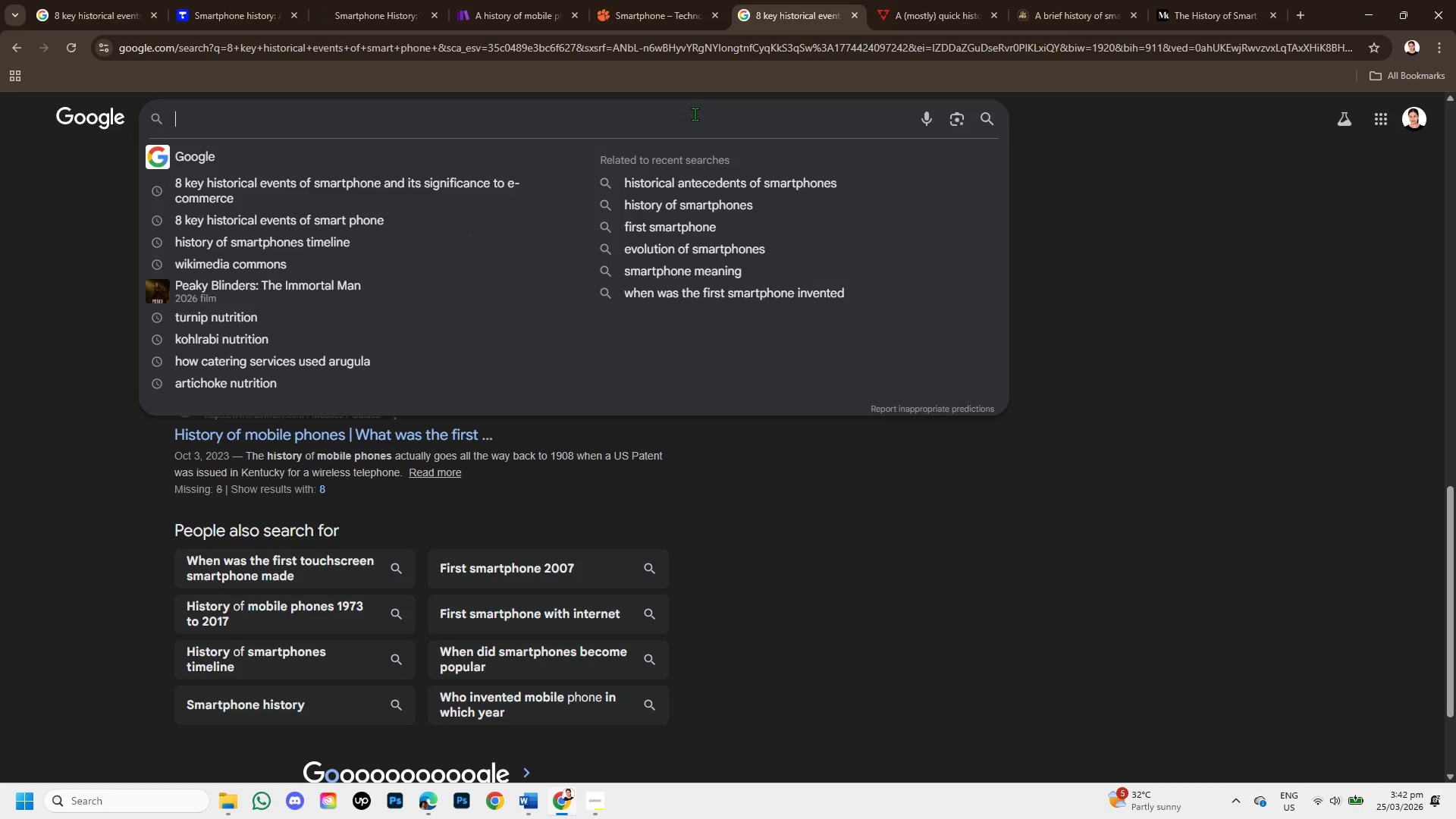 
type(what year started the IV)
key(Backspace)
type(BM smartphone )
 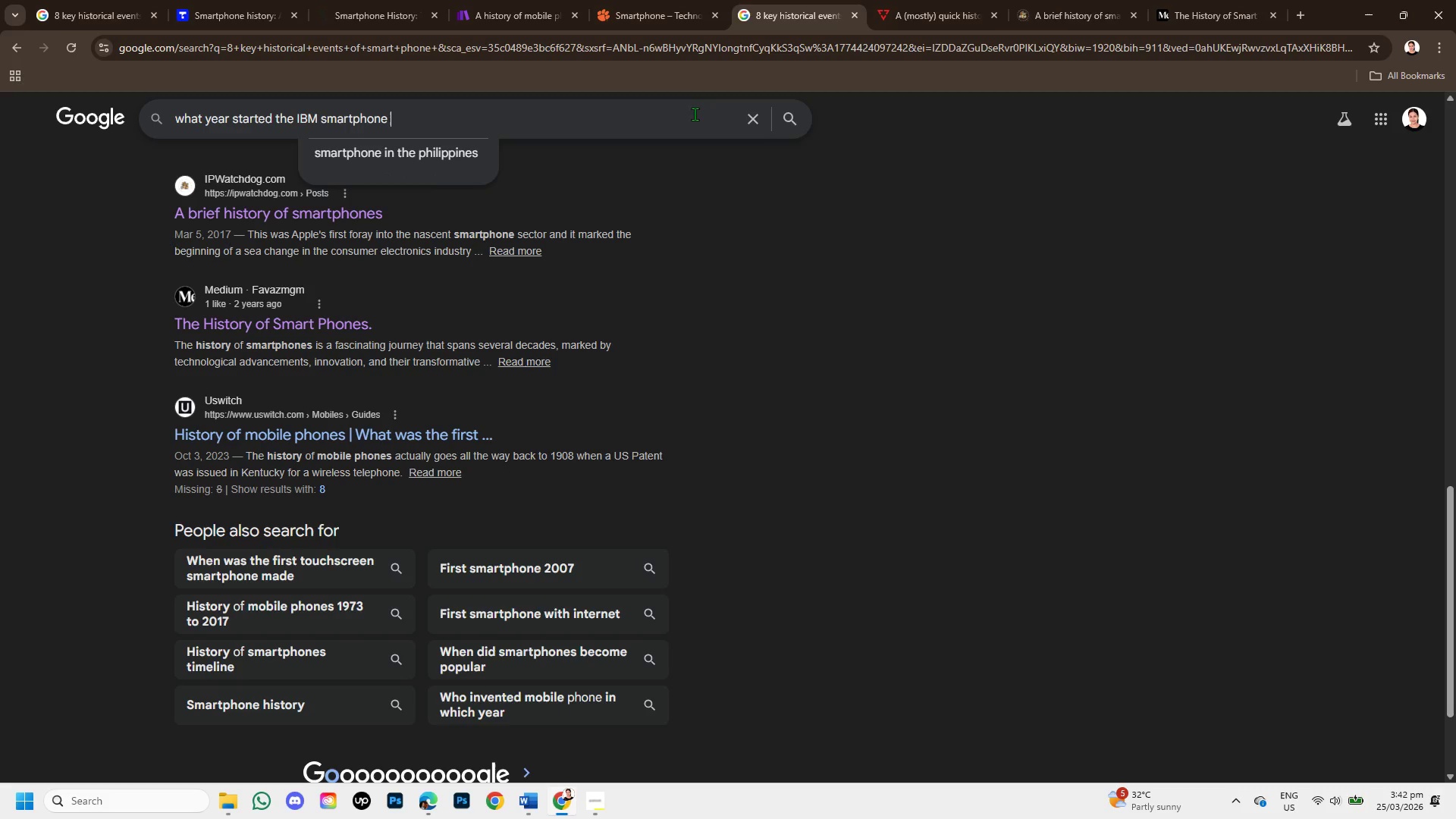 
key(Enter)
 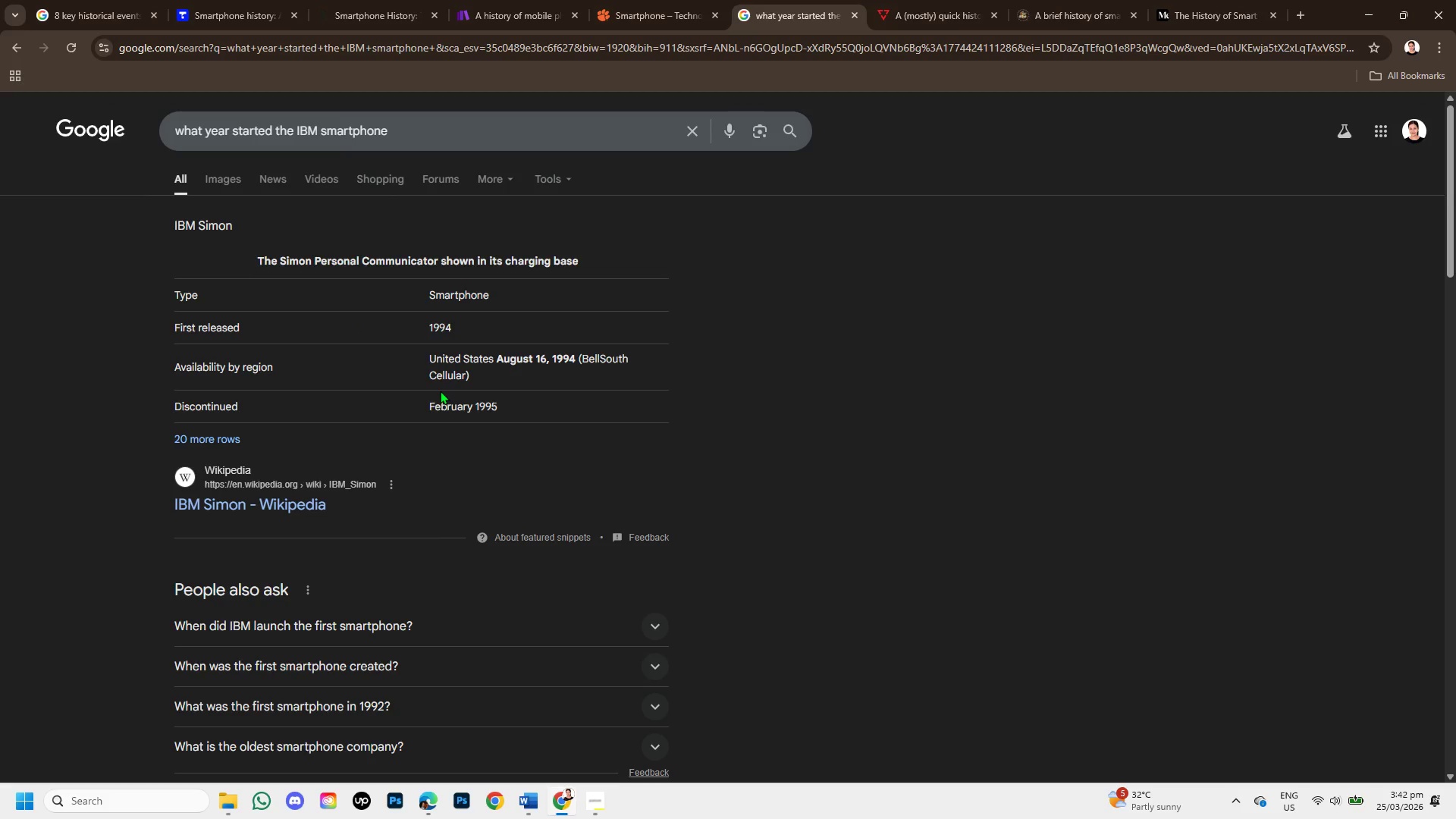 
scroll: coordinate [403, 428], scroll_direction: down, amount: 1.0
 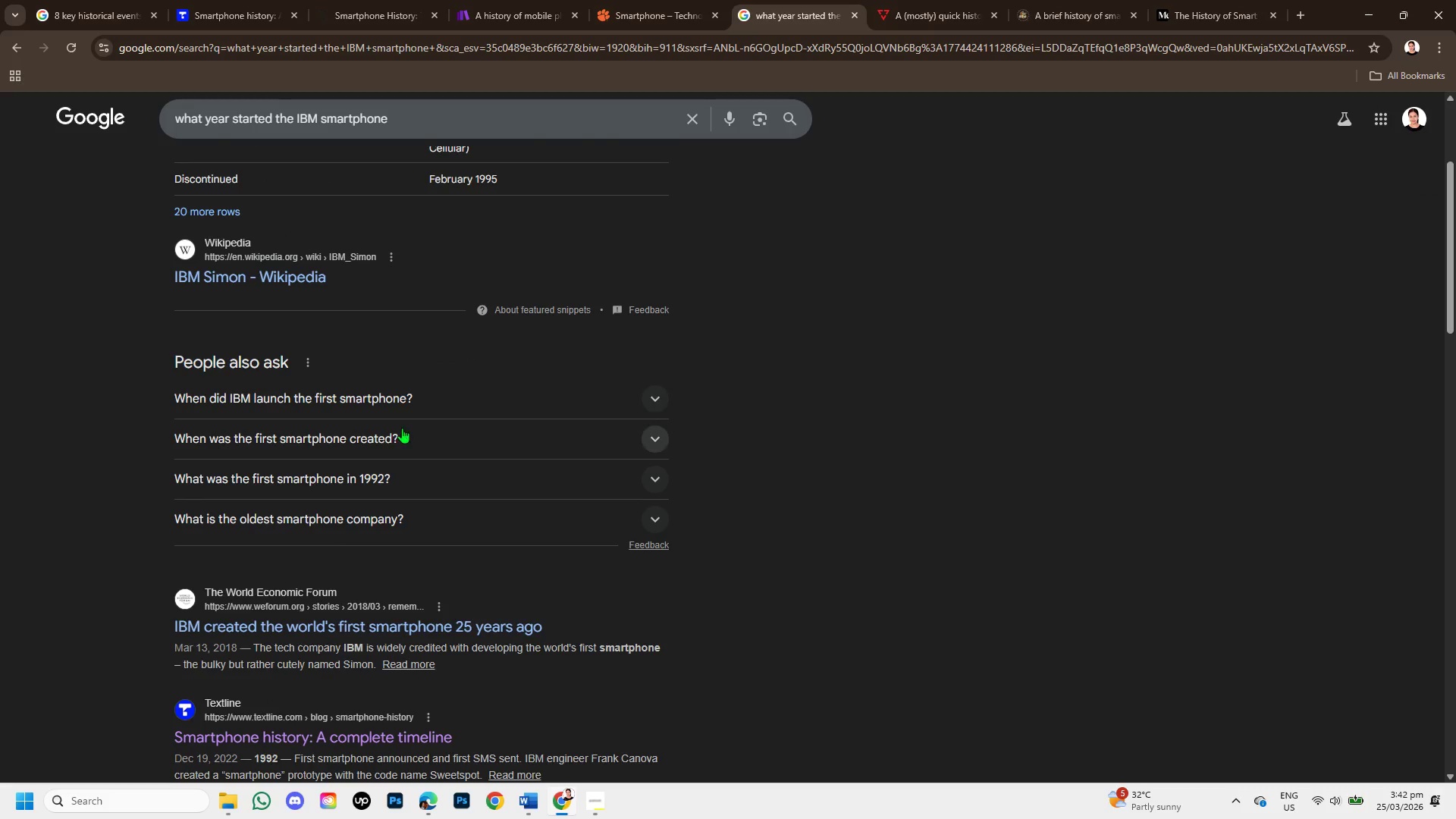 
scroll: coordinate [402, 428], scroll_direction: up, amount: 2.0
 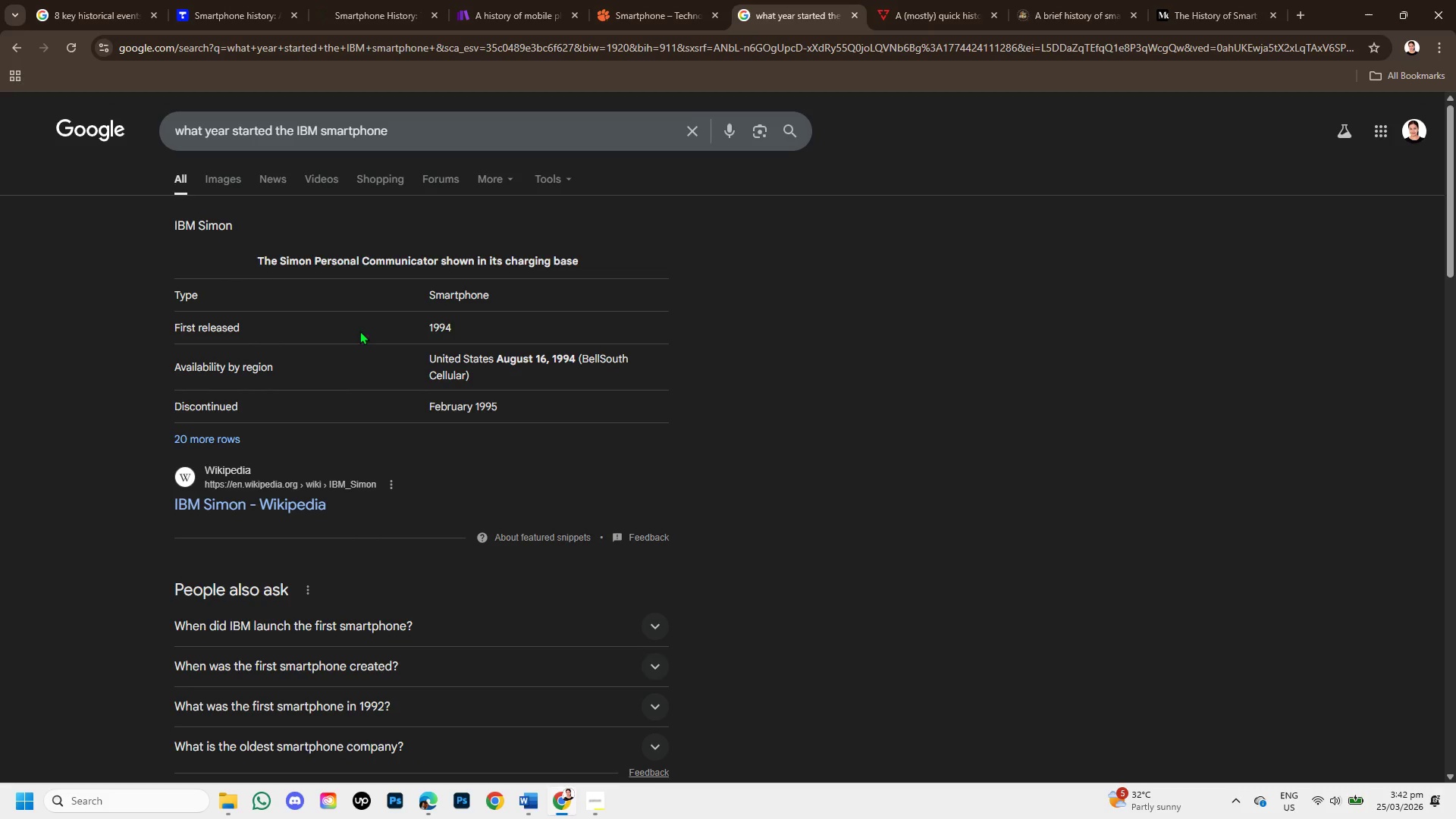 
left_click_drag(start_coordinate=[425, 331], to_coordinate=[548, 373])
 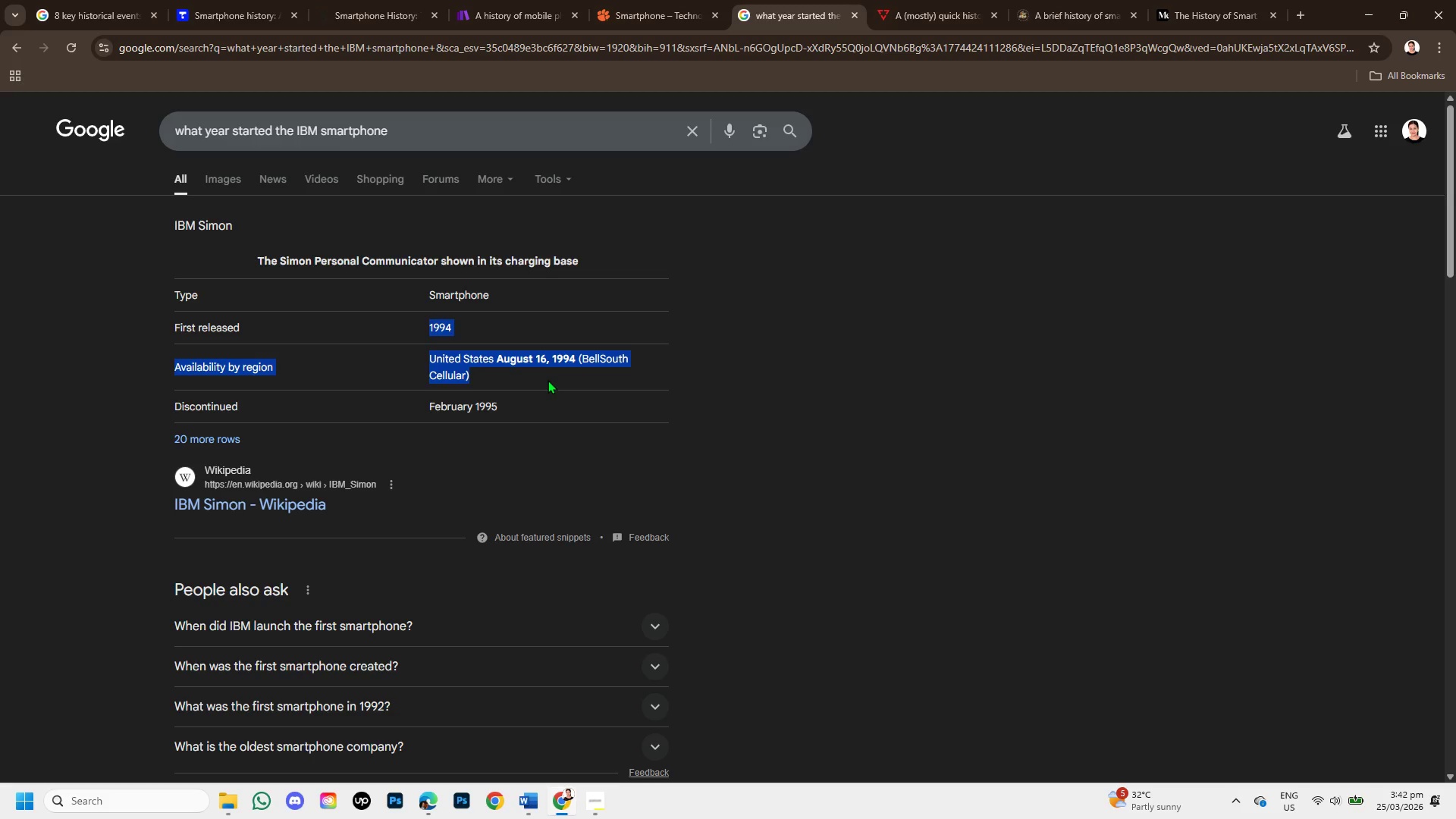 
scroll: coordinate [323, 452], scroll_direction: down, amount: 2.0
 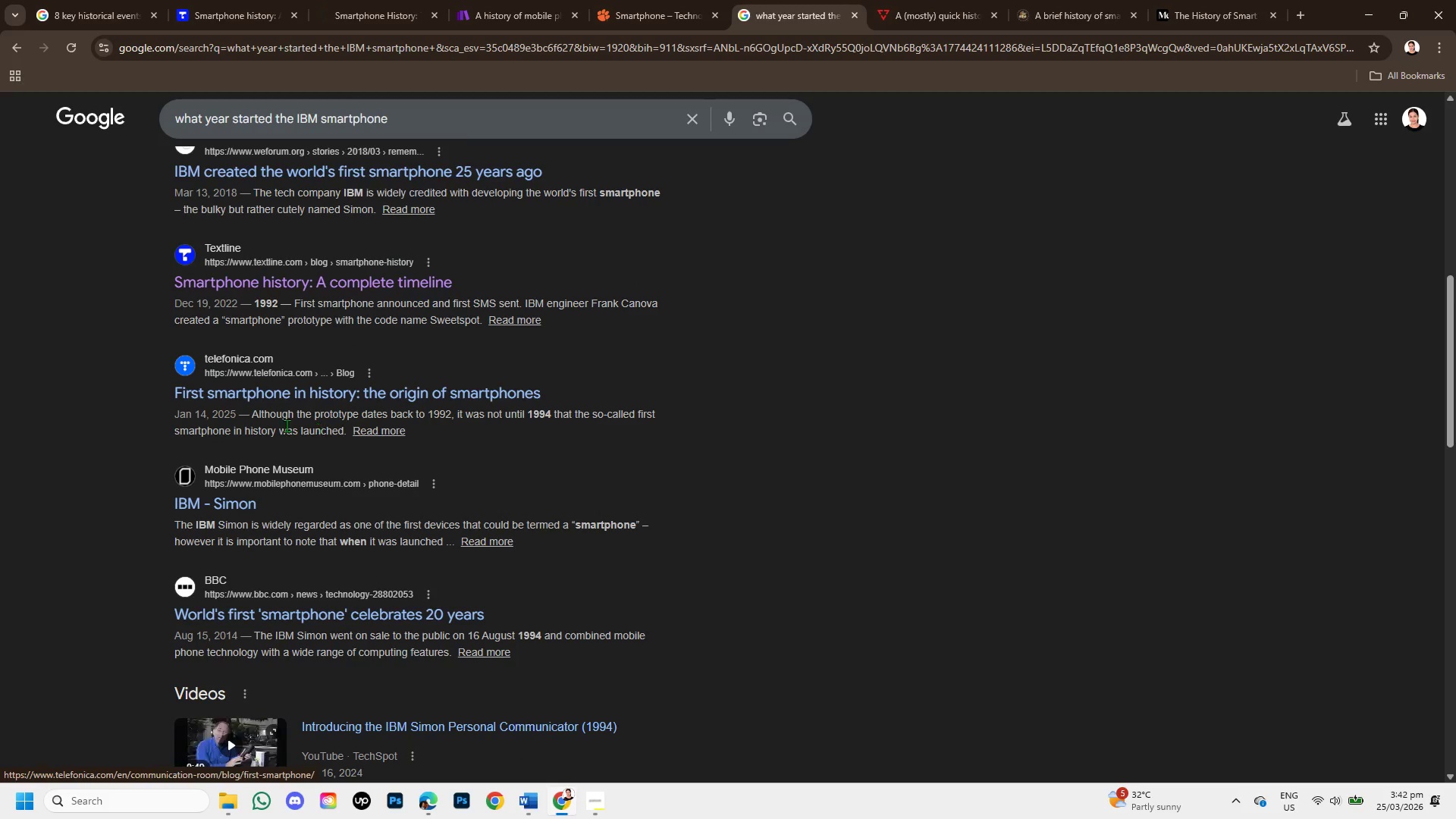 
right_click([231, 491])
 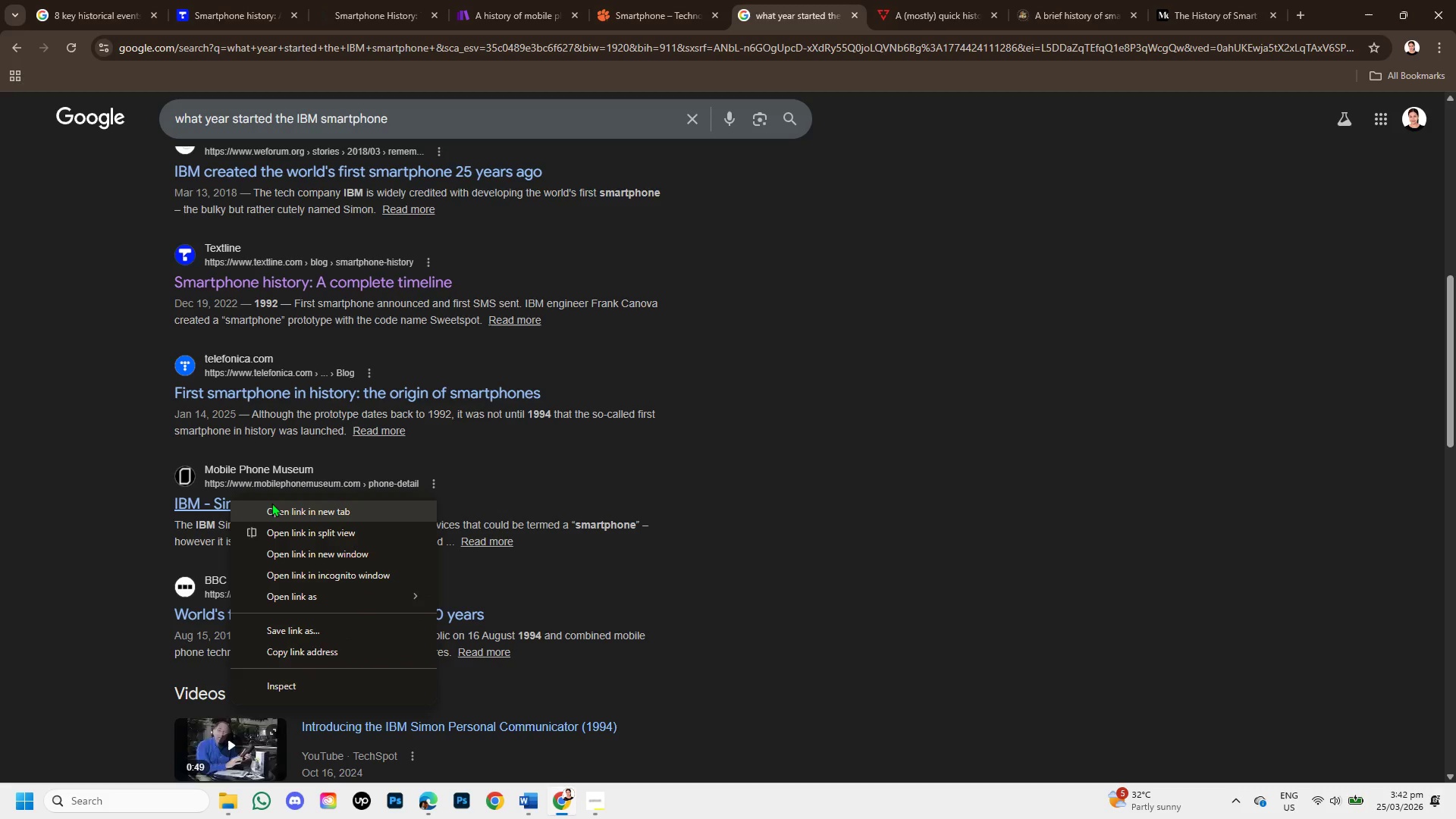 
left_click([271, 503])
 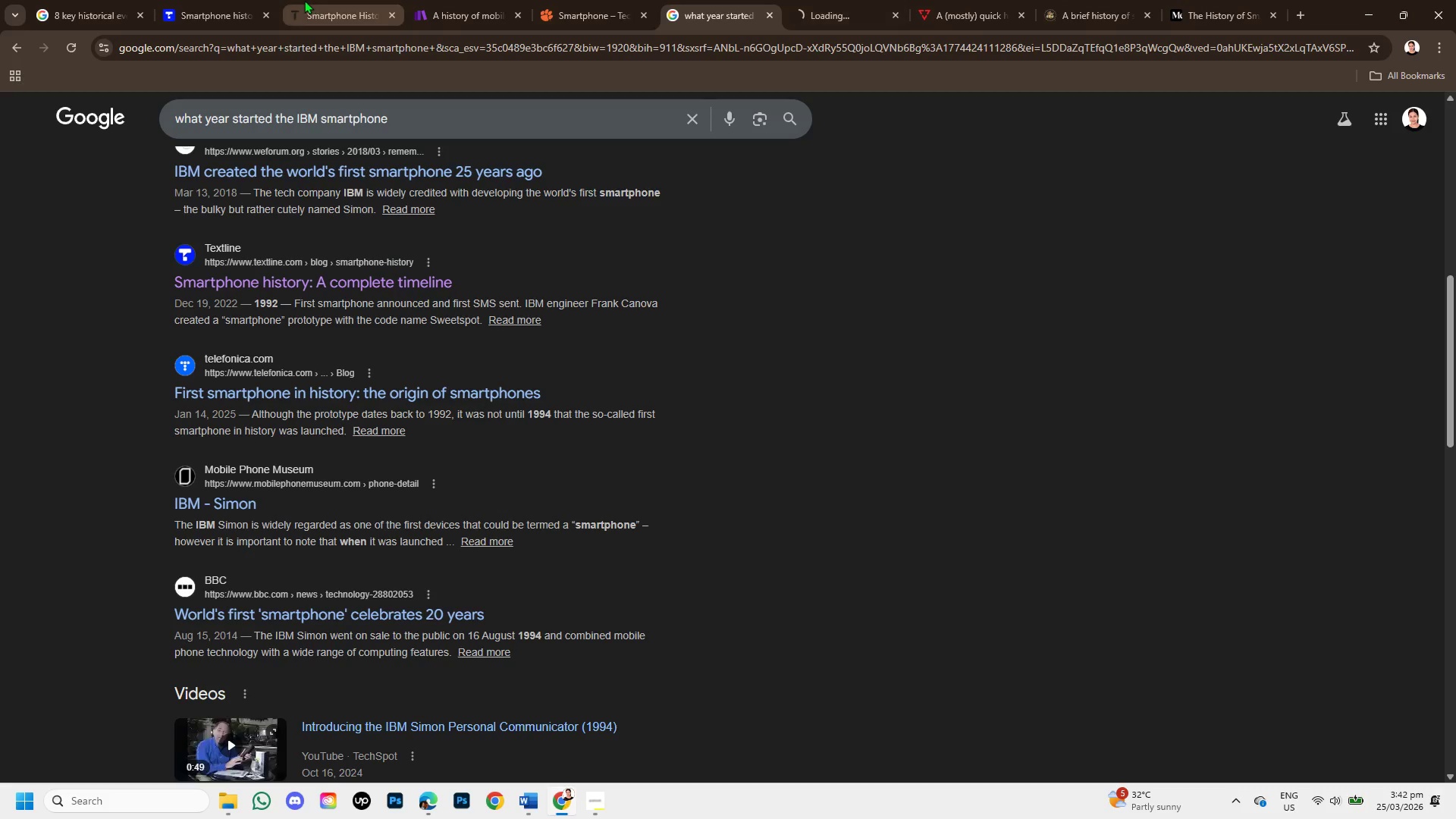 
left_click([307, 0])
 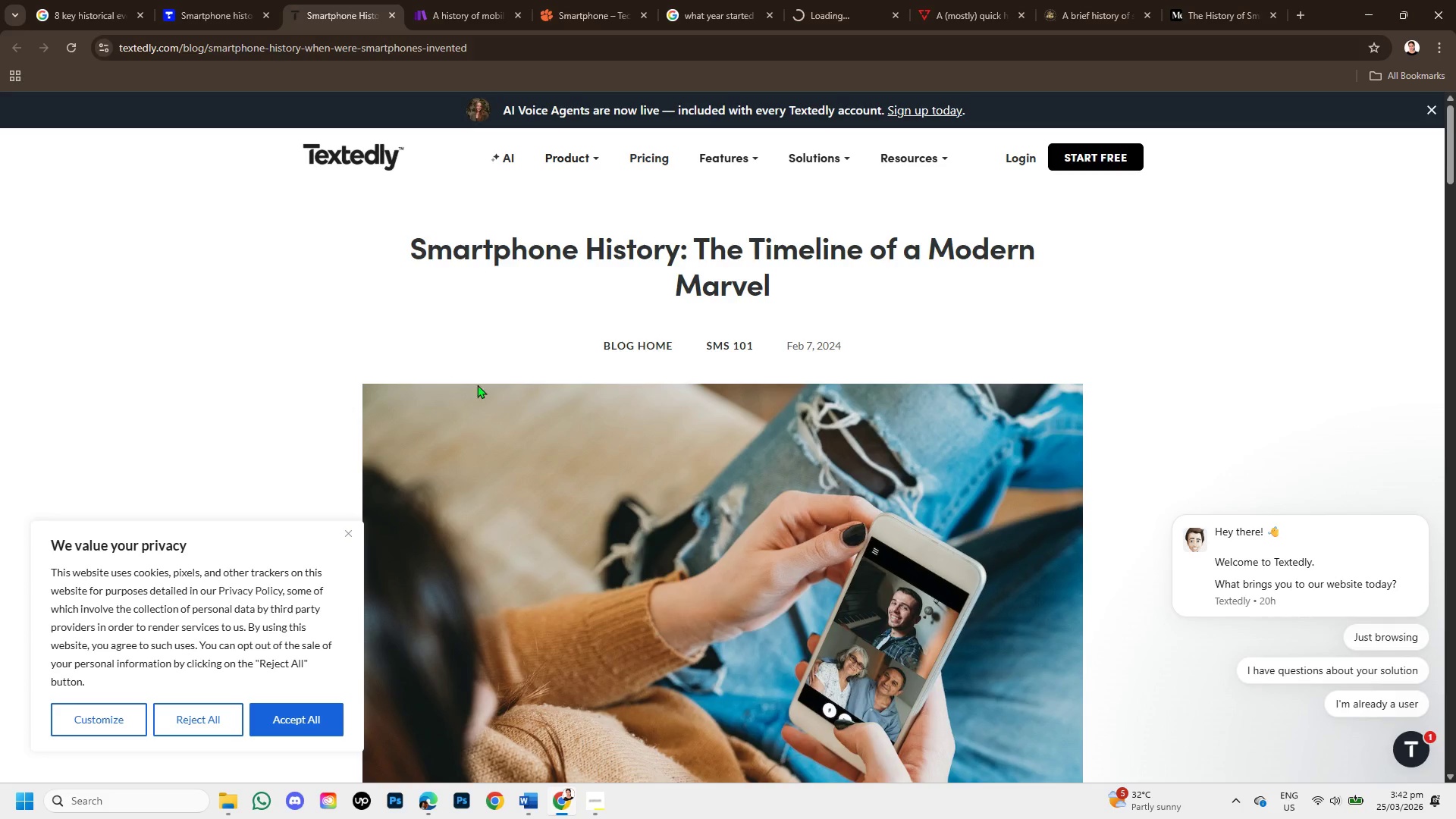 
scroll: coordinate [509, 419], scroll_direction: down, amount: 5.0
 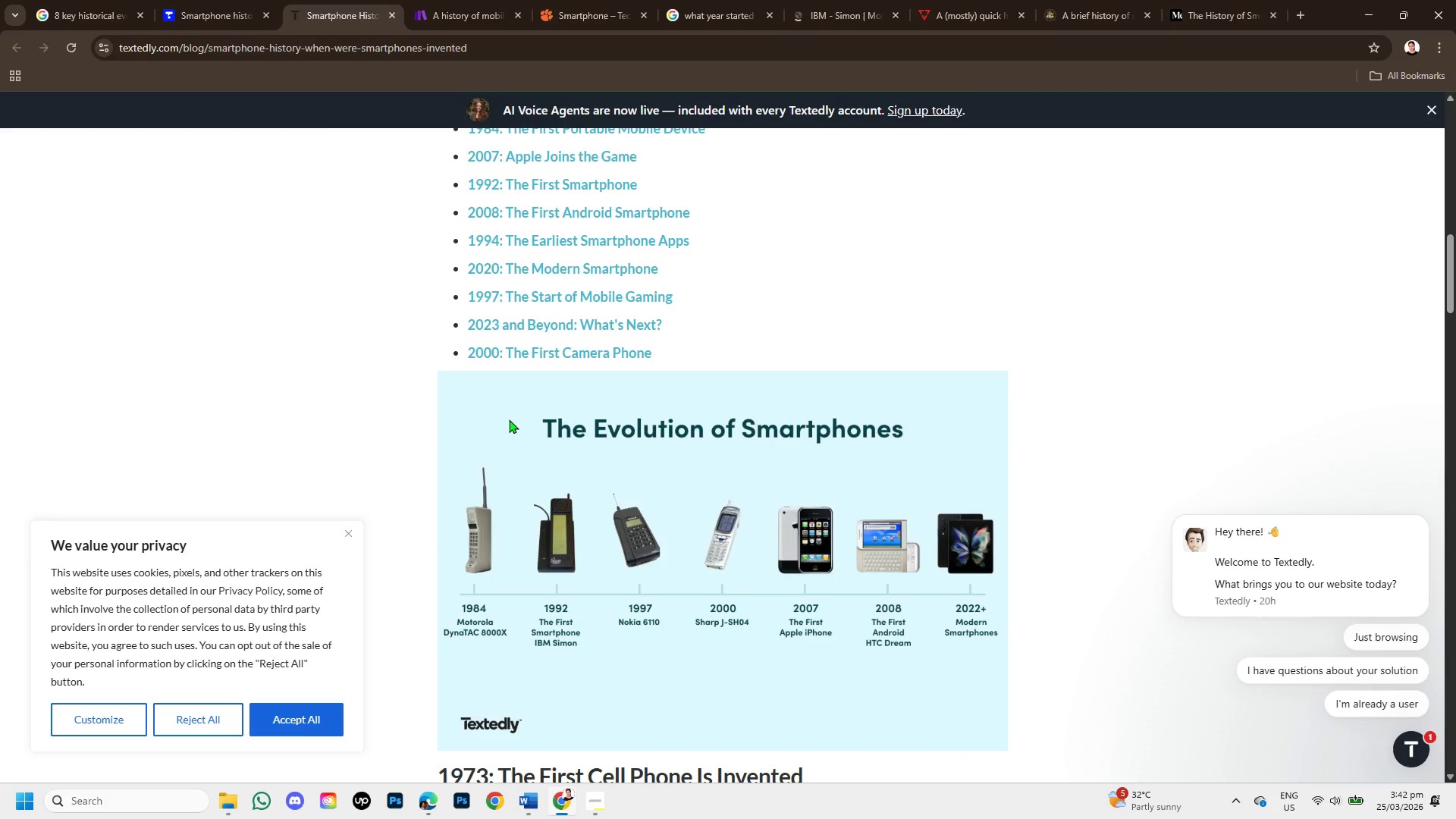 
scroll: coordinate [509, 419], scroll_direction: up, amount: 1.0
 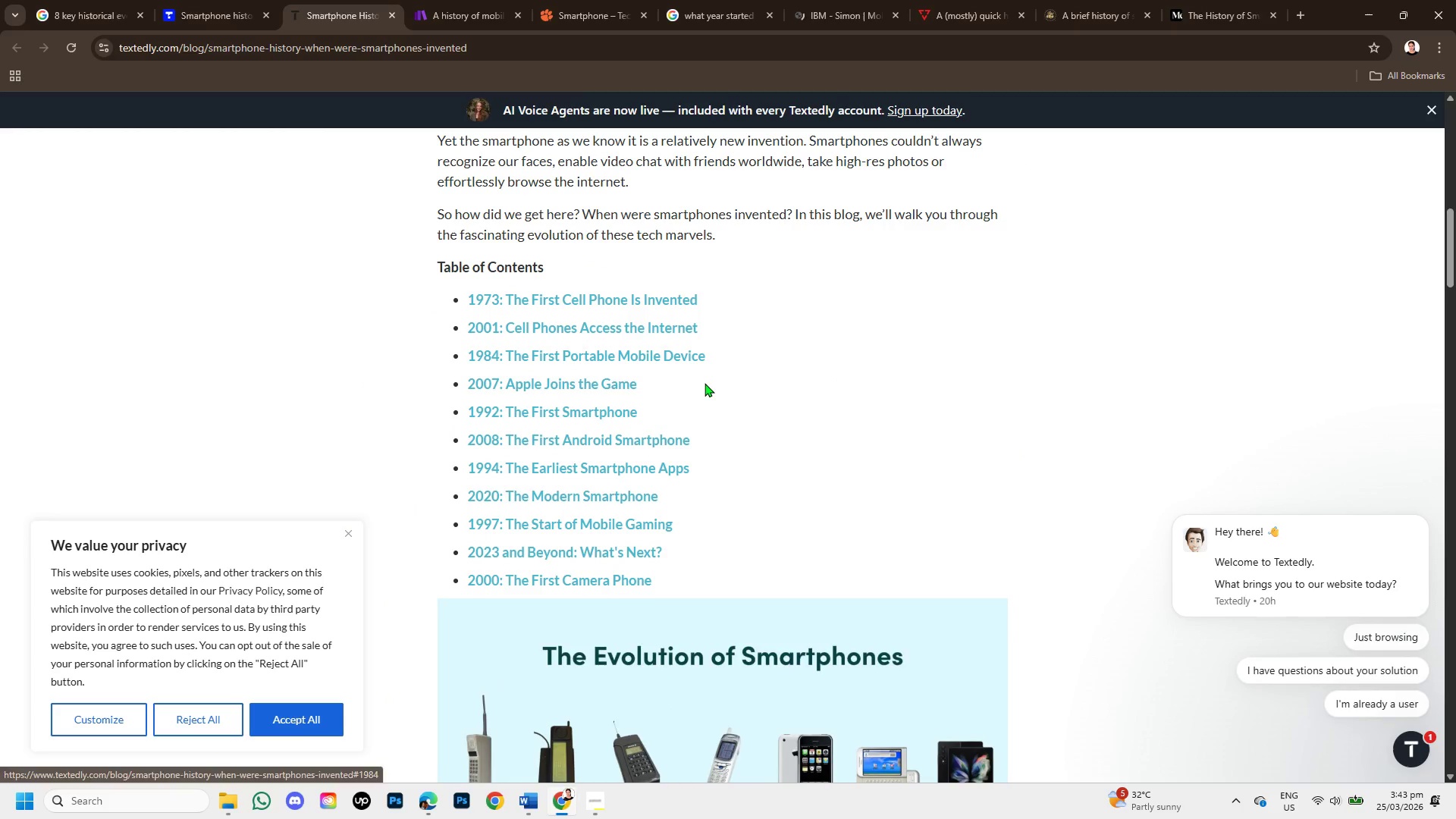 
scroll: coordinate [587, 441], scroll_direction: down, amount: 5.0
 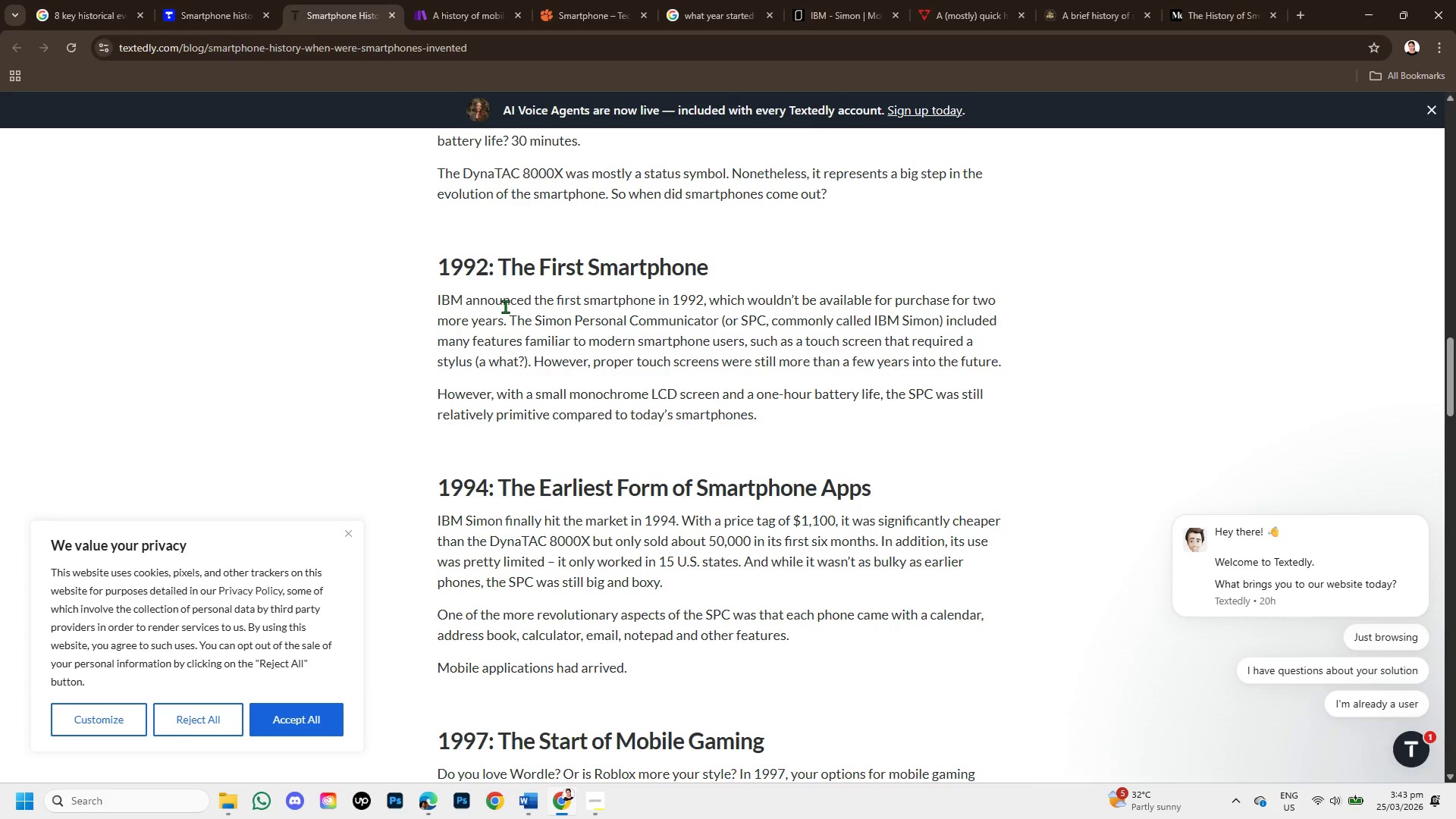 
left_click_drag(start_coordinate=[505, 306], to_coordinate=[775, 334])
 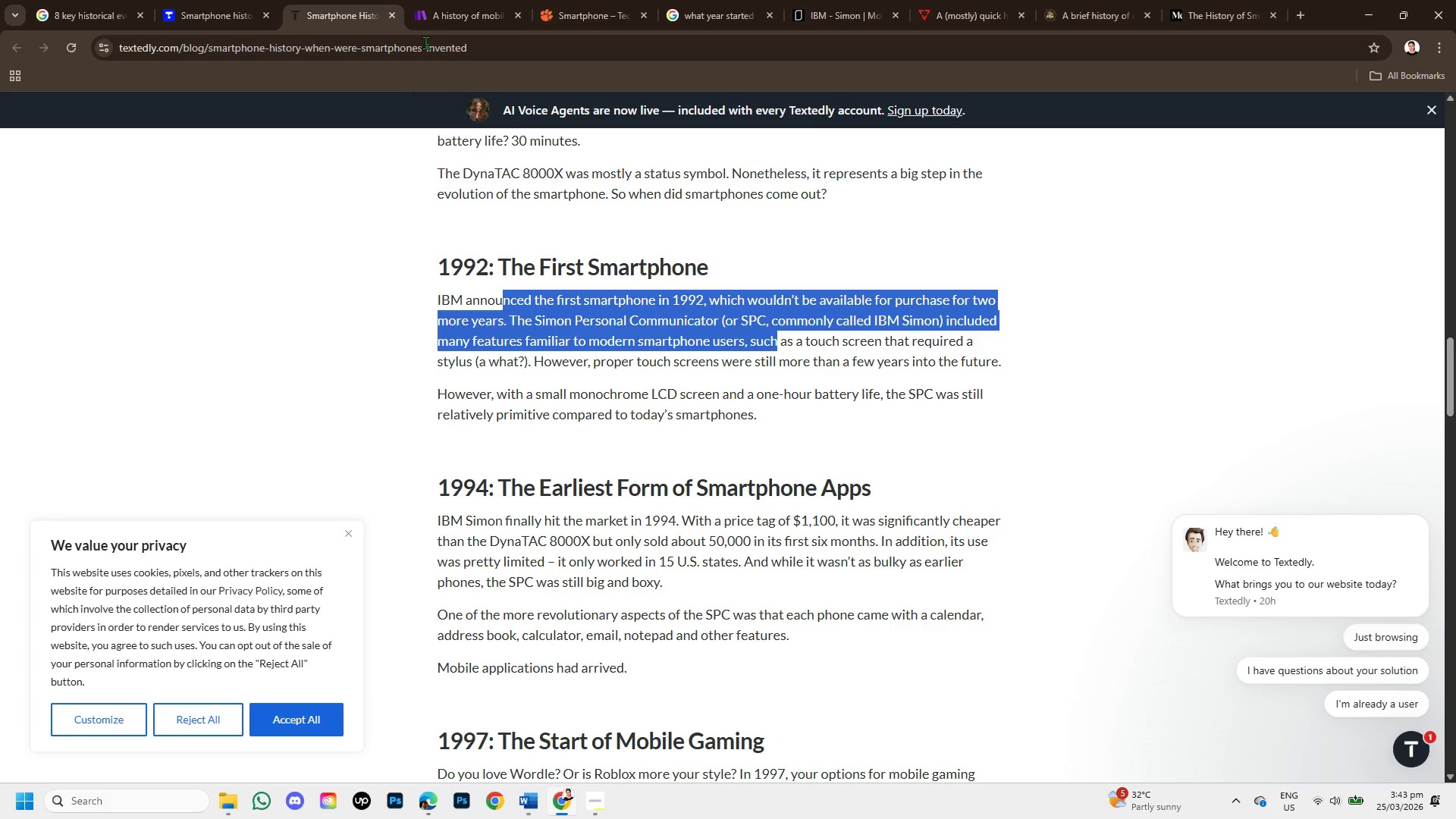 
left_click([453, 15])
 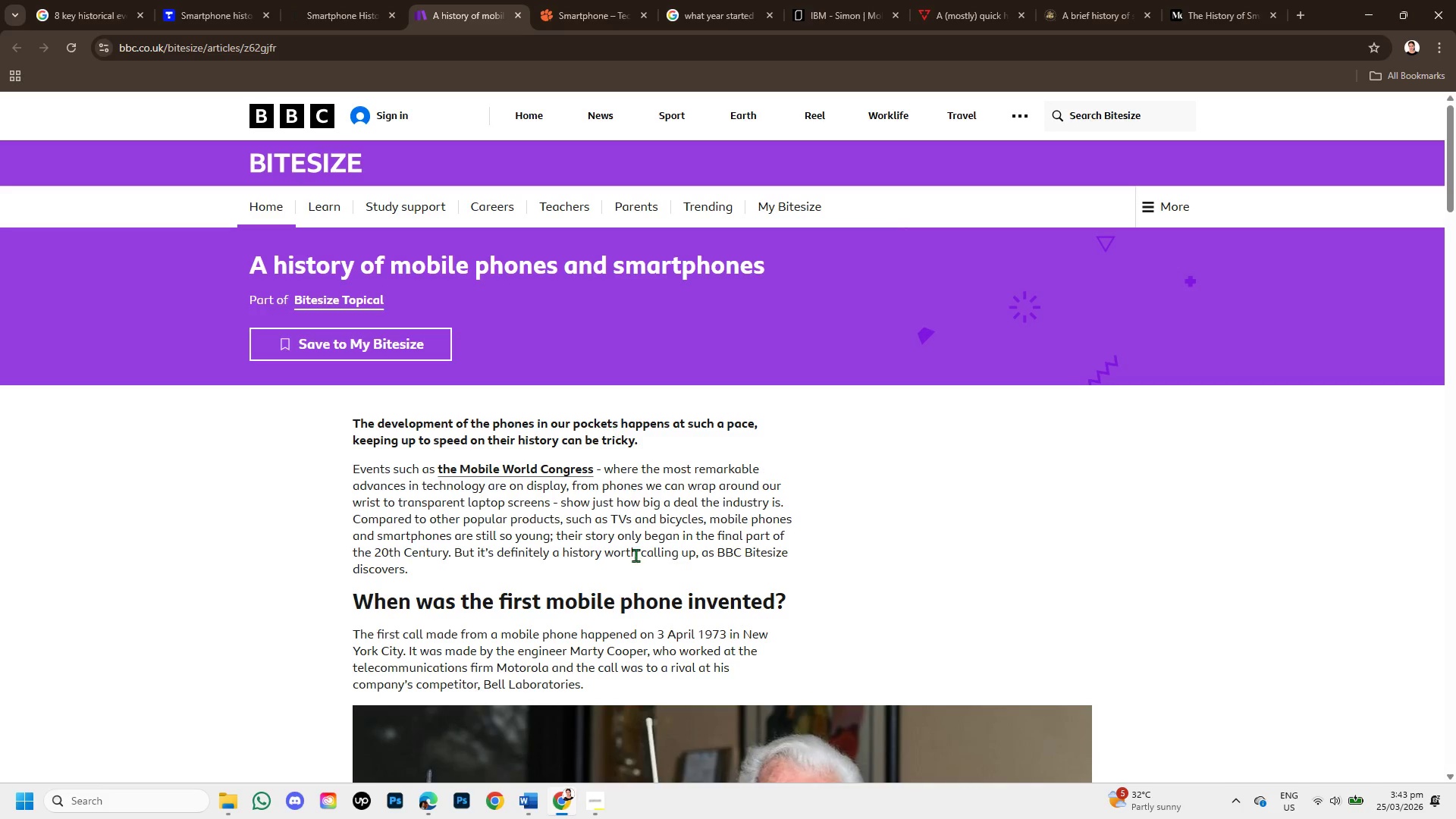 
scroll: coordinate [629, 565], scroll_direction: down, amount: 4.0
 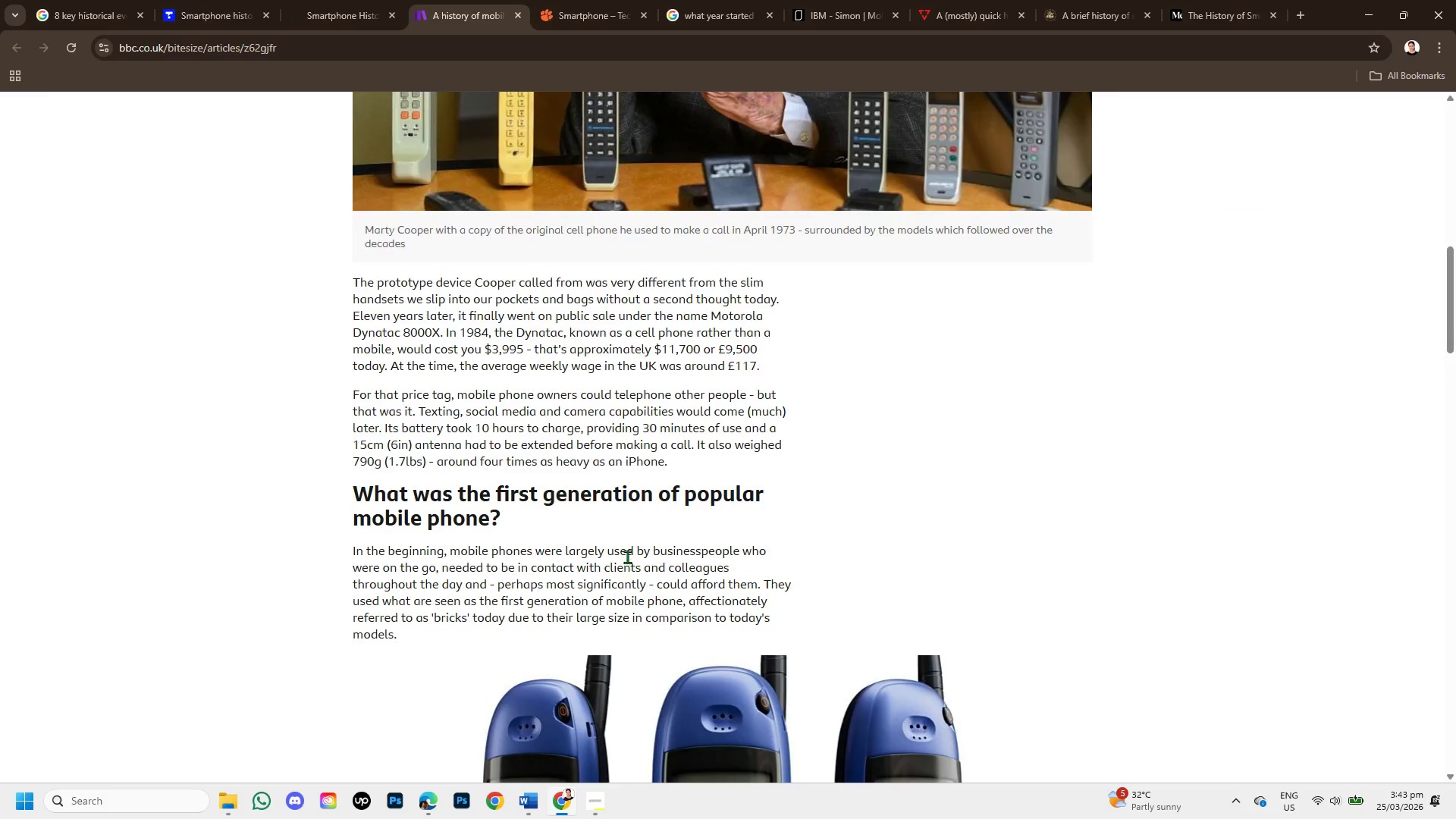 
scroll: coordinate [627, 557], scroll_direction: up, amount: 3.0
 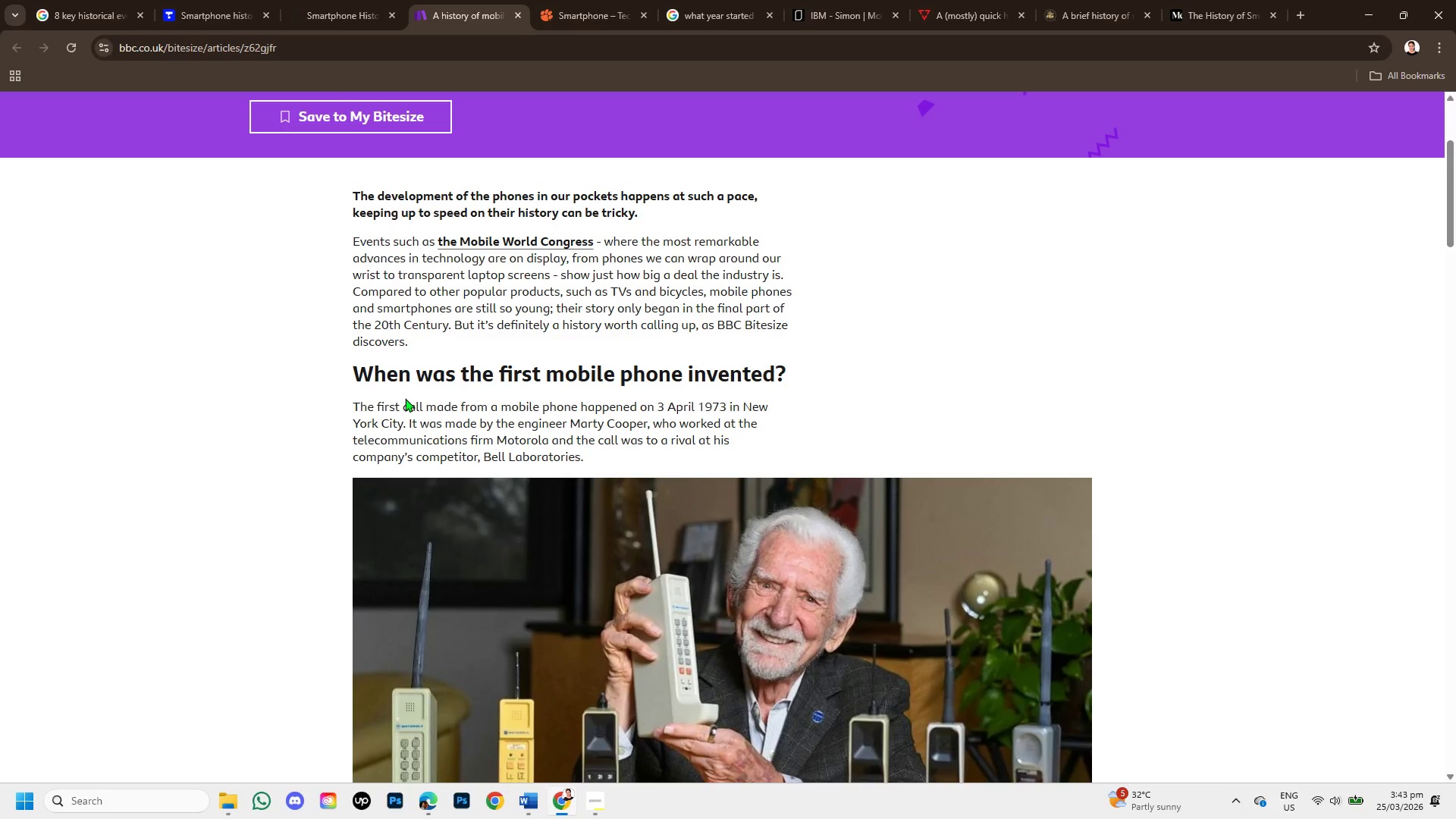 
left_click_drag(start_coordinate=[406, 407], to_coordinate=[617, 439])
 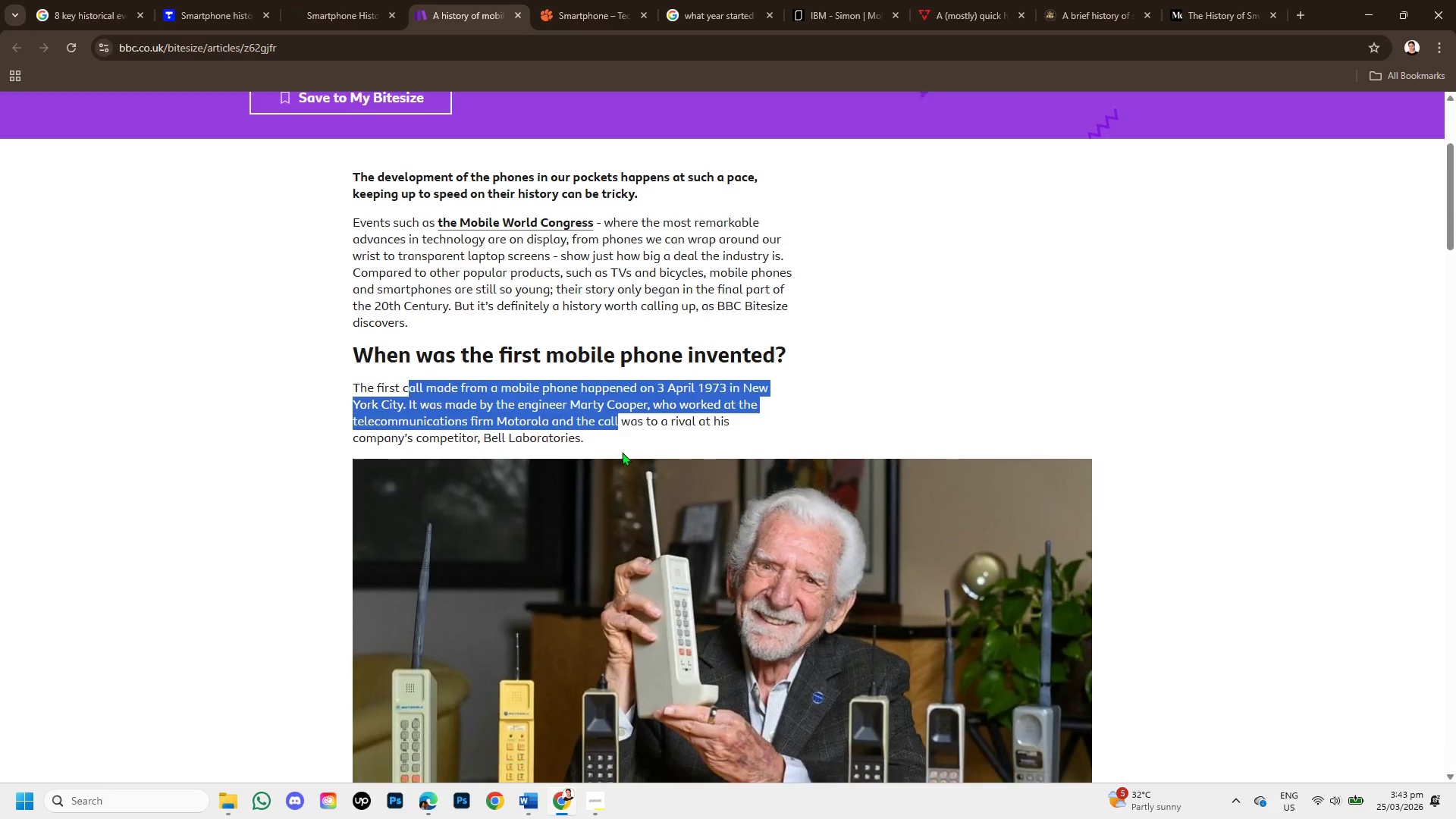 
scroll: coordinate [622, 452], scroll_direction: down, amount: 3.0
 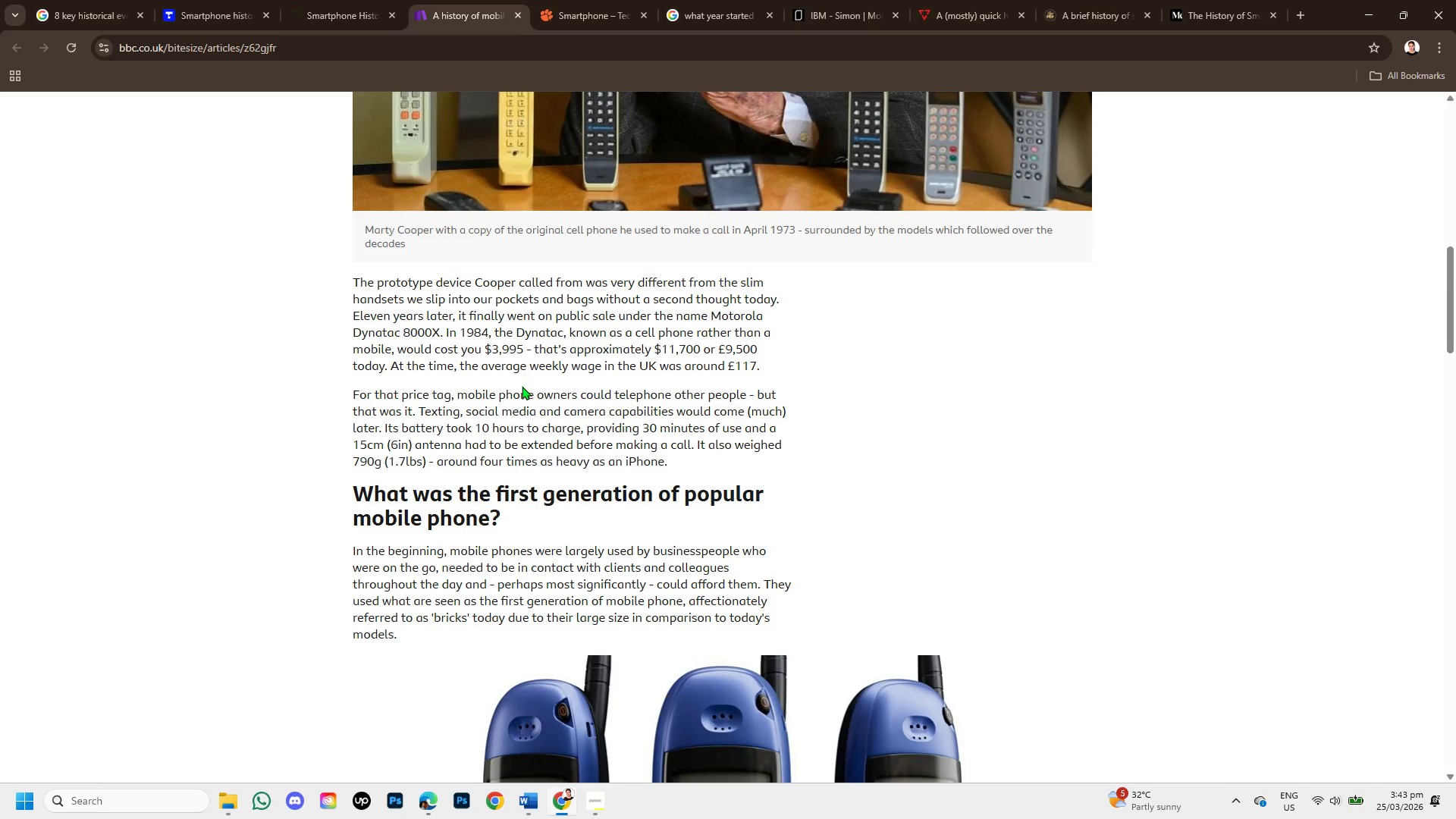 
wait(7.07)
 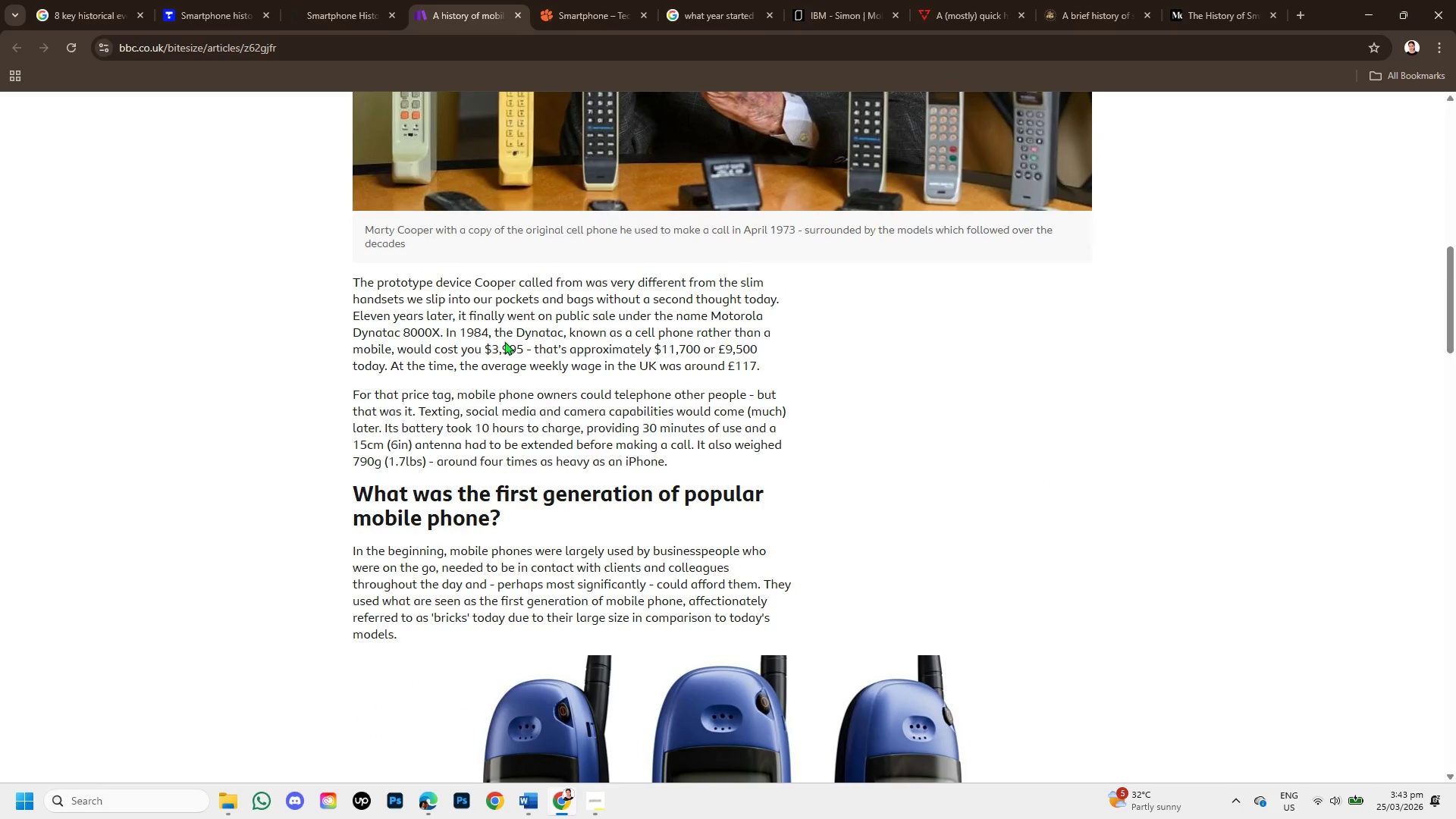 
scroll: coordinate [525, 403], scroll_direction: up, amount: 2.0
 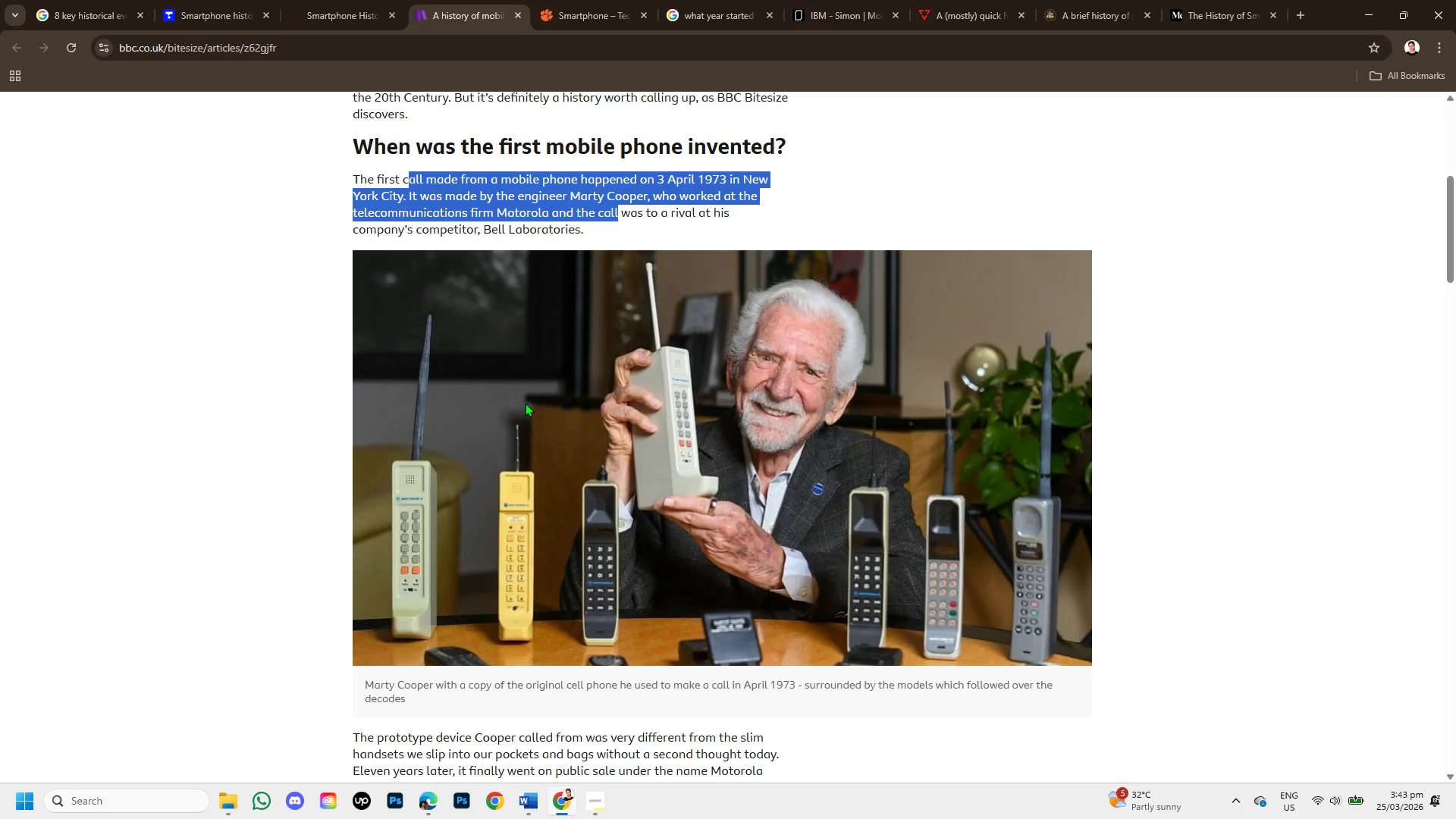 
left_click([545, 394])
 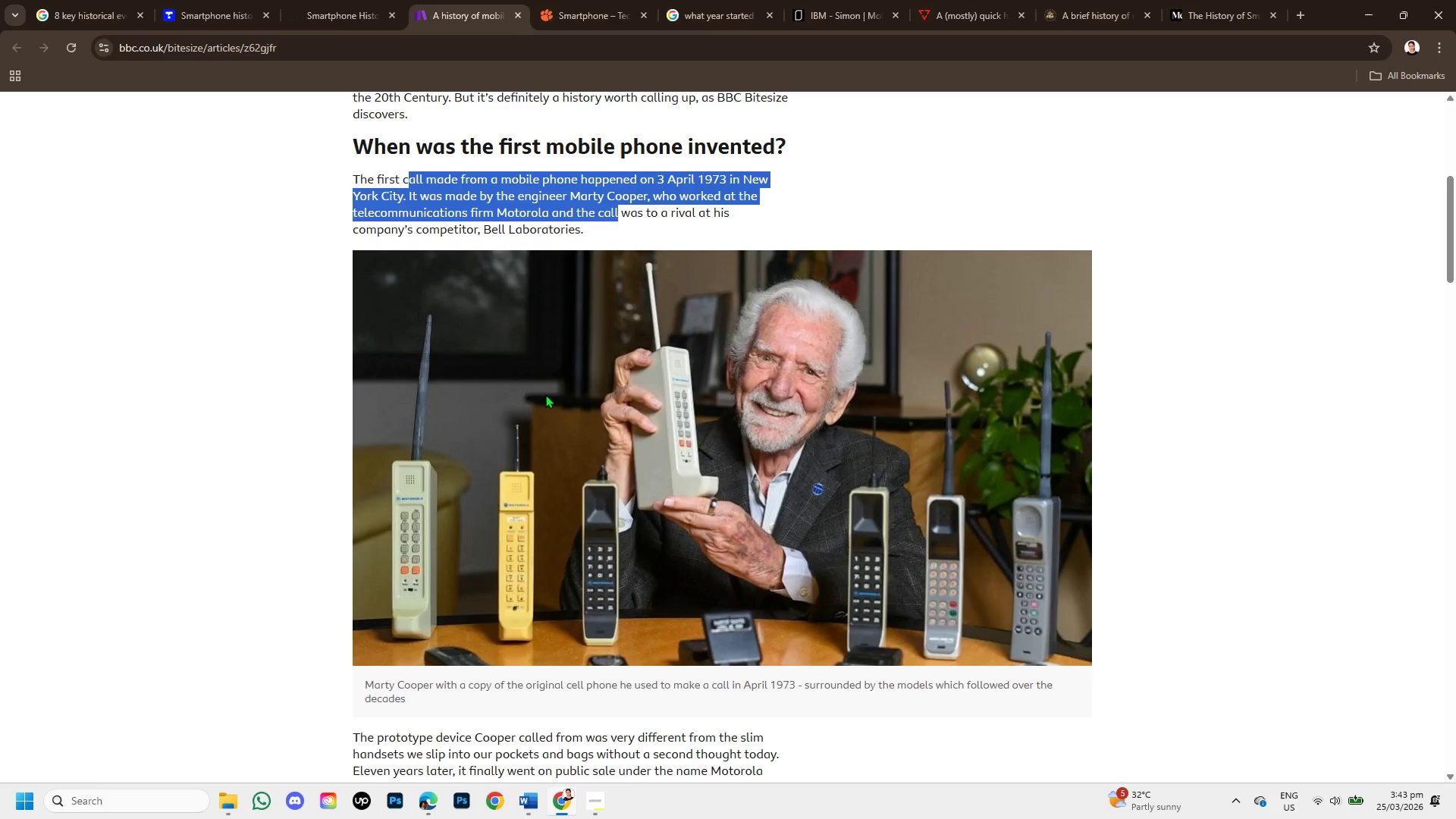 
scroll: coordinate [552, 395], scroll_direction: down, amount: 2.0
 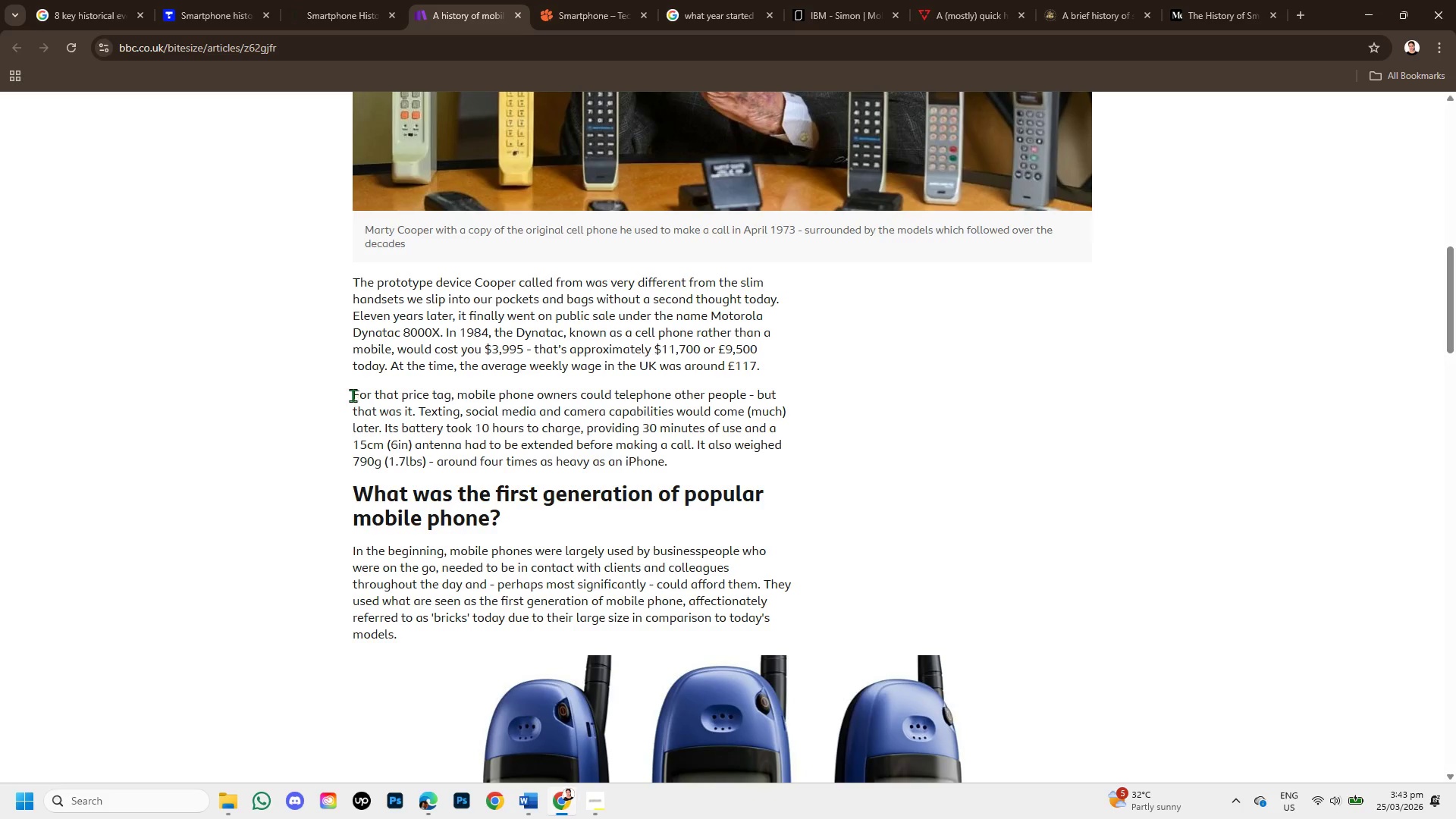 
left_click_drag(start_coordinate=[350, 395], to_coordinate=[703, 463])
 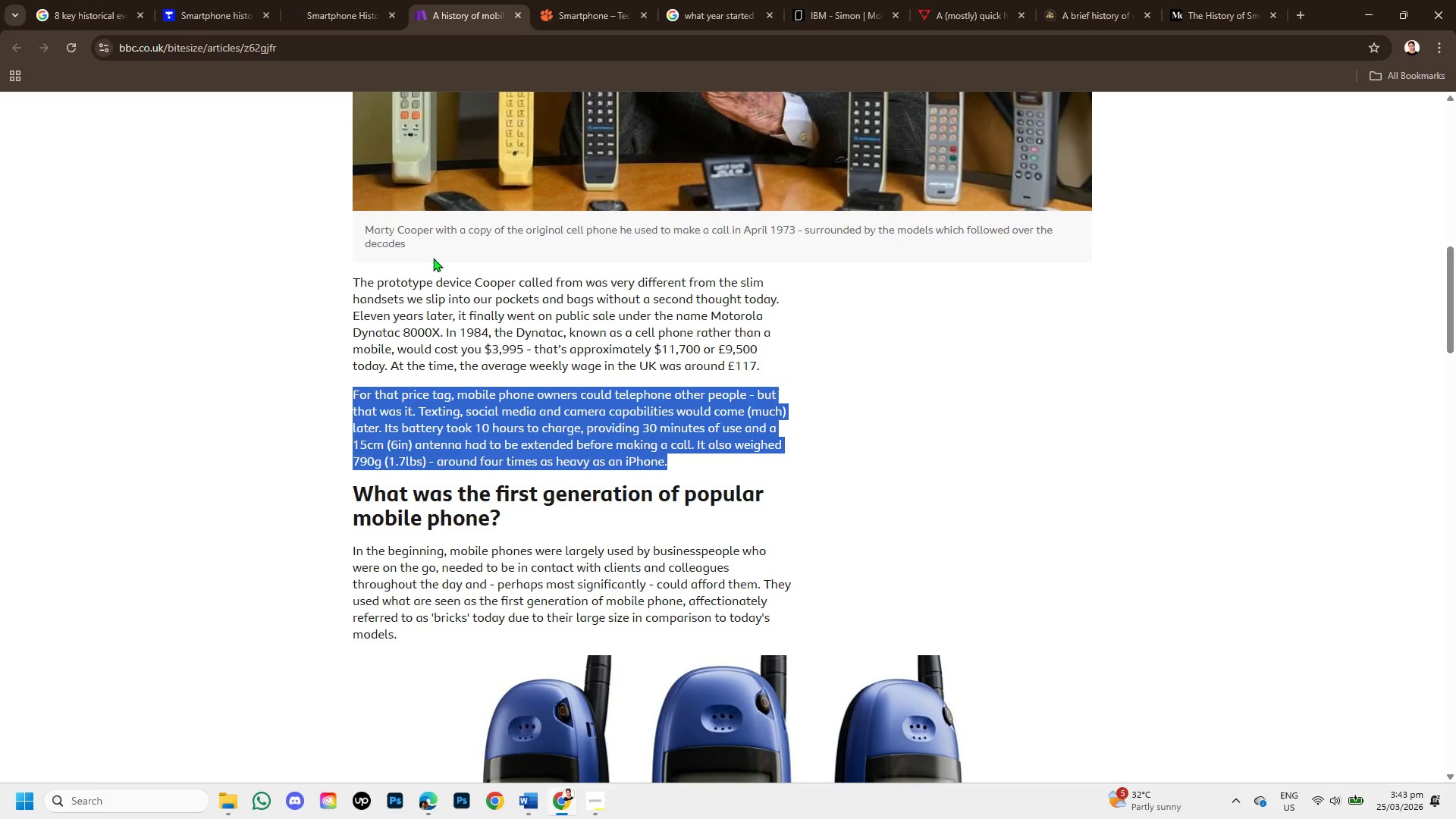 
wait(23.75)
 